 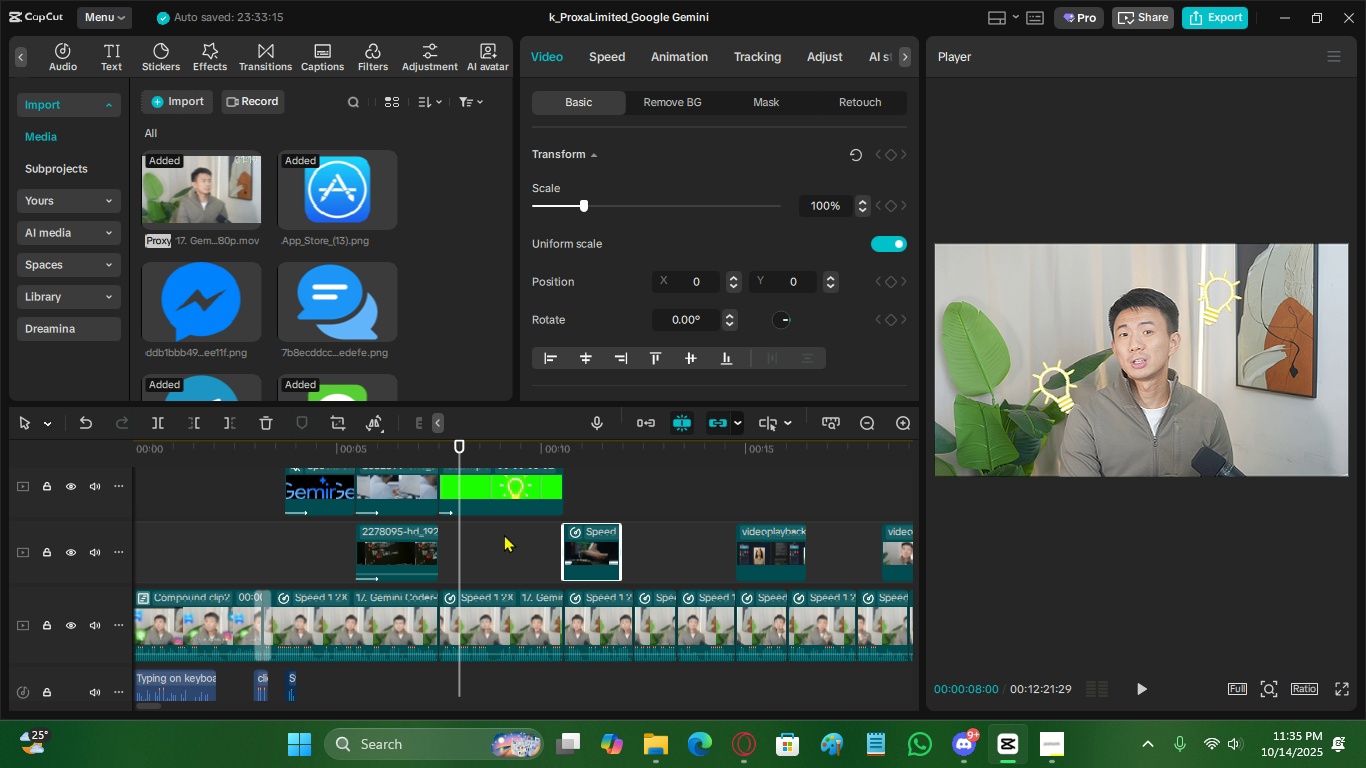 
scroll: coordinate [440, 459], scroll_direction: up, amount: 7.0
 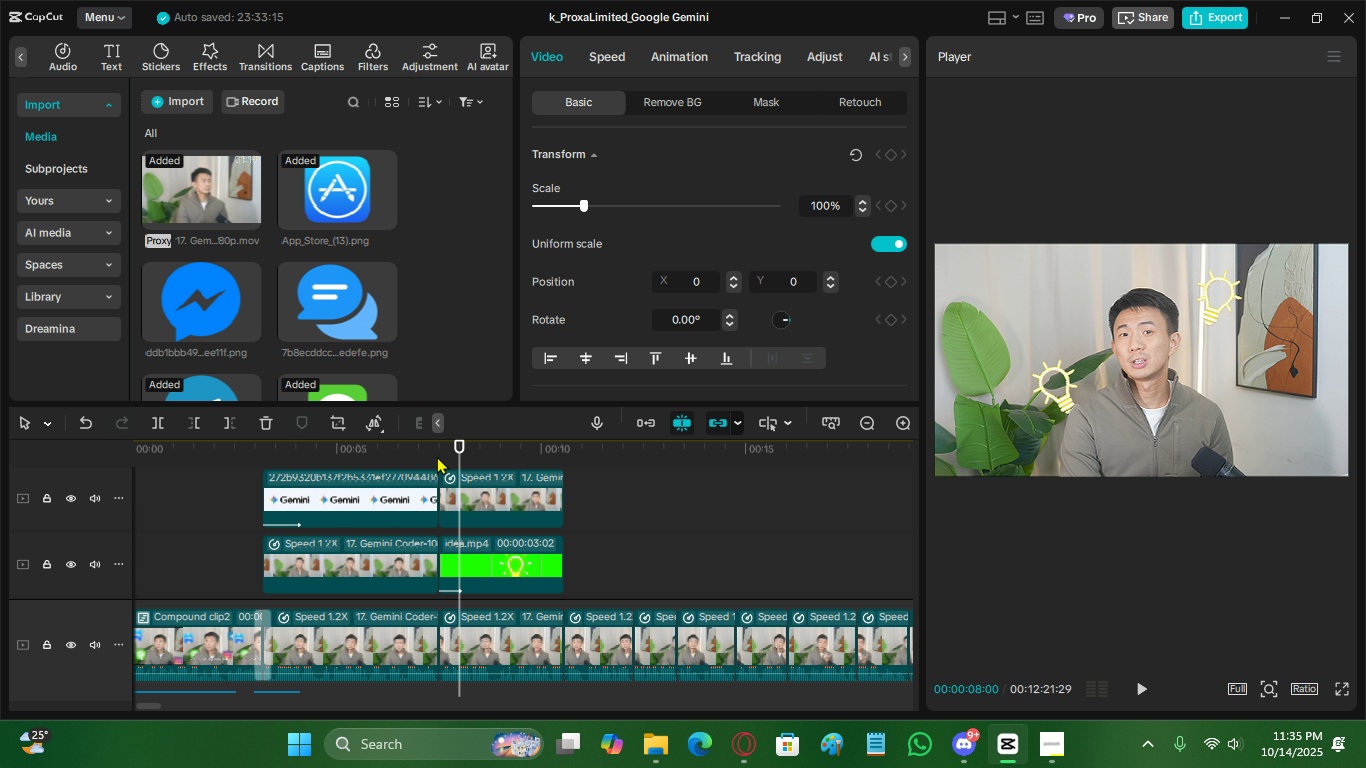 
left_click([437, 456])
 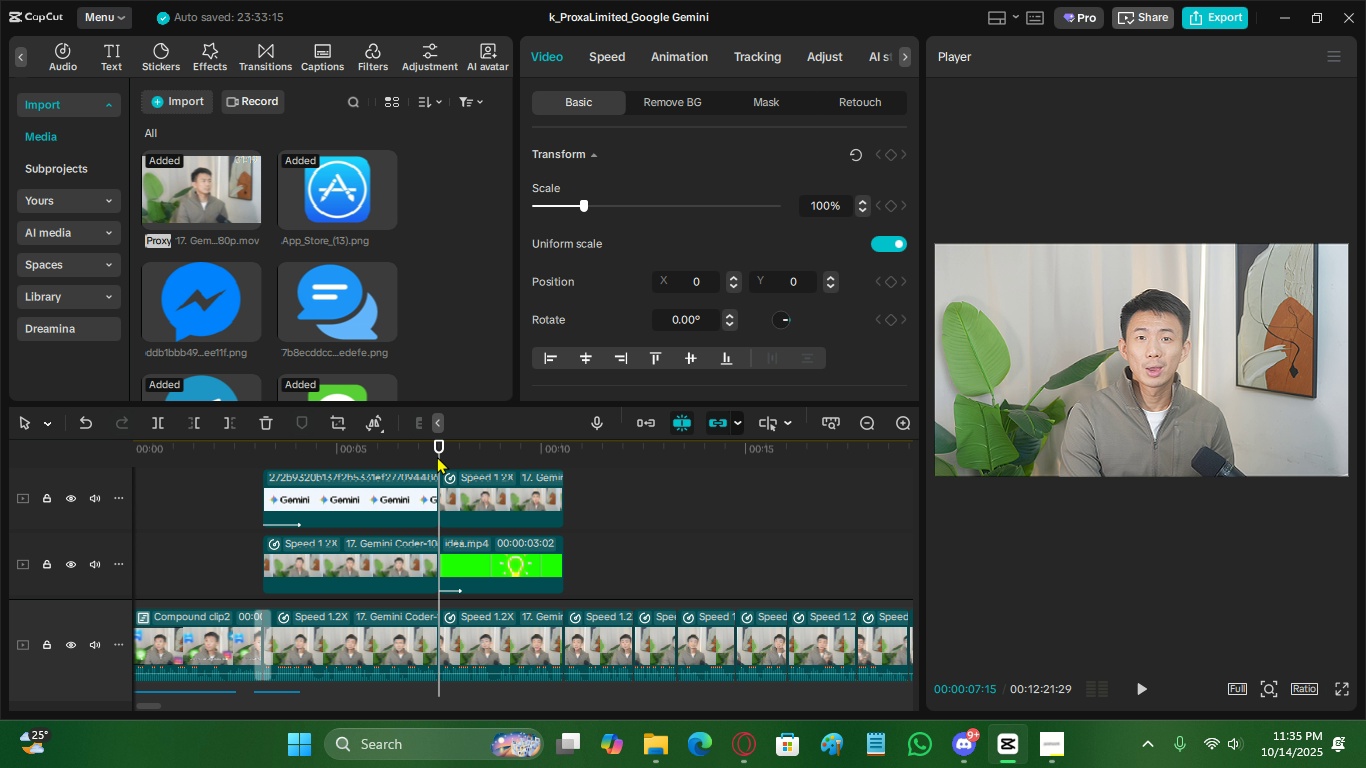 
key(Space)
 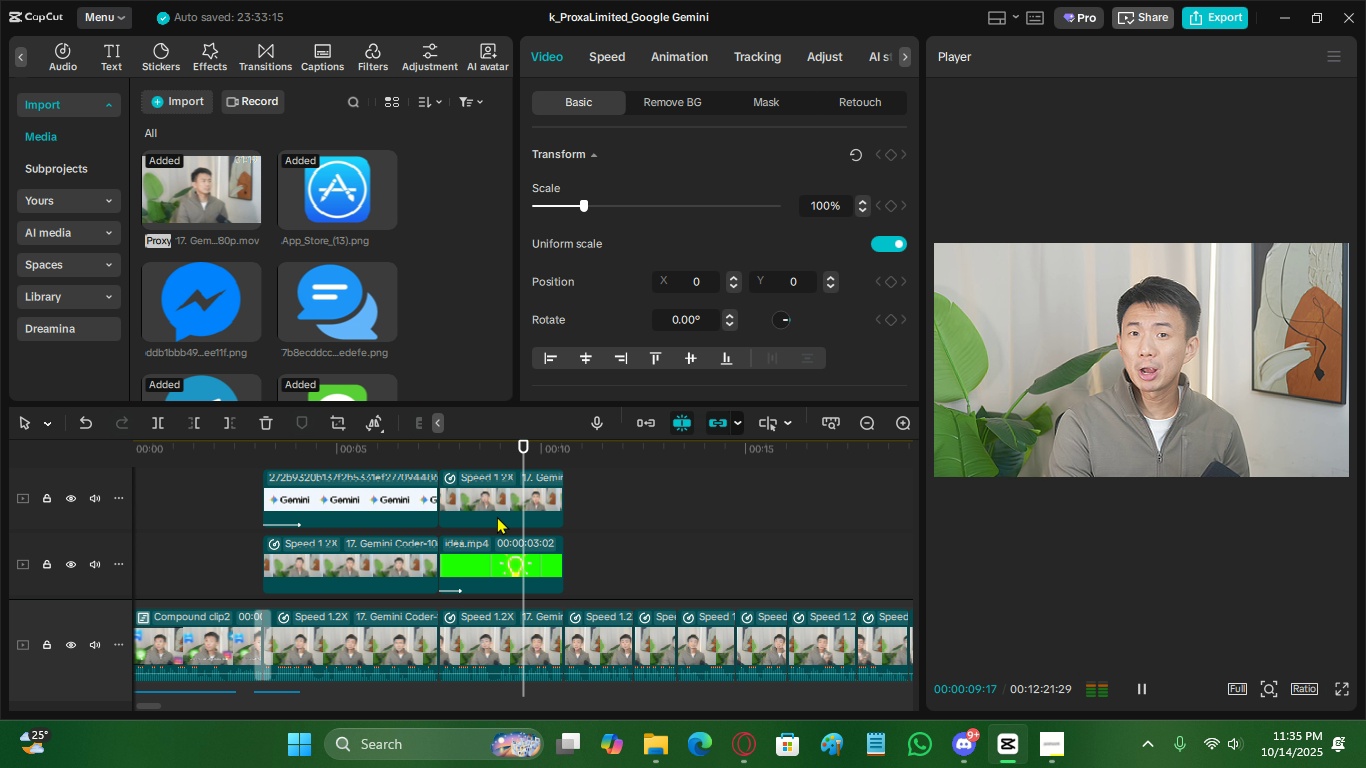 
scroll: coordinate [513, 530], scroll_direction: down, amount: 3.0
 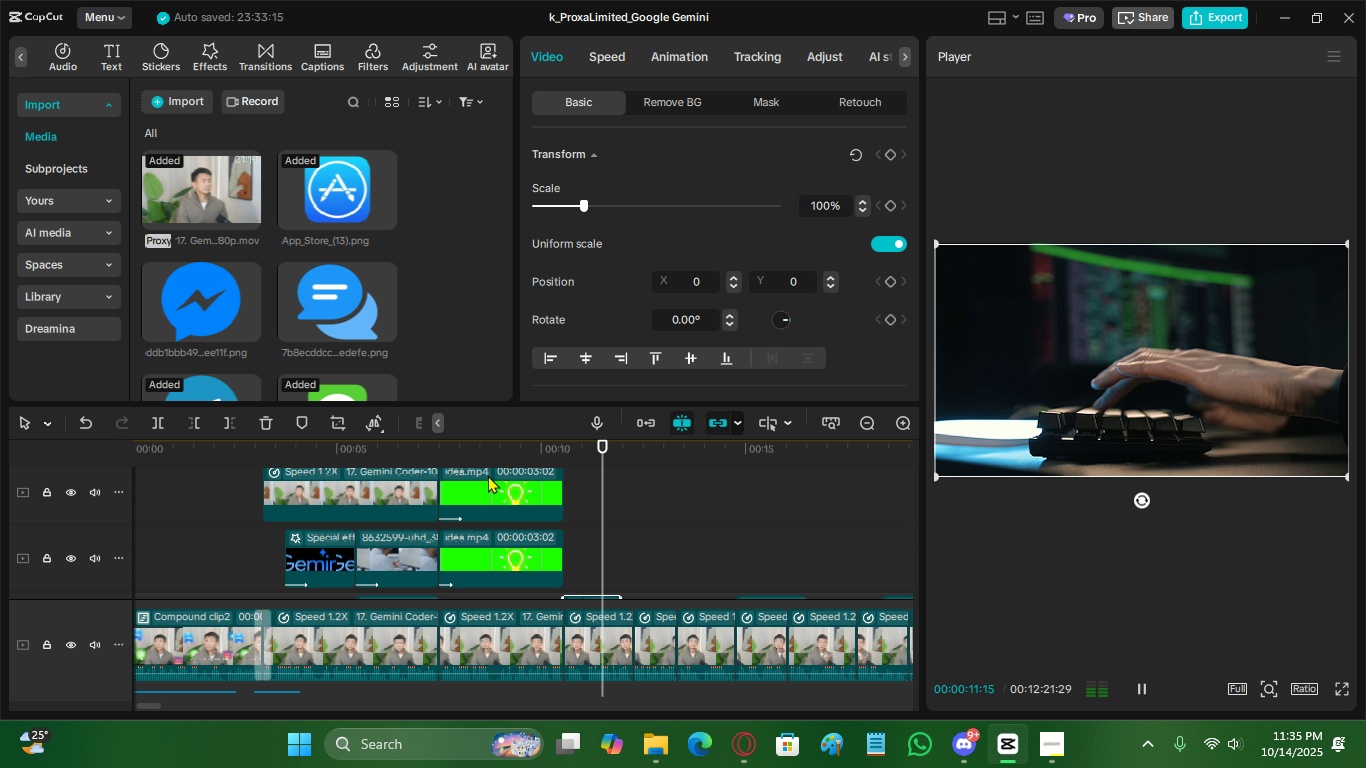 
key(Space)
 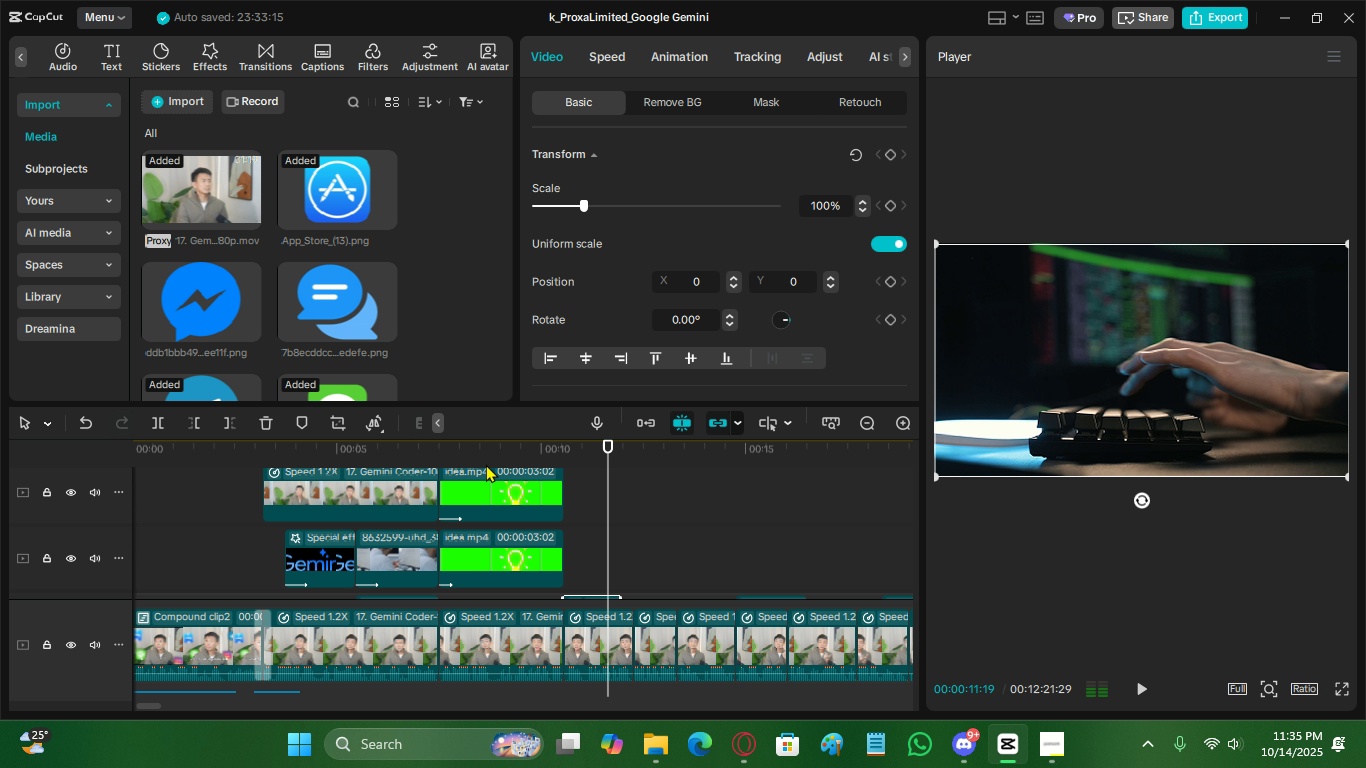 
left_click([486, 464])
 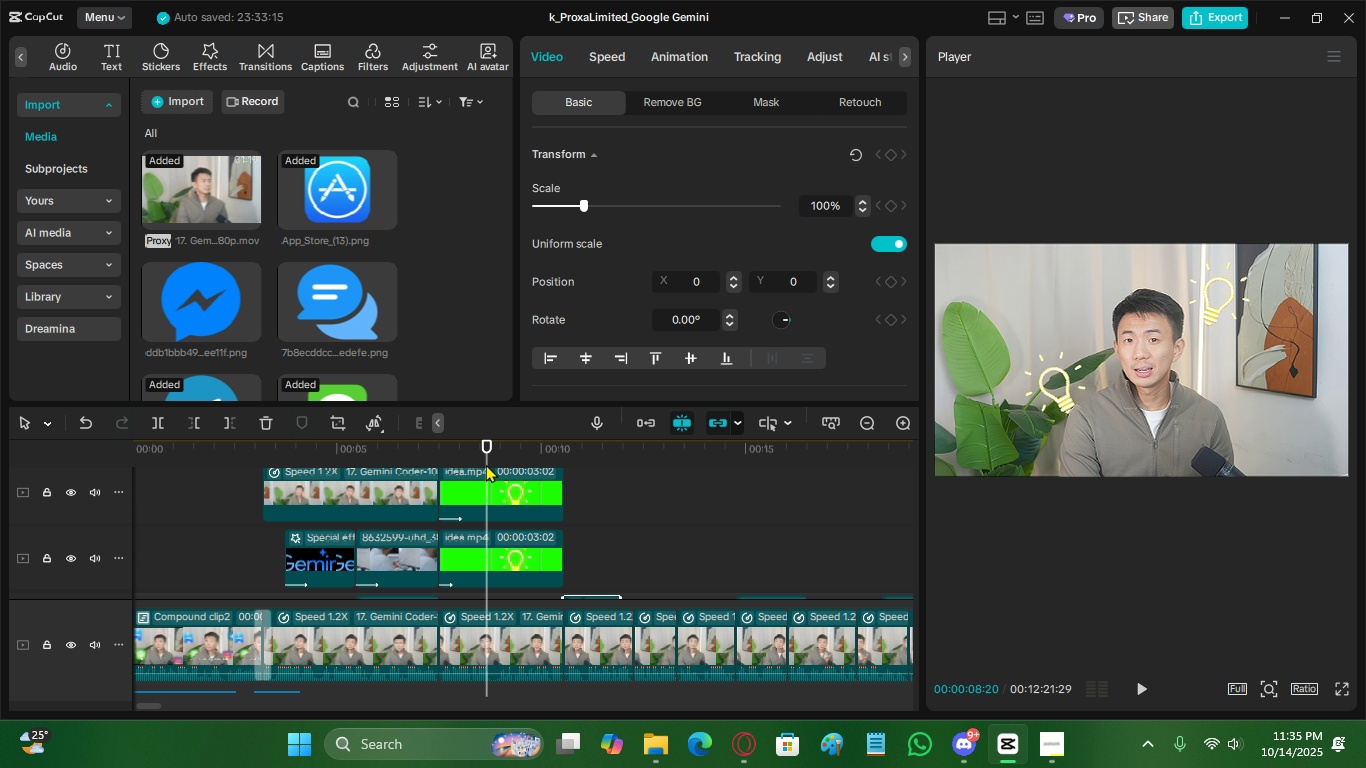 
key(Space)
 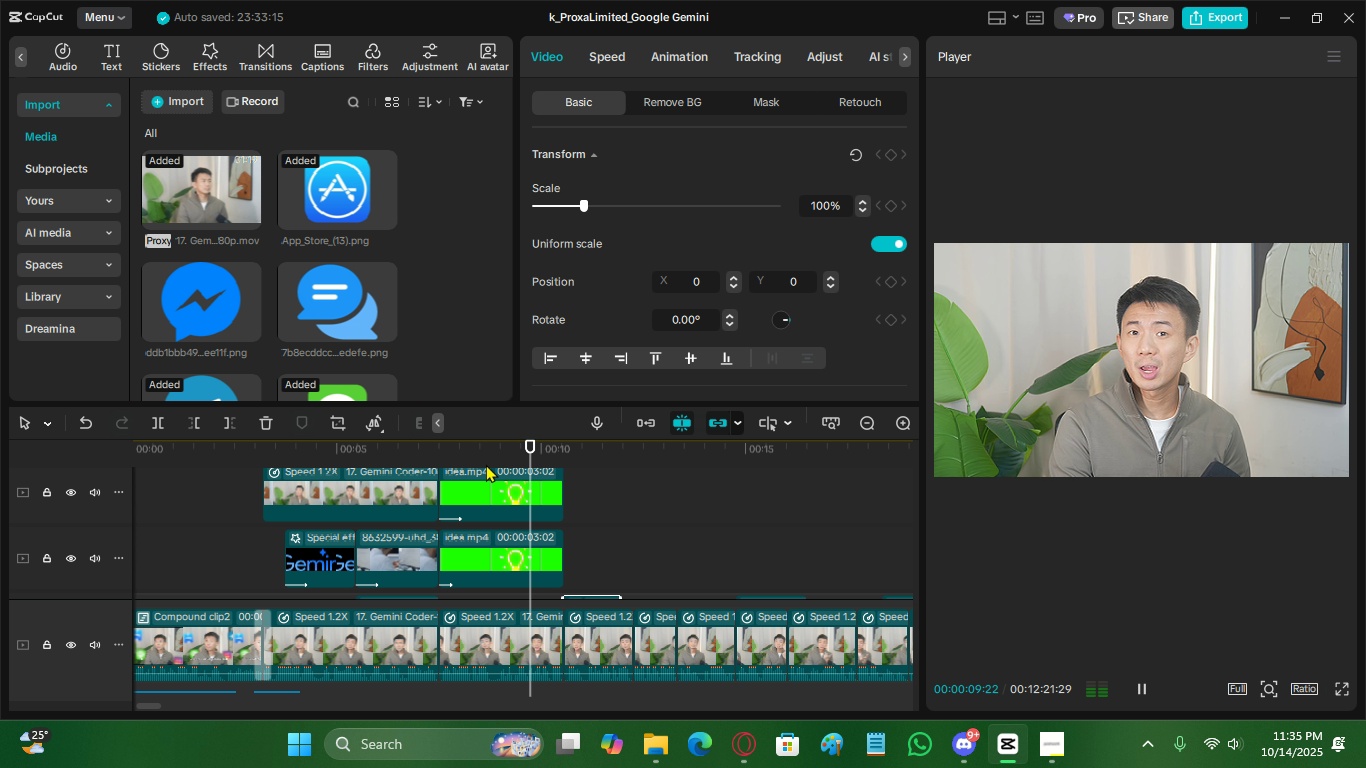 
key(Space)
 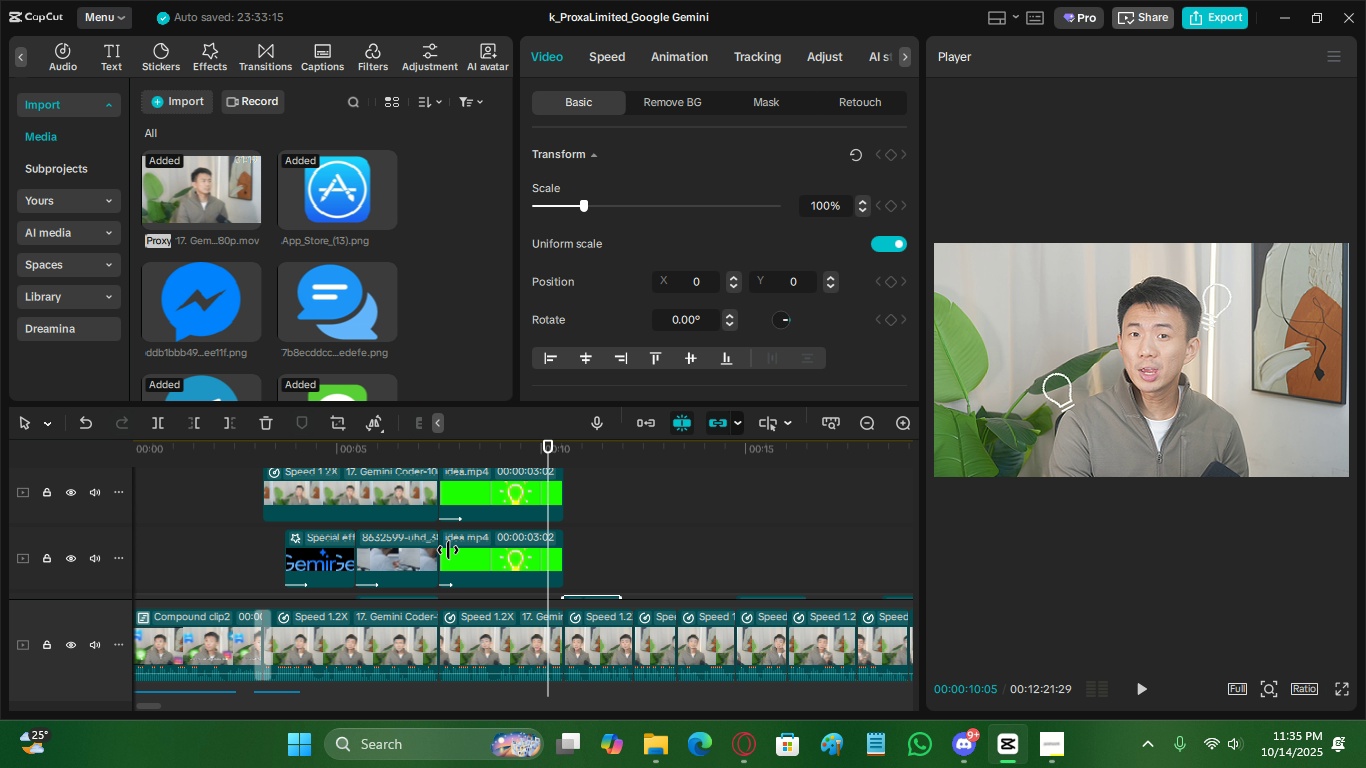 
left_click_drag(start_coordinate=[446, 550], to_coordinate=[465, 549])
 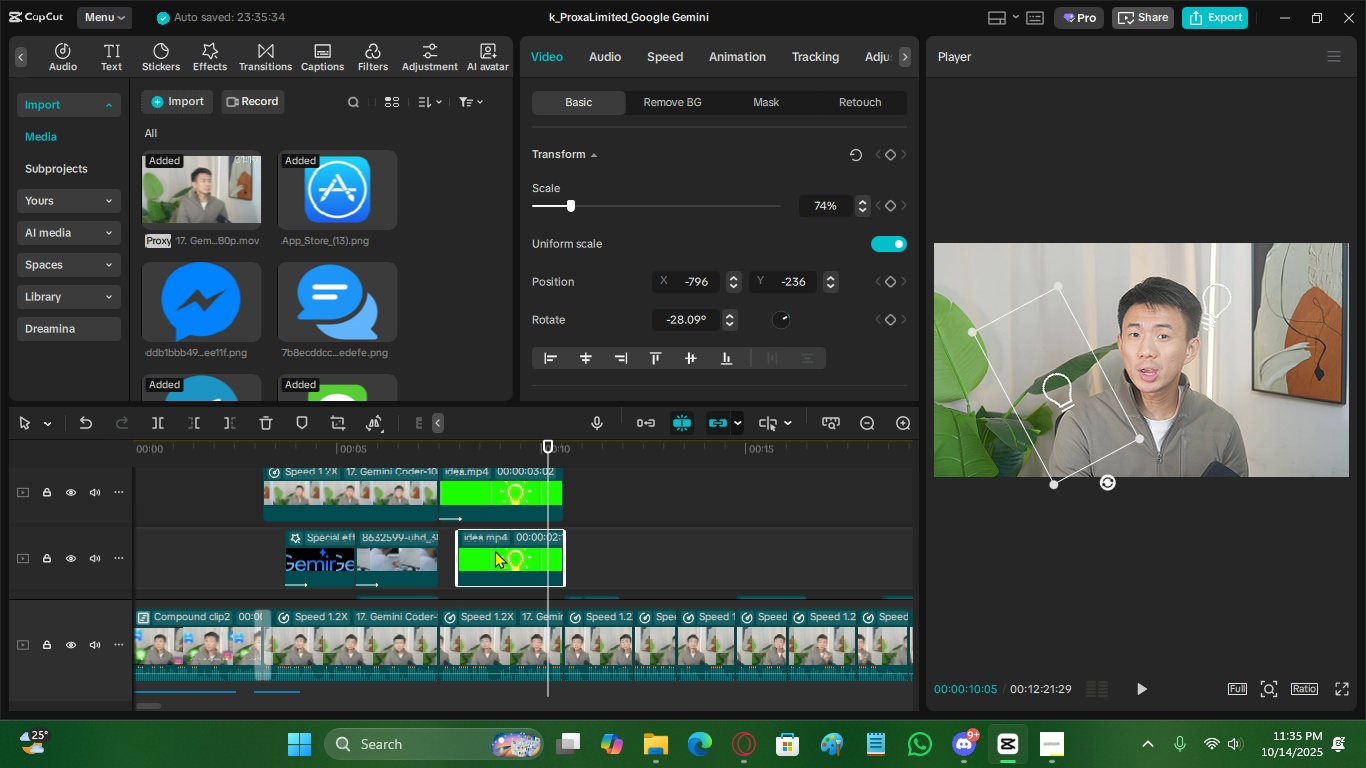 
left_click_drag(start_coordinate=[495, 550], to_coordinate=[470, 548])
 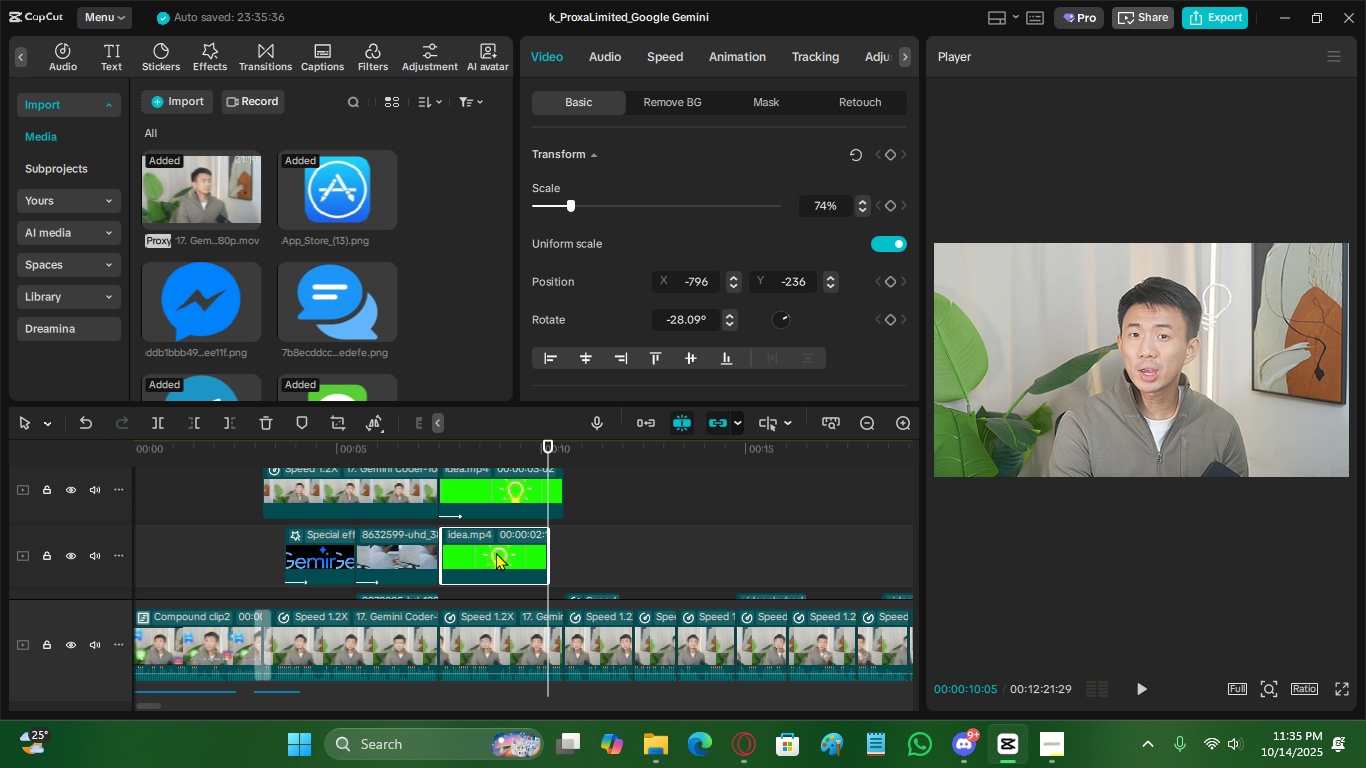 
left_click_drag(start_coordinate=[548, 546], to_coordinate=[561, 546])
 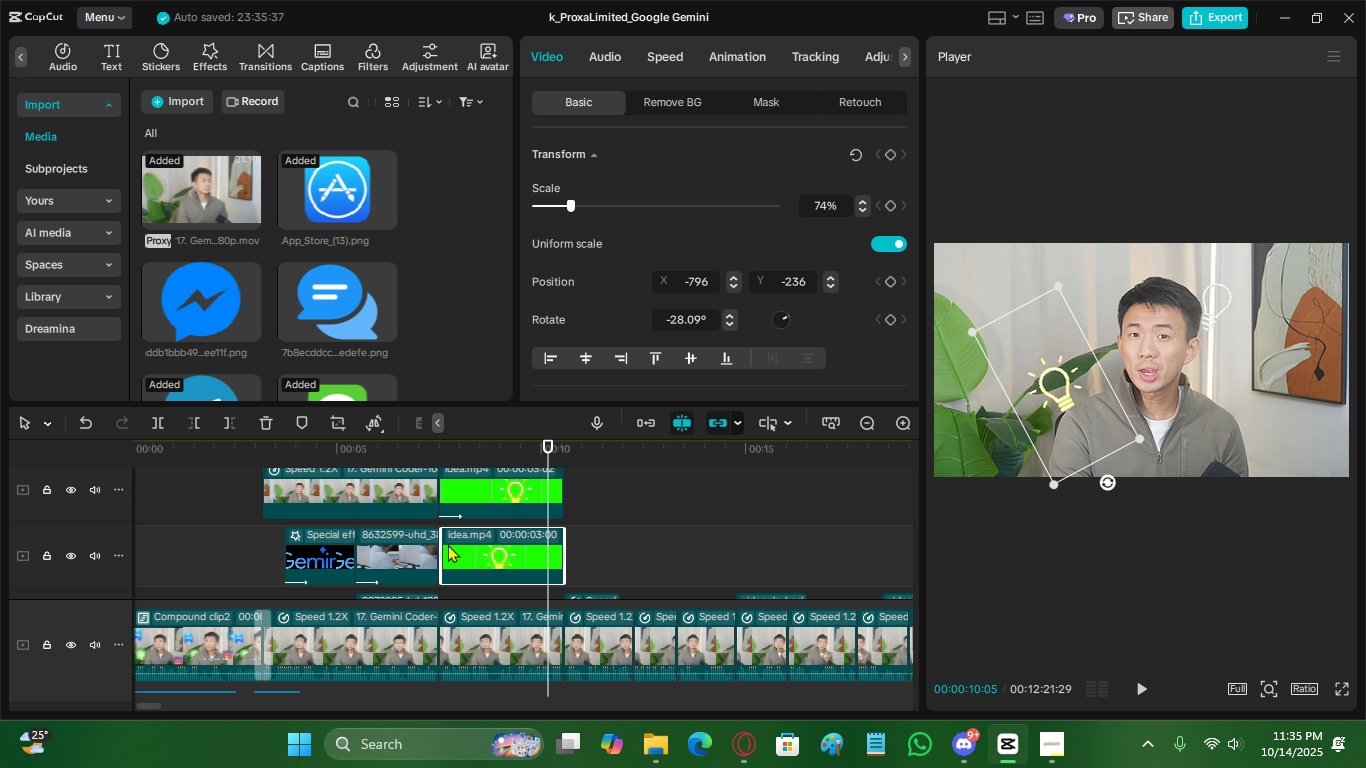 
left_click_drag(start_coordinate=[443, 543], to_coordinate=[394, 542])
 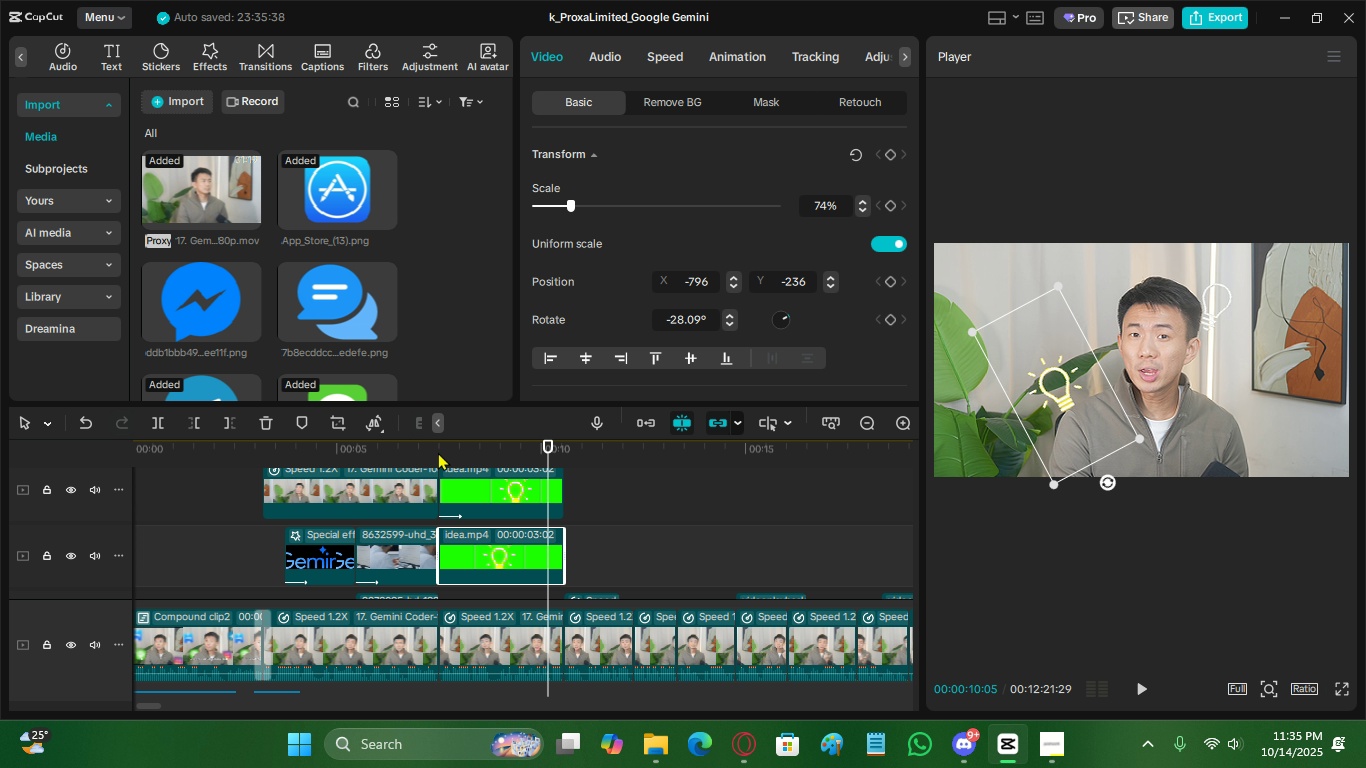 
left_click([438, 452])
 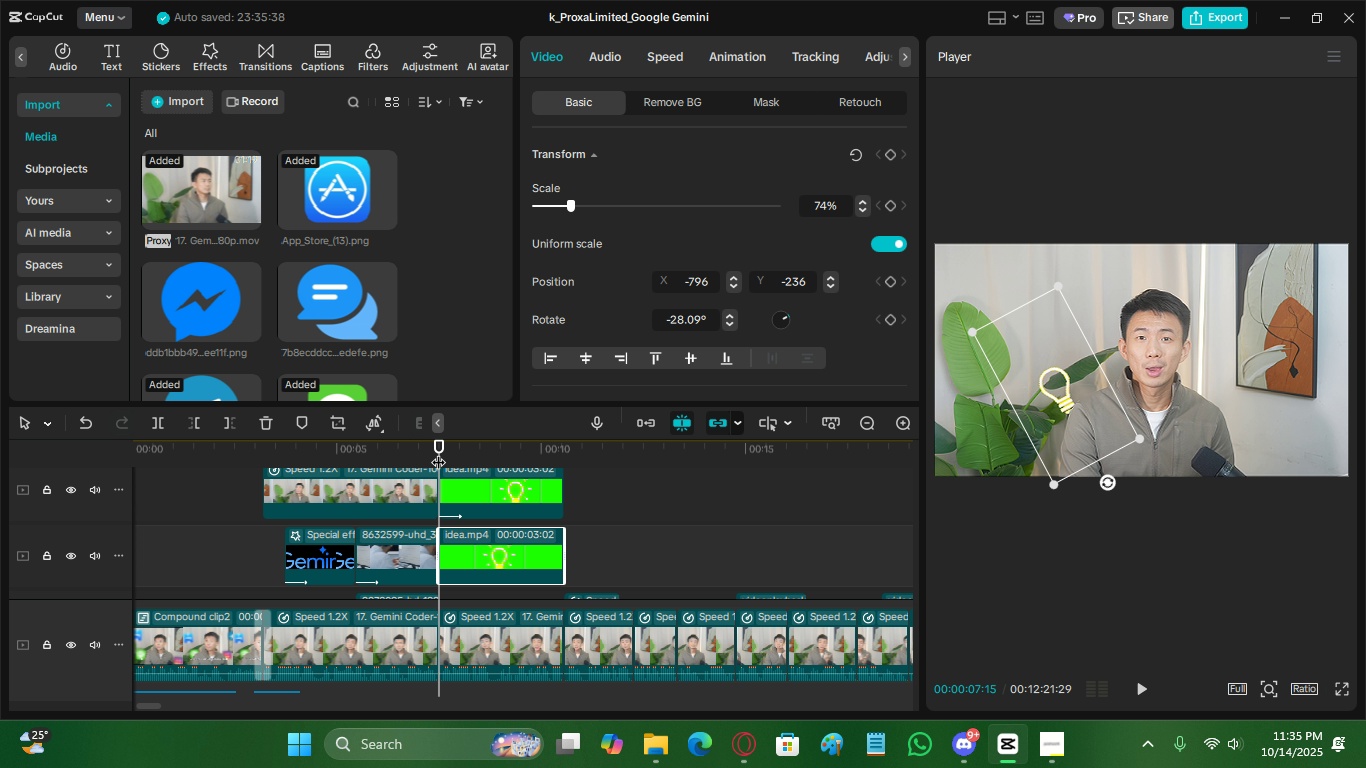 
key(Space)
 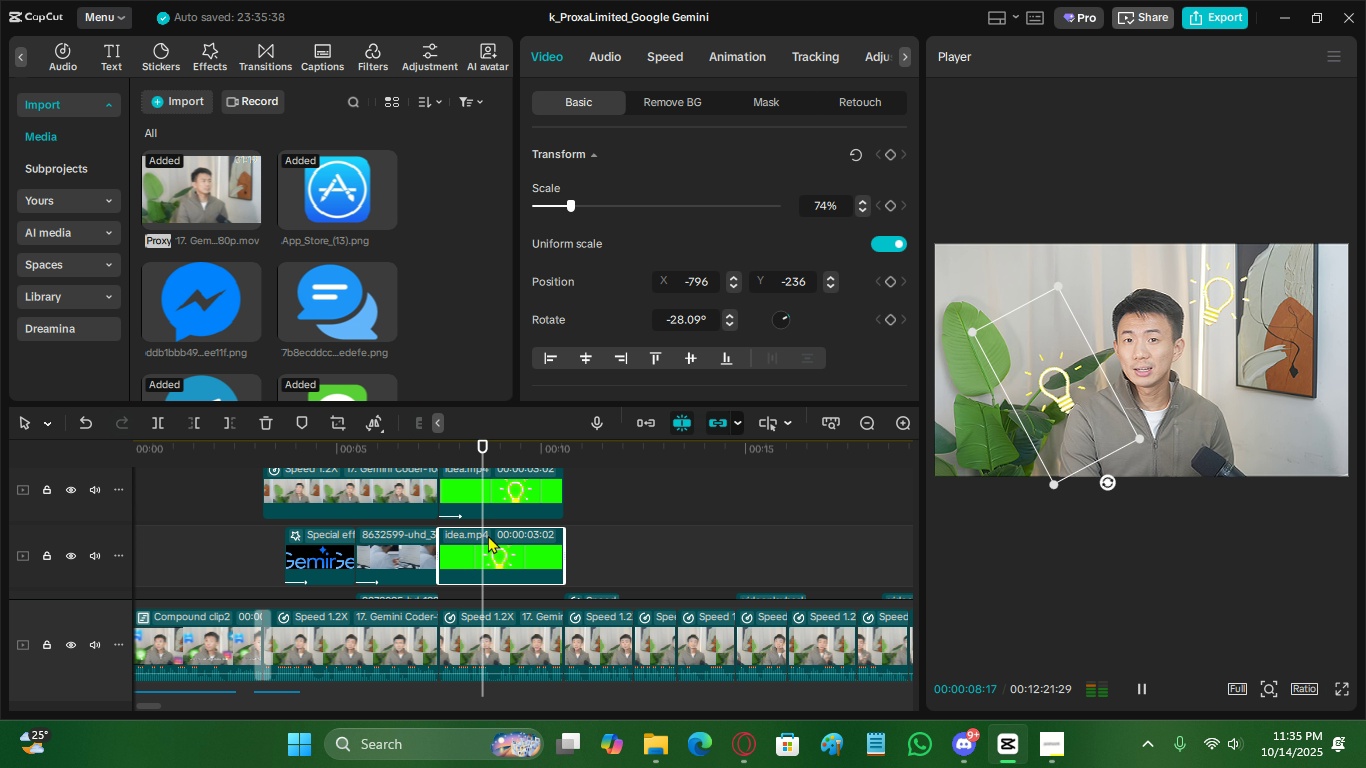 
key(Space)
 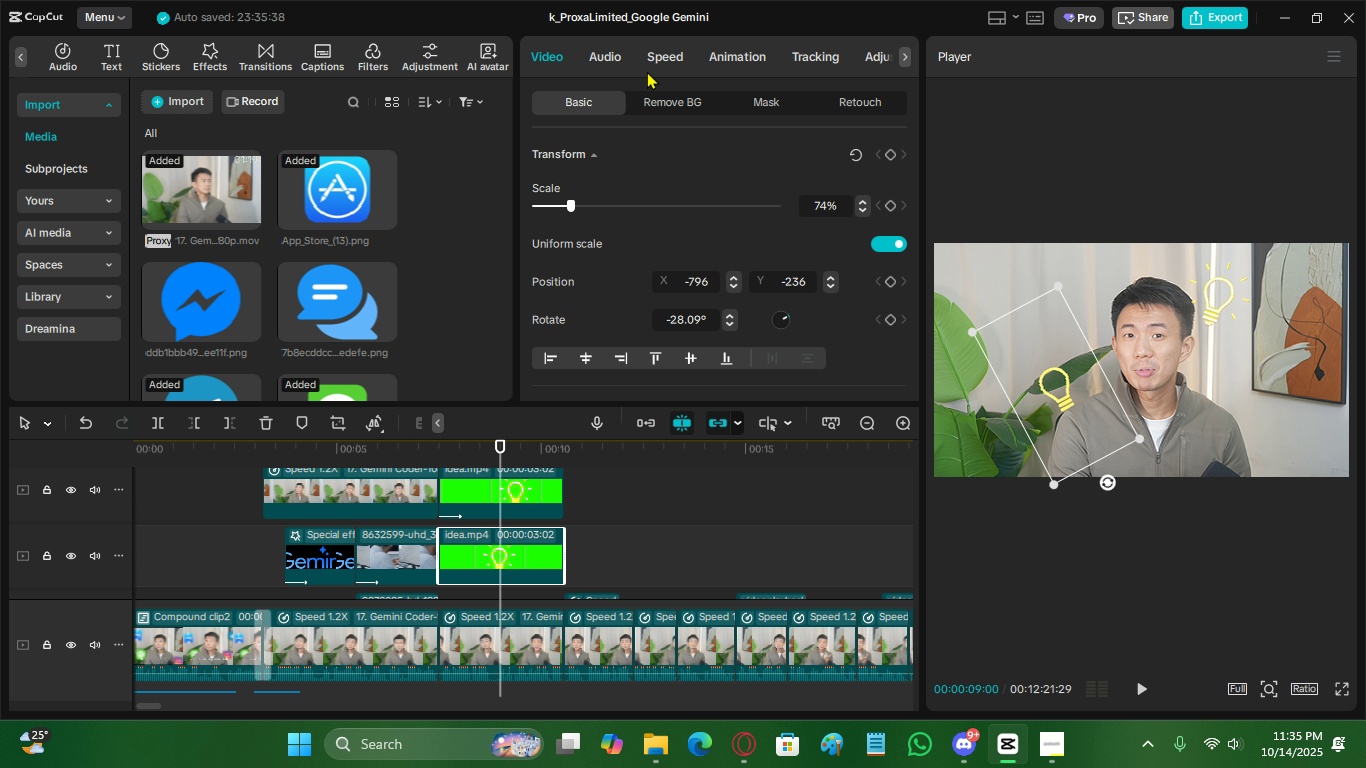 
left_click([661, 51])
 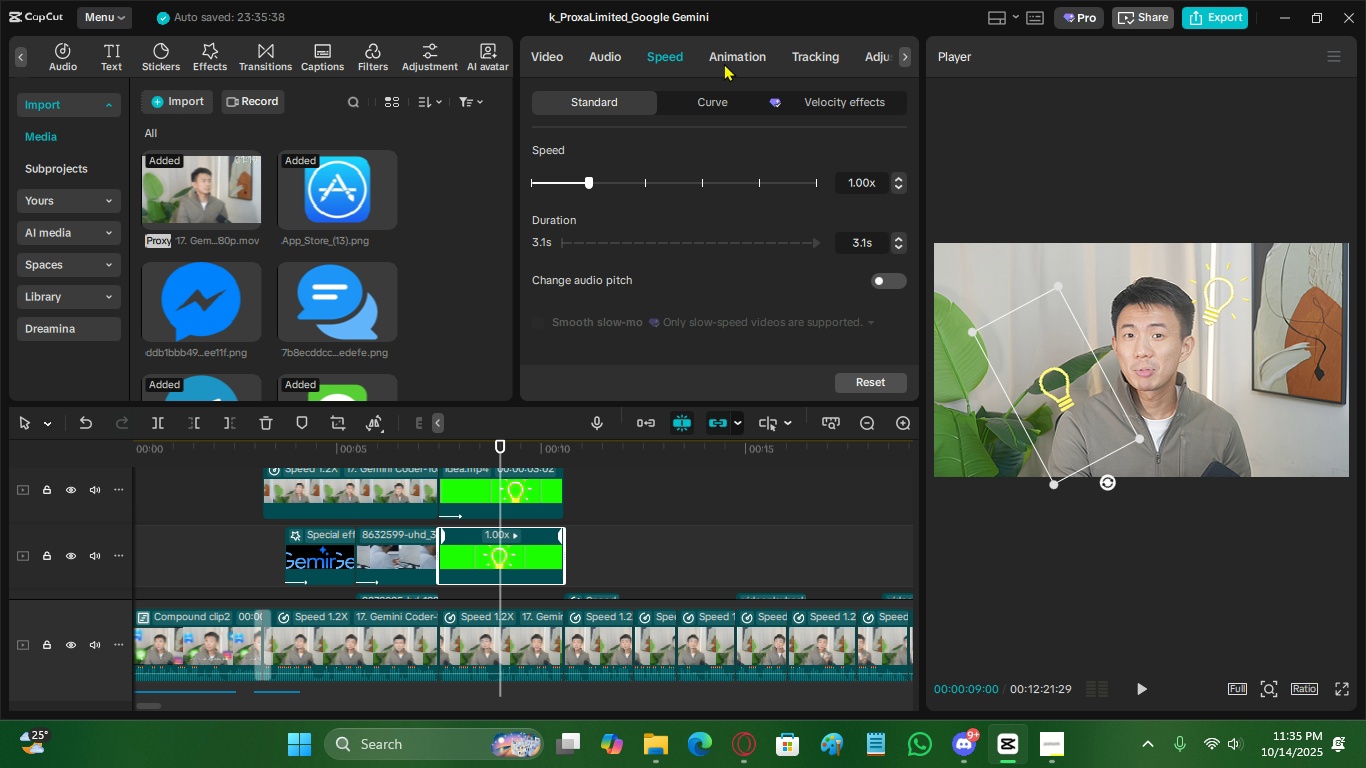 
left_click([724, 63])
 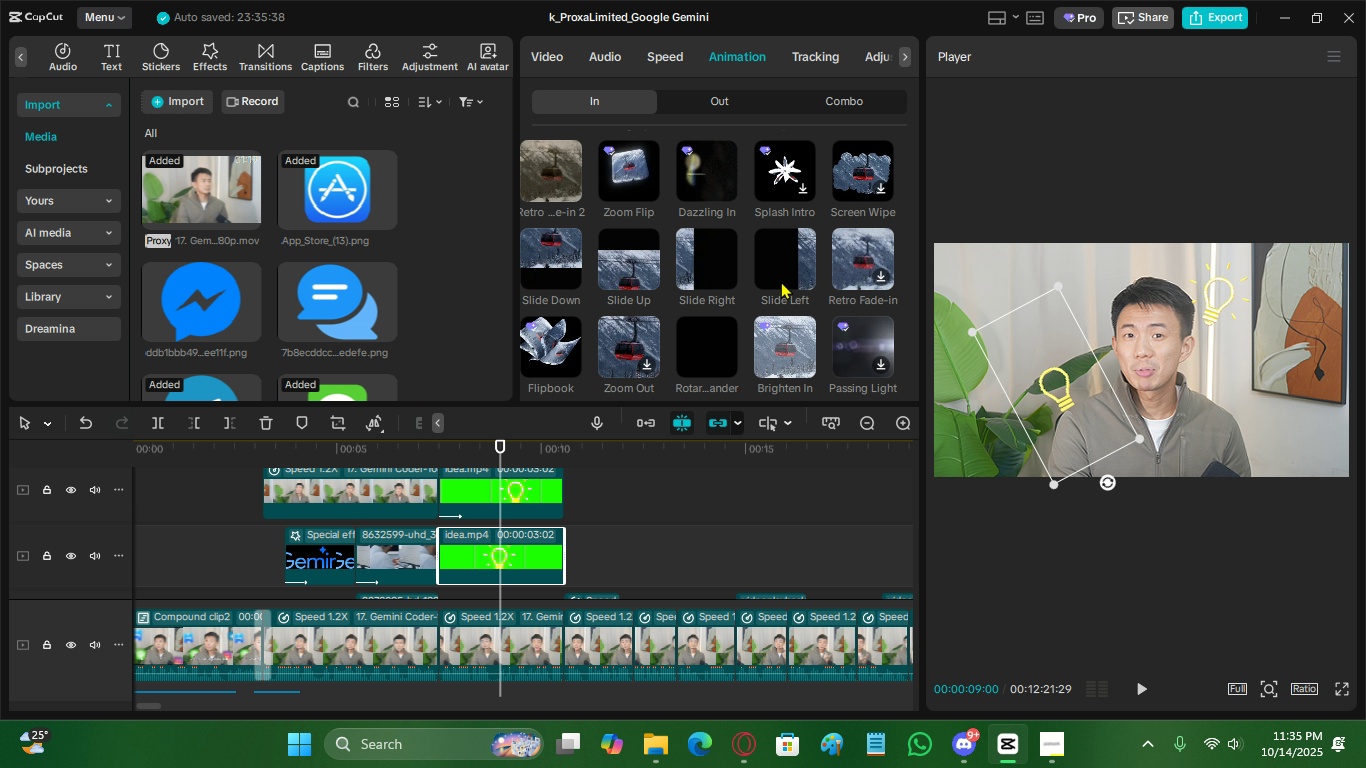 
wait(5.99)
 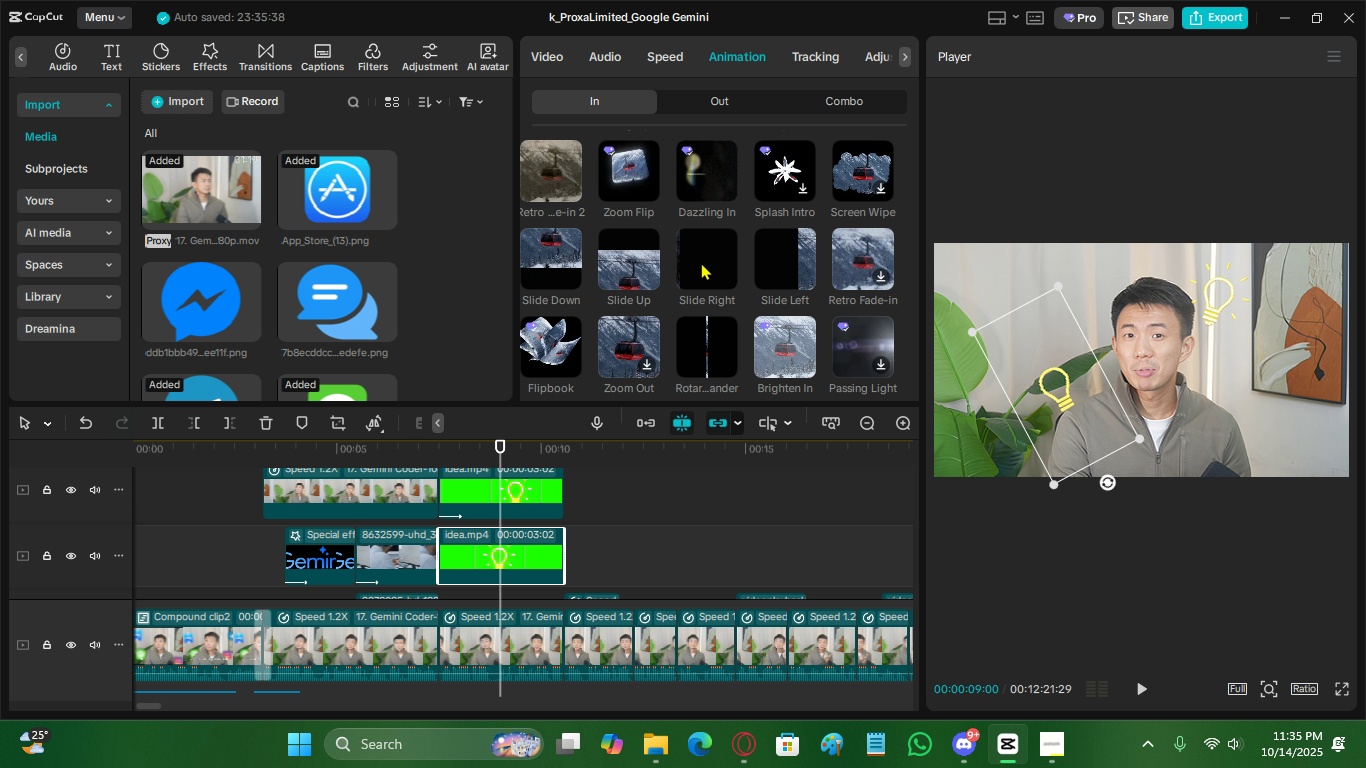 
scroll: coordinate [682, 390], scroll_direction: down, amount: 2.0
 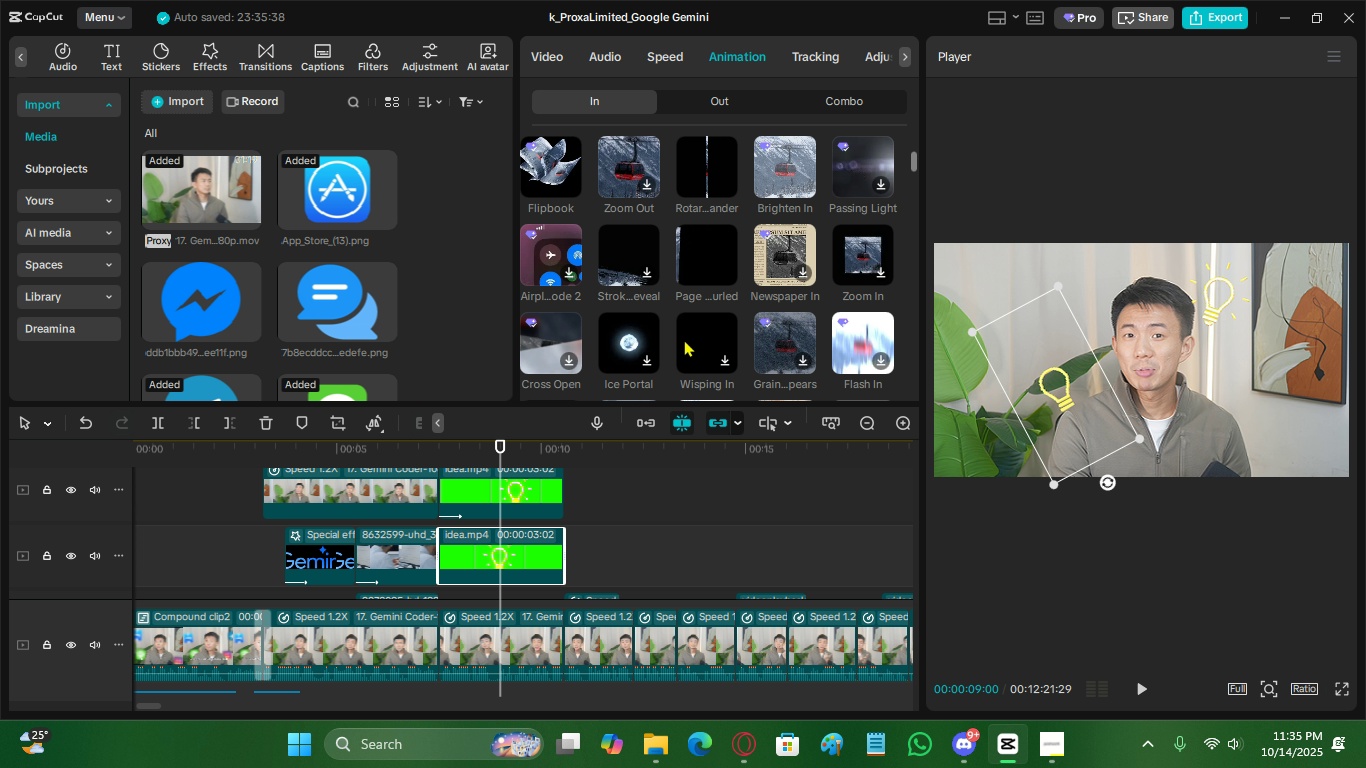 
scroll: coordinate [664, 300], scroll_direction: up, amount: 4.0
 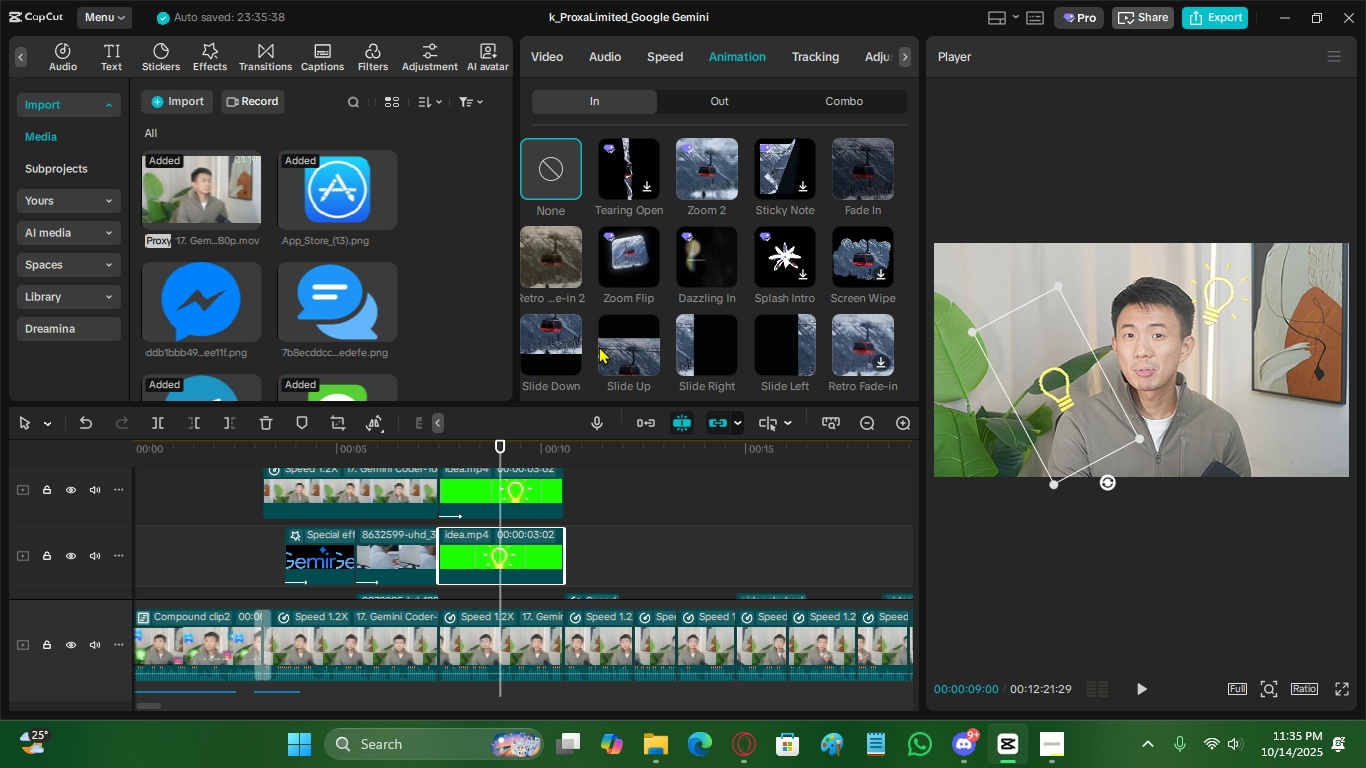 
left_click([559, 345])
 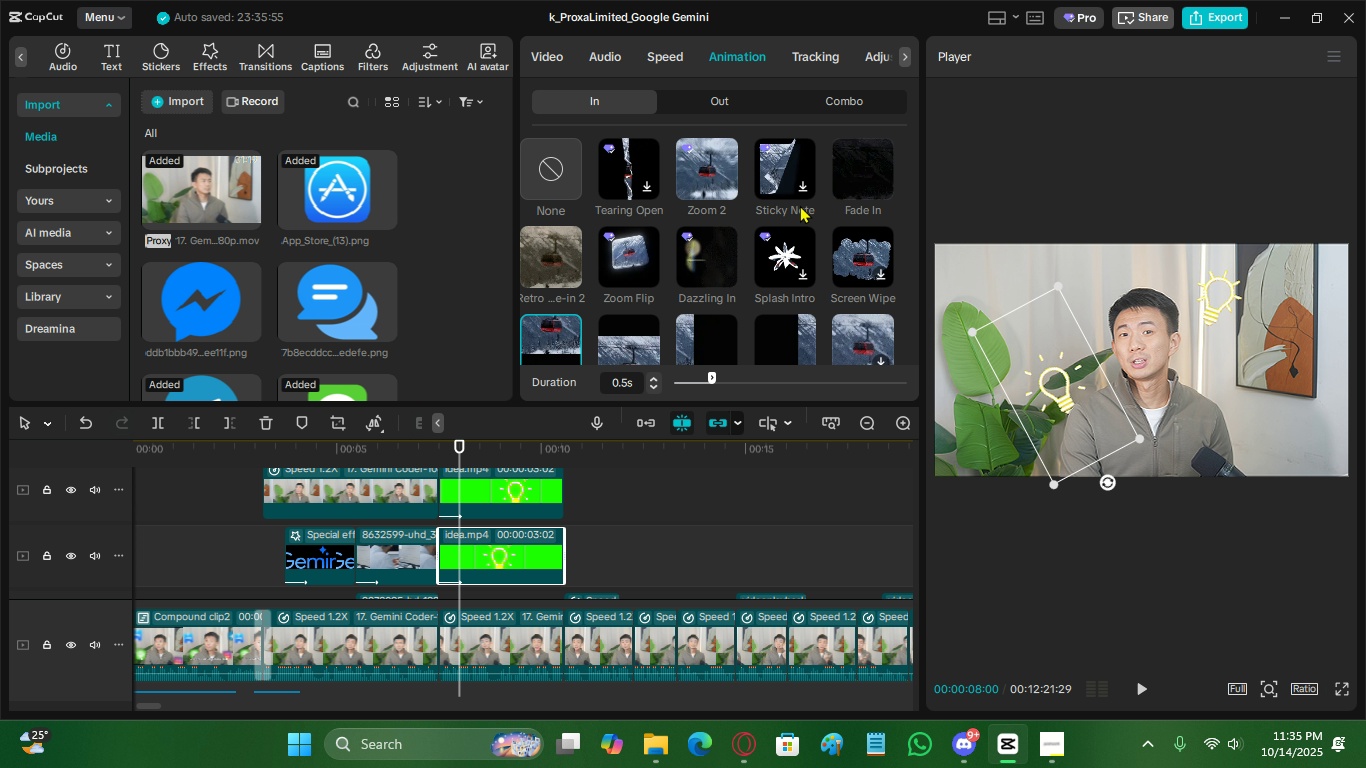 
scroll: coordinate [683, 324], scroll_direction: down, amount: 1.0
 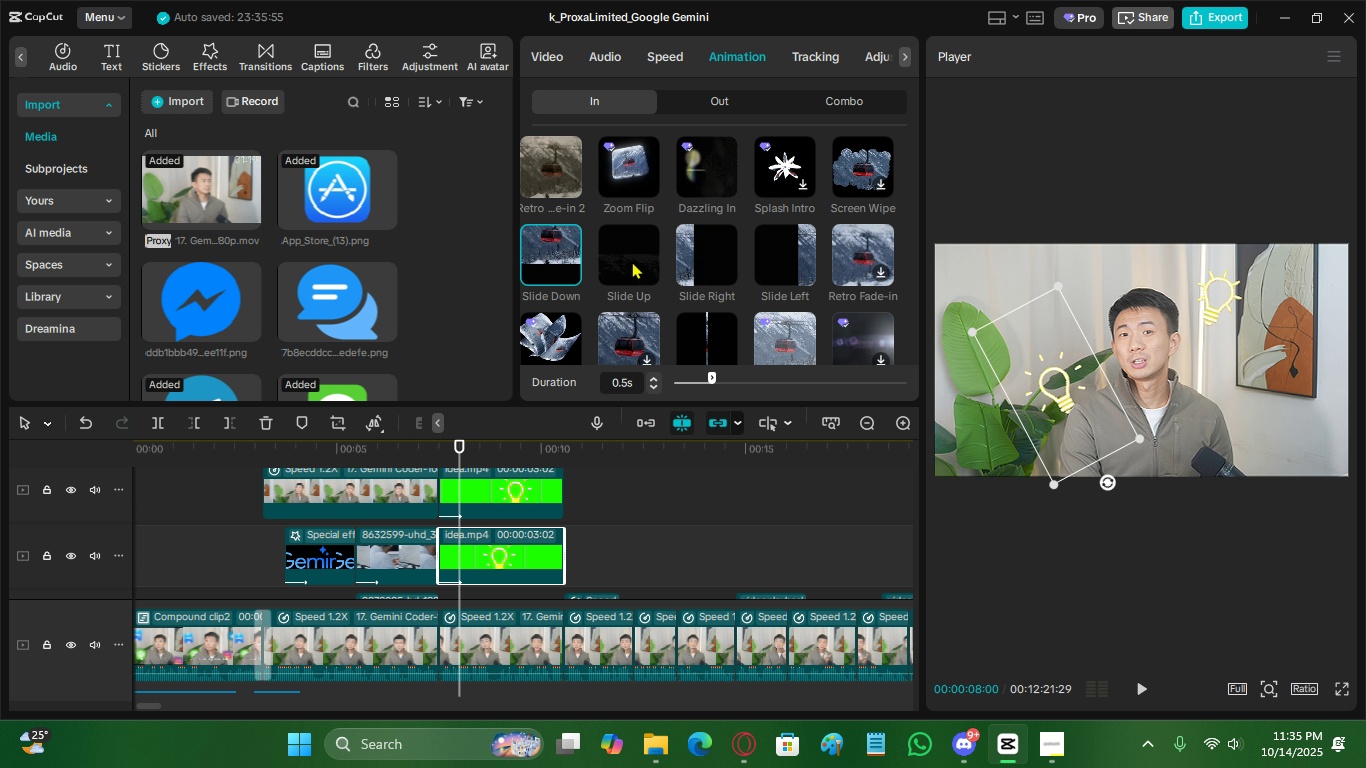 
left_click([632, 261])
 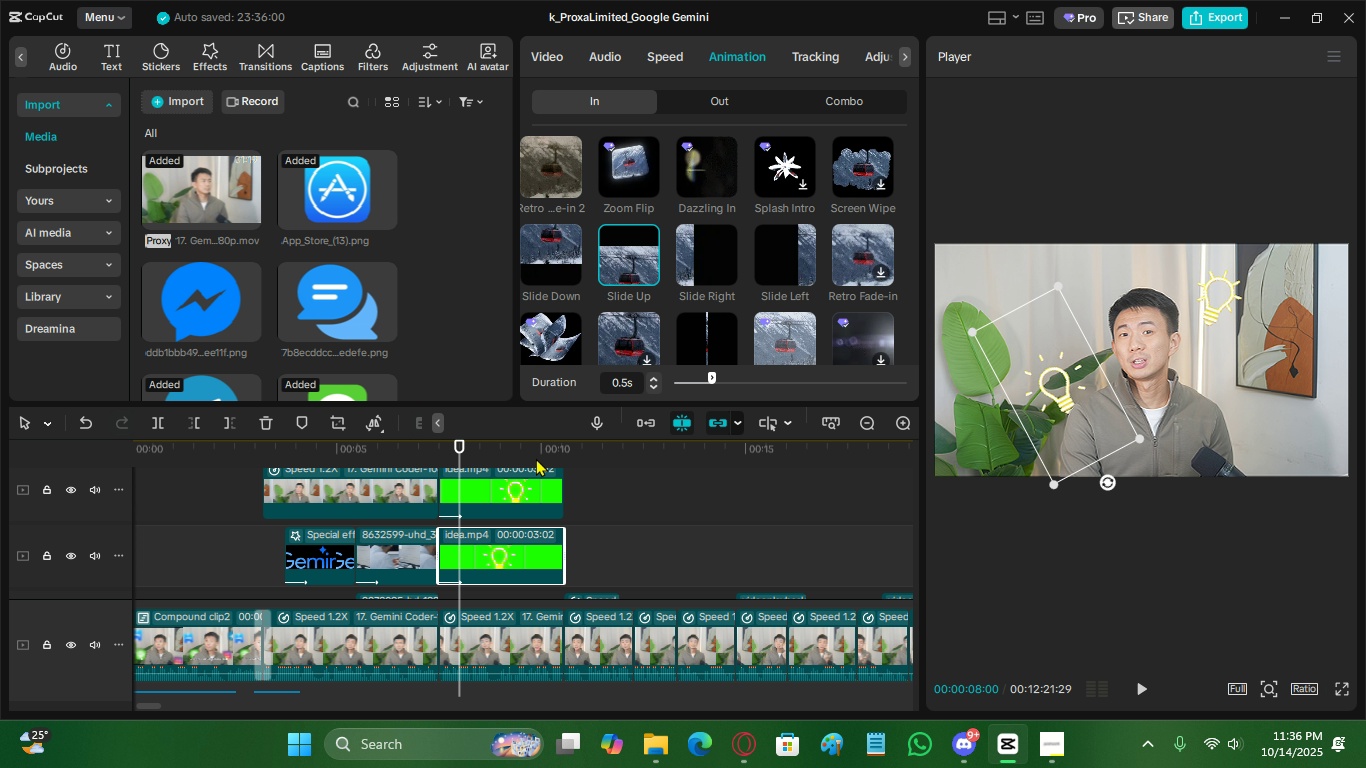 
left_click_drag(start_coordinate=[501, 459], to_coordinate=[694, 474])
 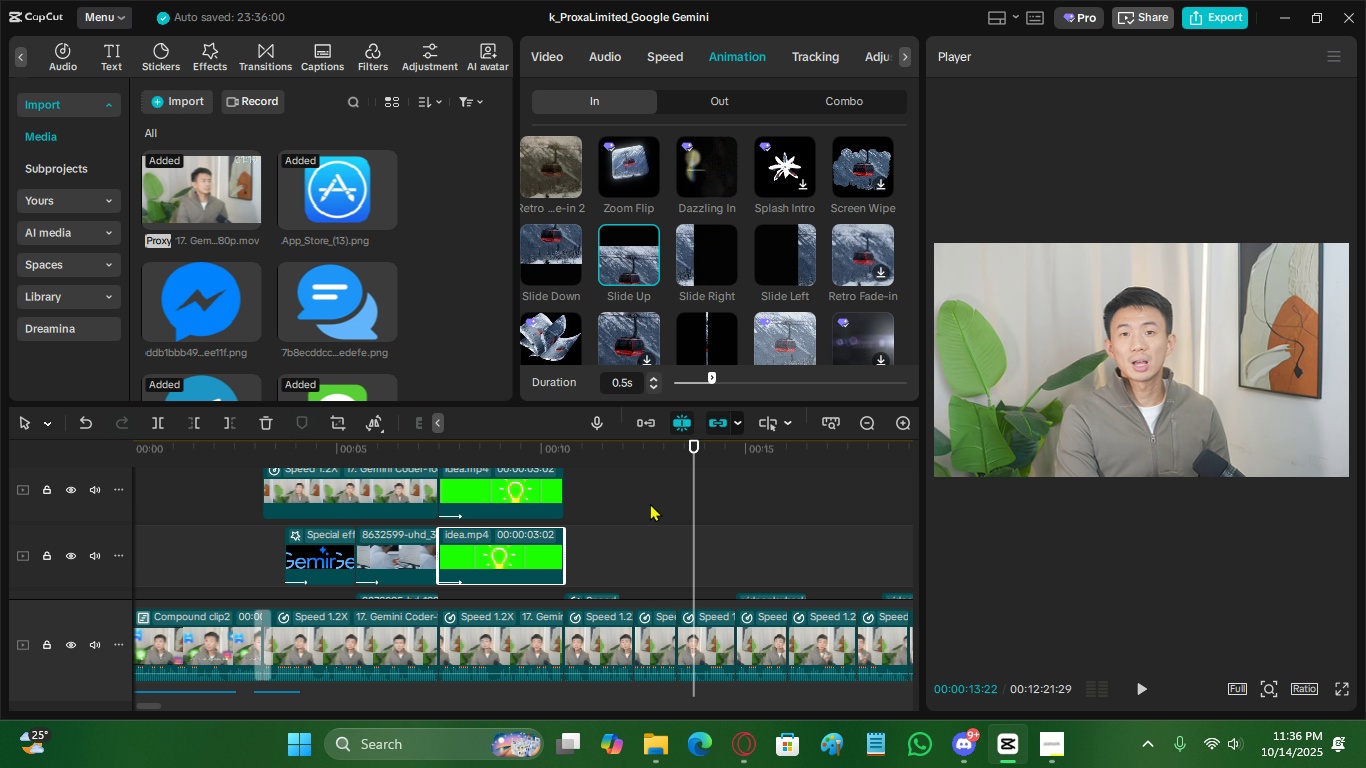 
scroll: coordinate [647, 508], scroll_direction: down, amount: 4.0
 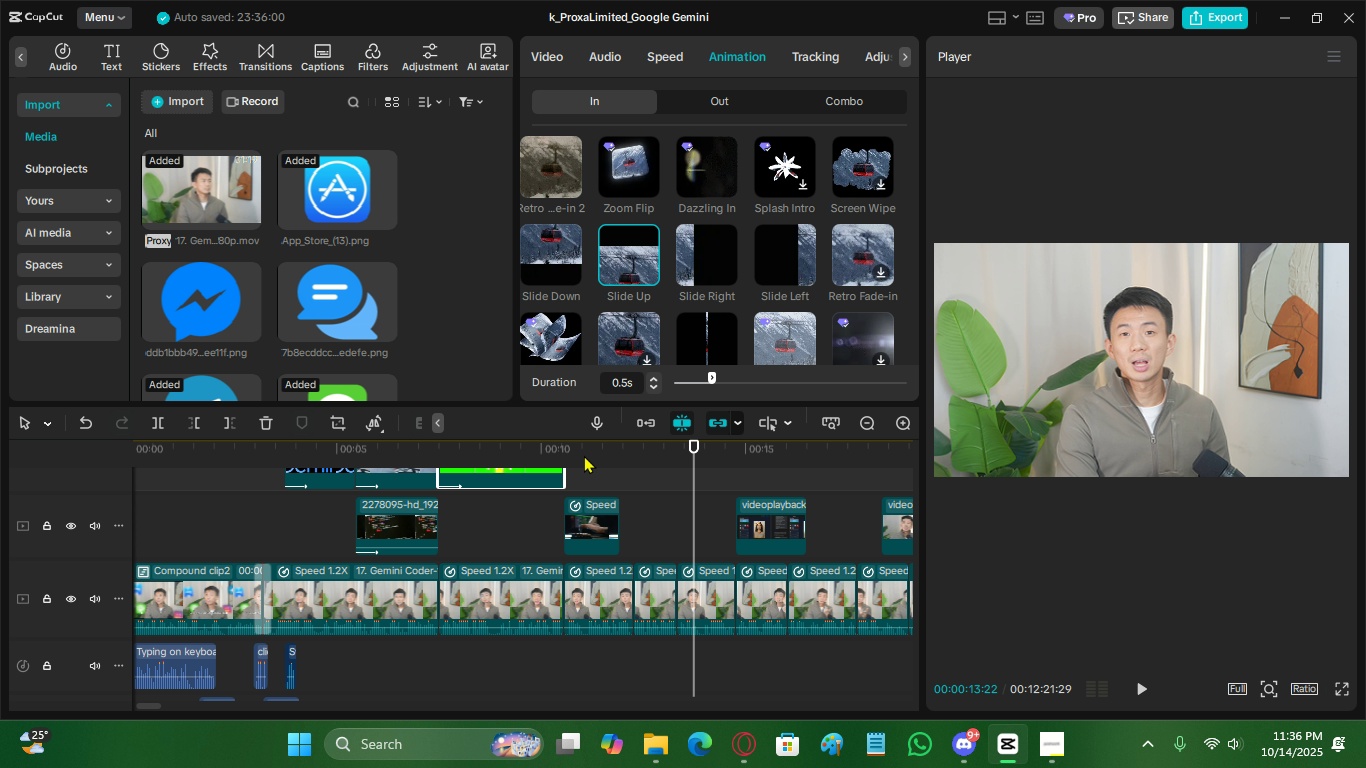 
left_click_drag(start_coordinate=[583, 453], to_coordinate=[566, 461])
 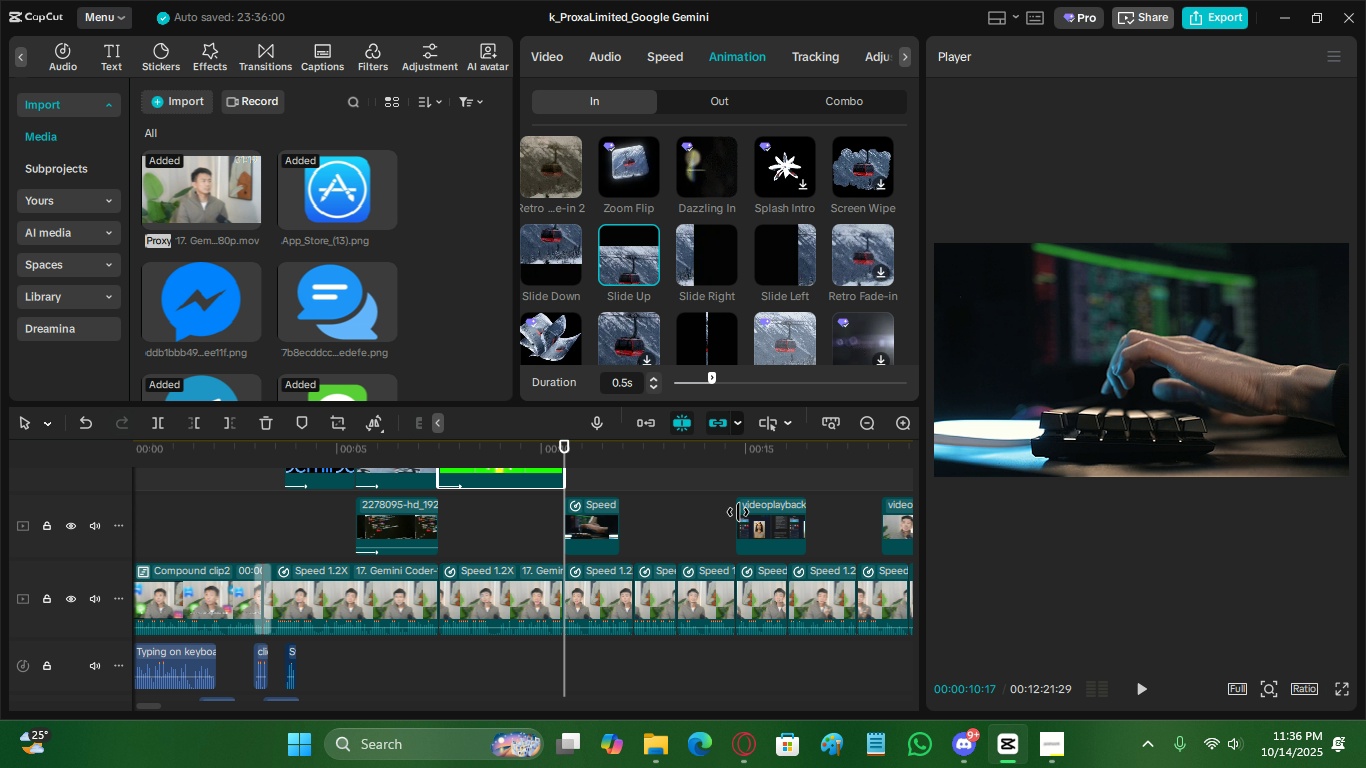 
left_click([738, 512])
 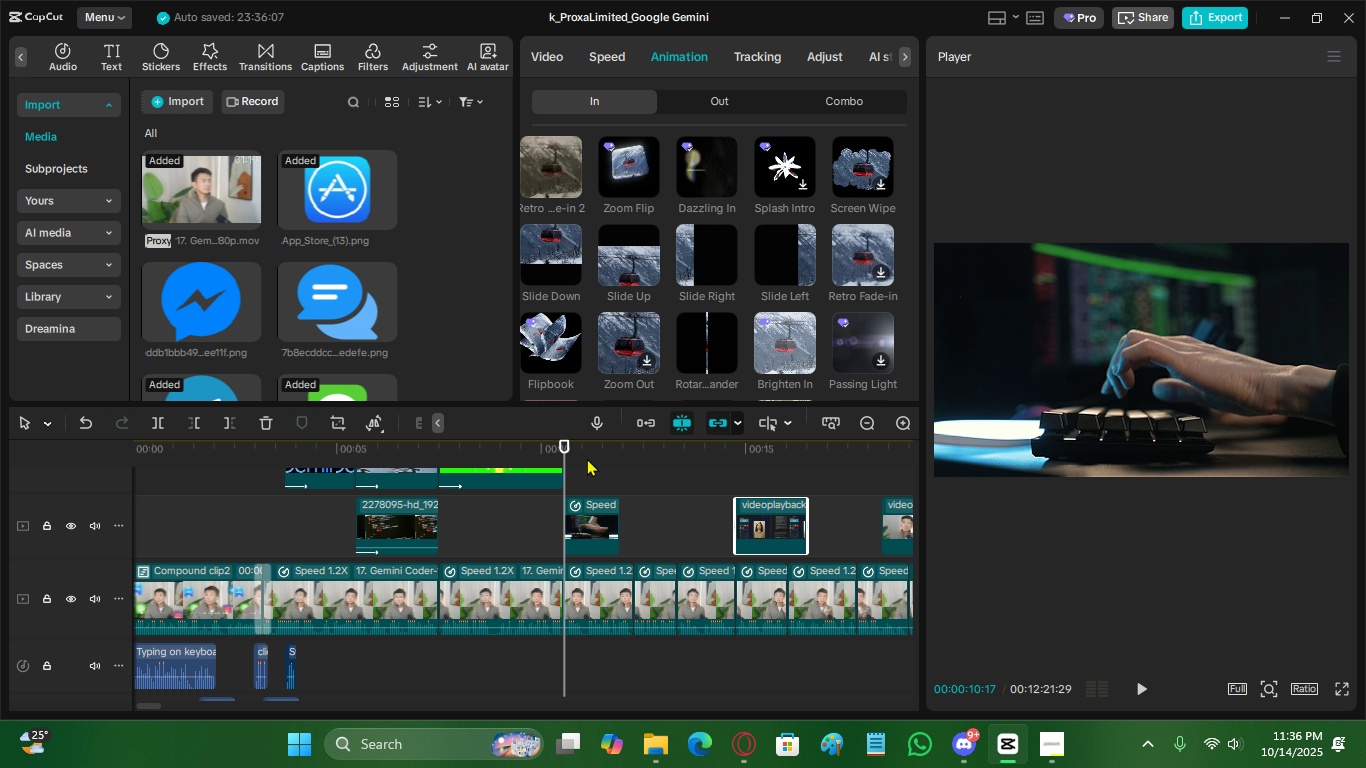 
left_click([587, 458])
 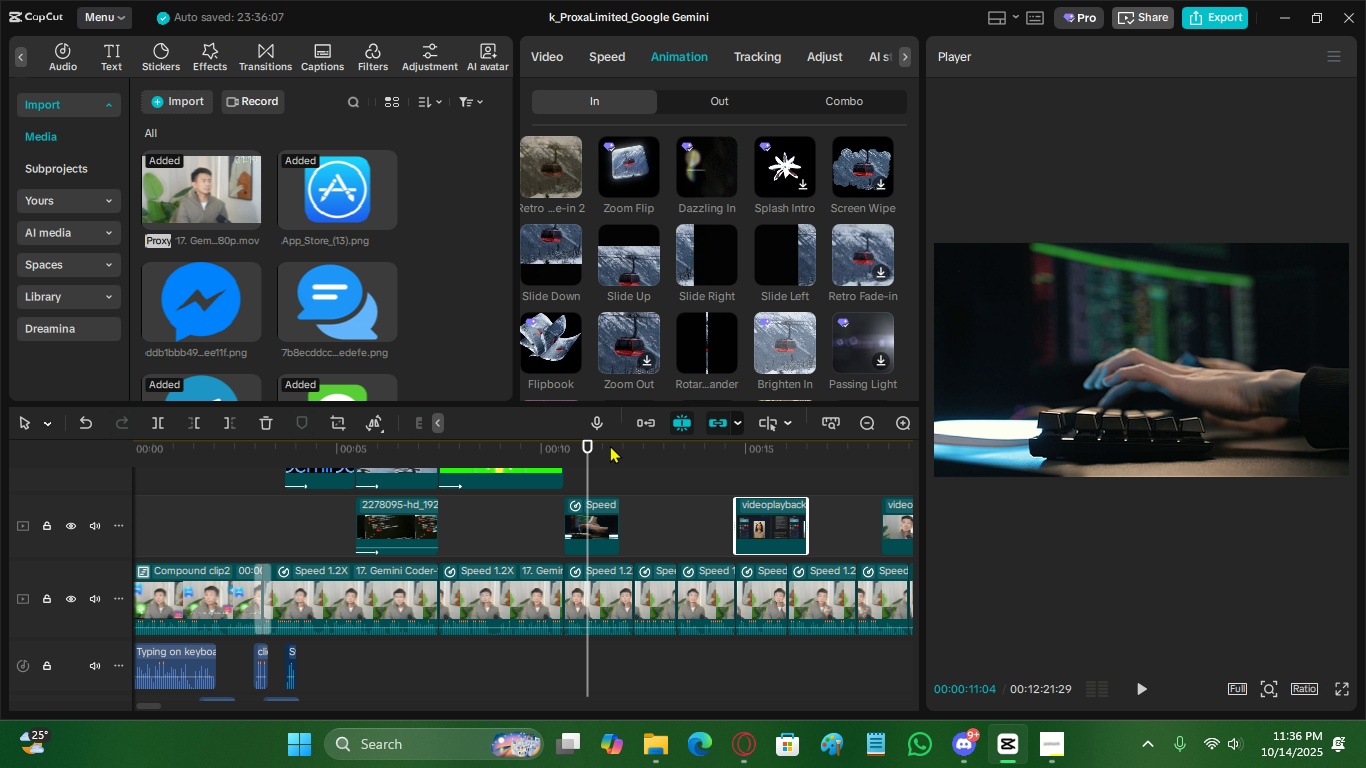 
left_click_drag(start_coordinate=[612, 445], to_coordinate=[620, 445])
 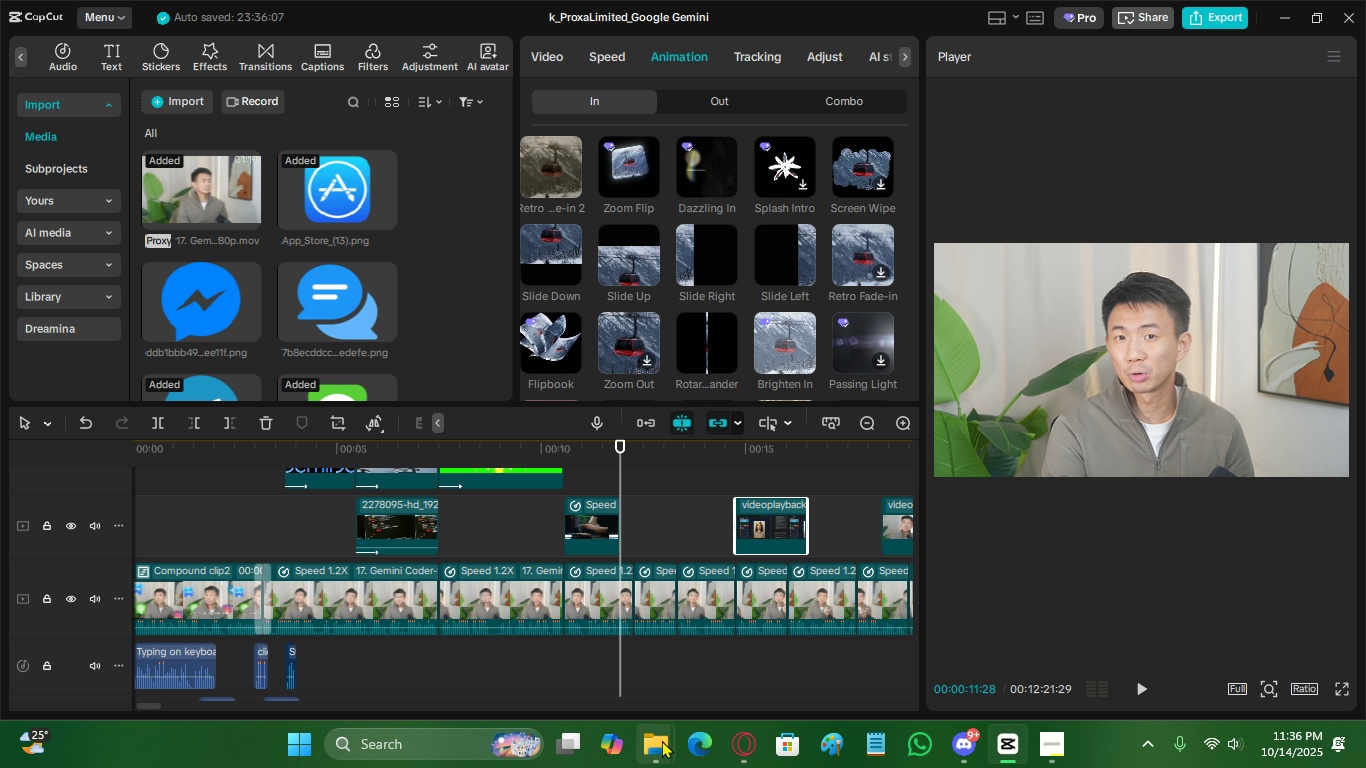 
left_click([662, 739])
 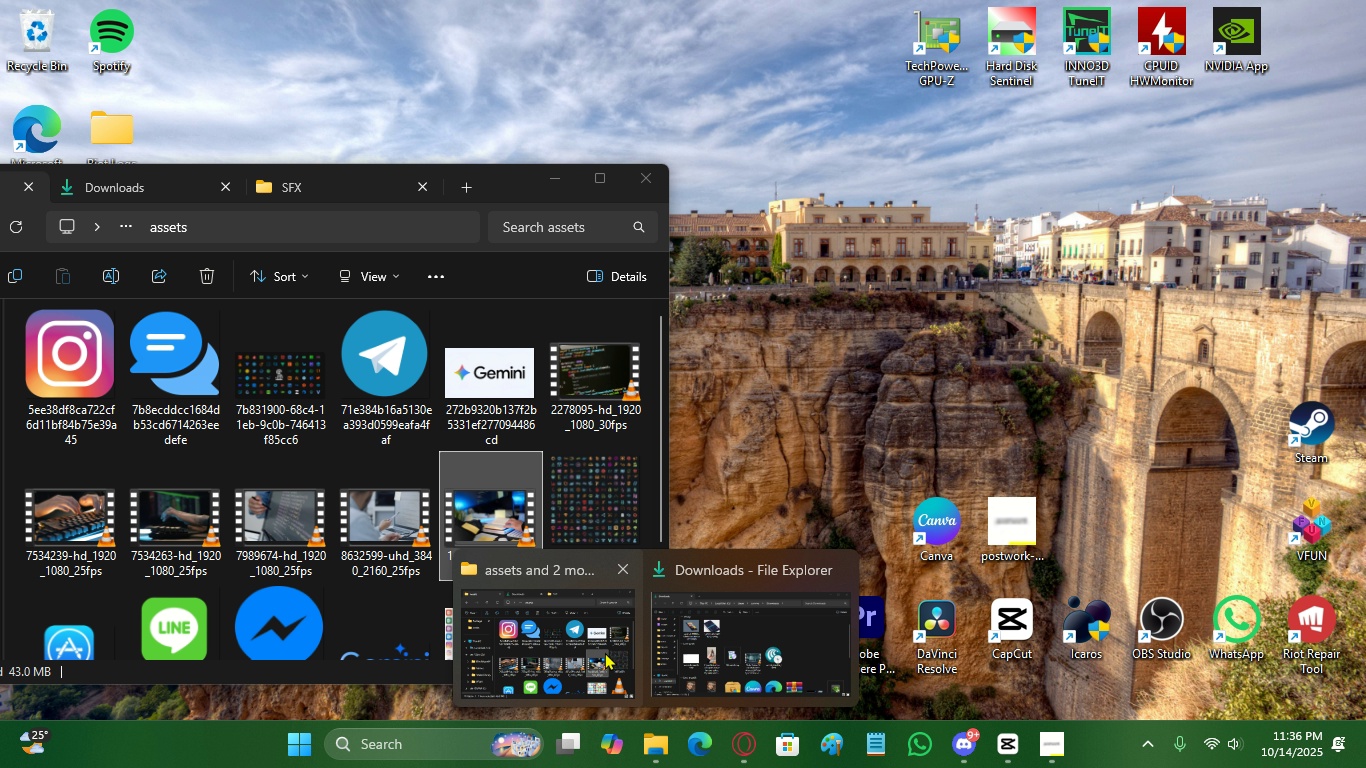 
left_click([605, 652])
 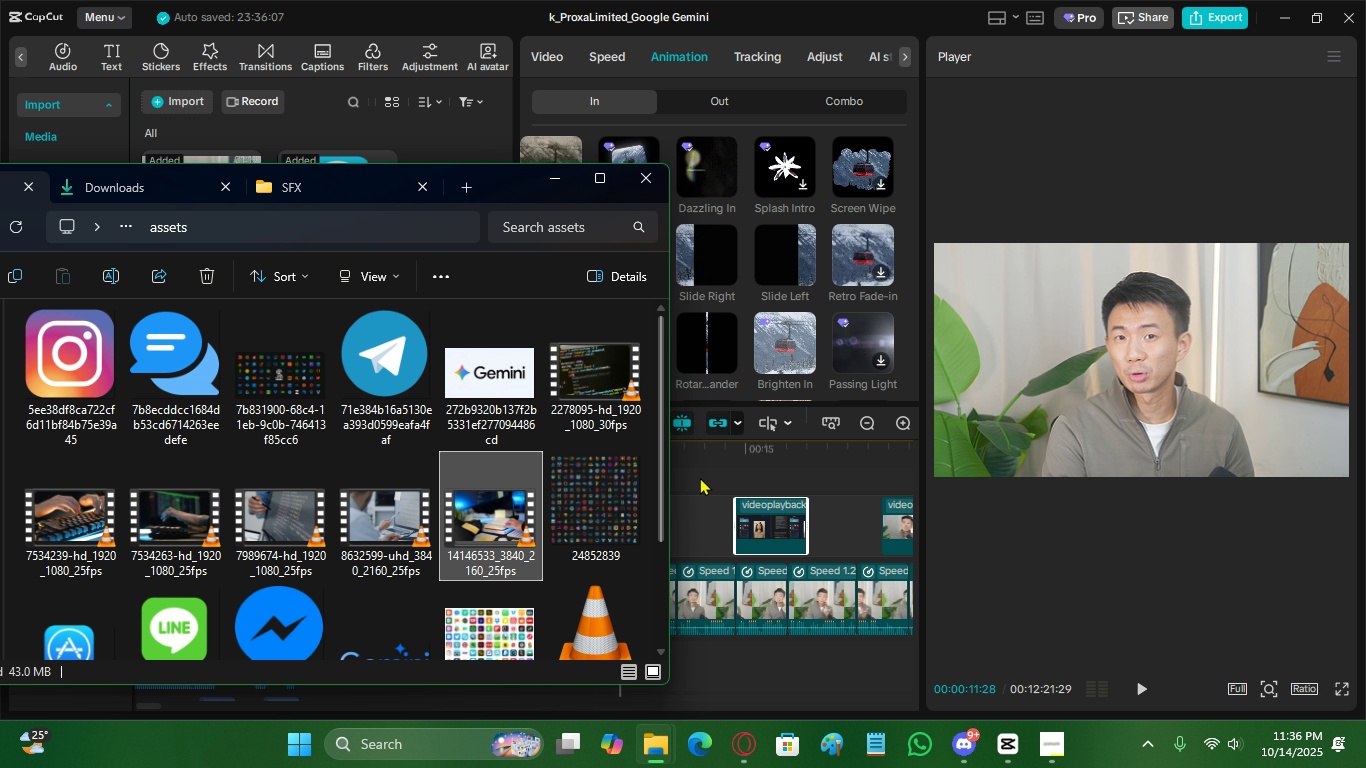 
left_click([767, 532])
 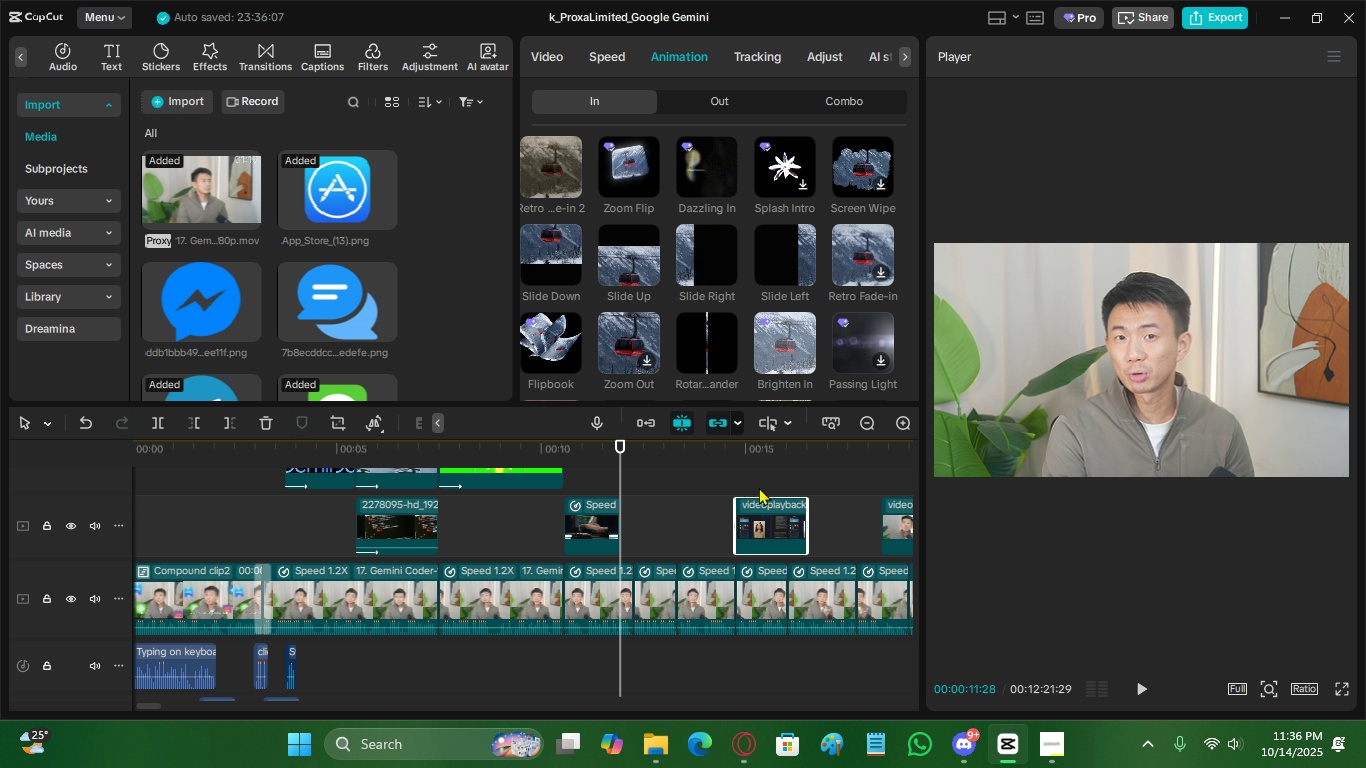 
left_click_drag(start_coordinate=[751, 465], to_coordinate=[747, 481])
 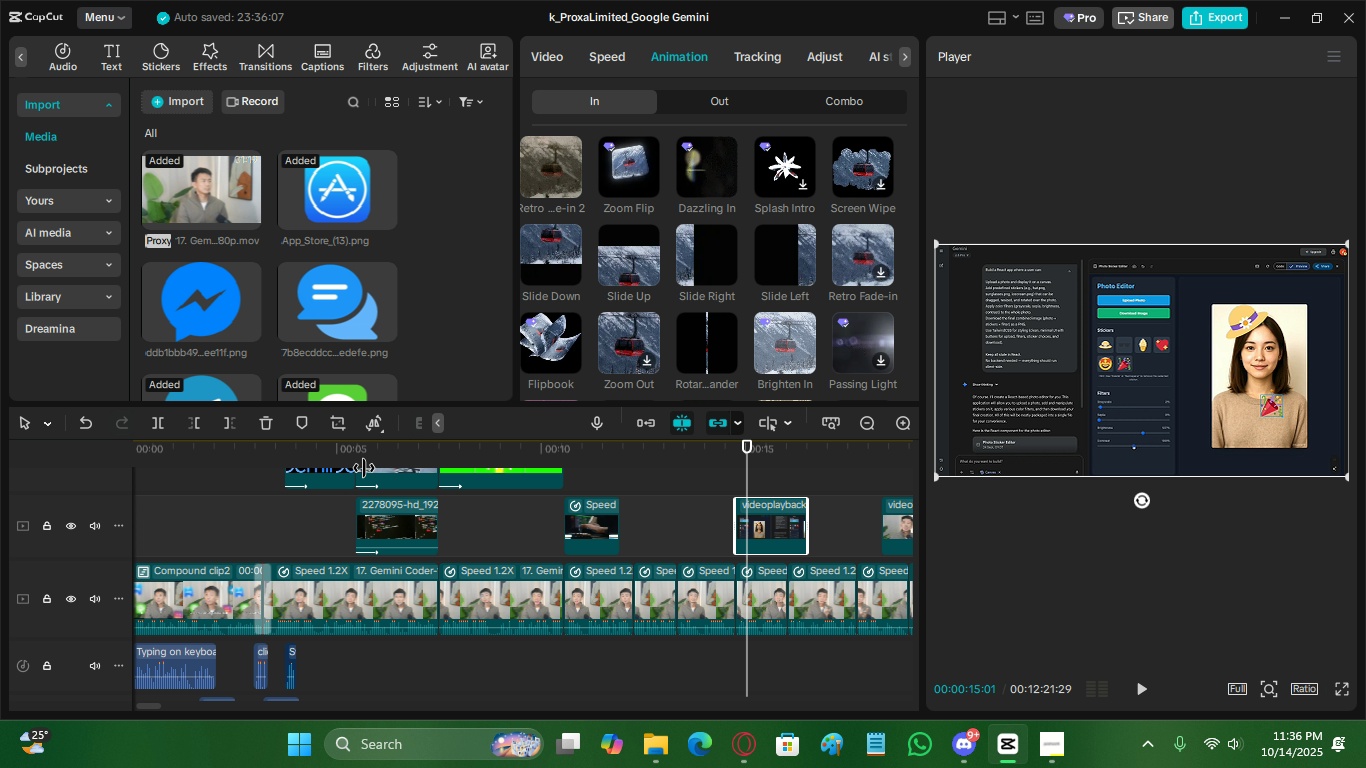 
left_click_drag(start_coordinate=[346, 469], to_coordinate=[328, 468])
 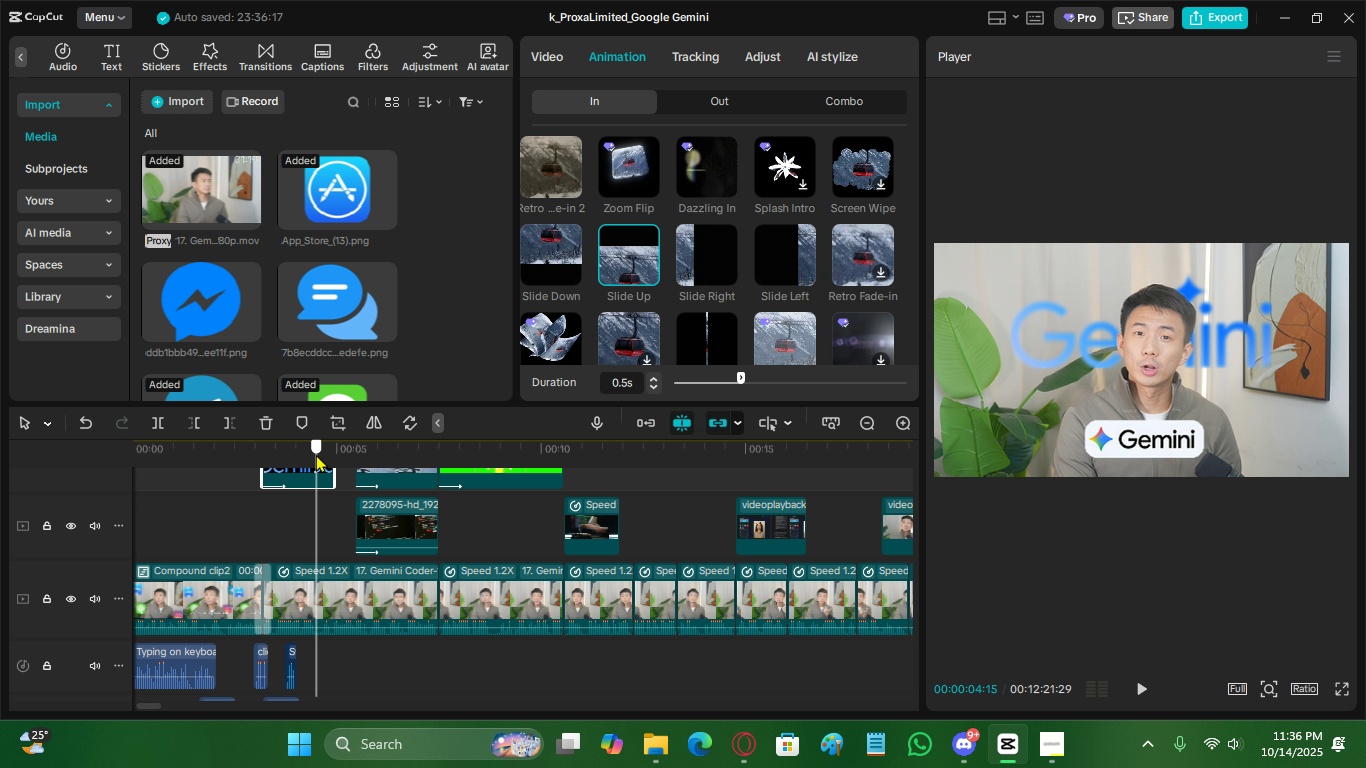 
left_click([316, 454])
 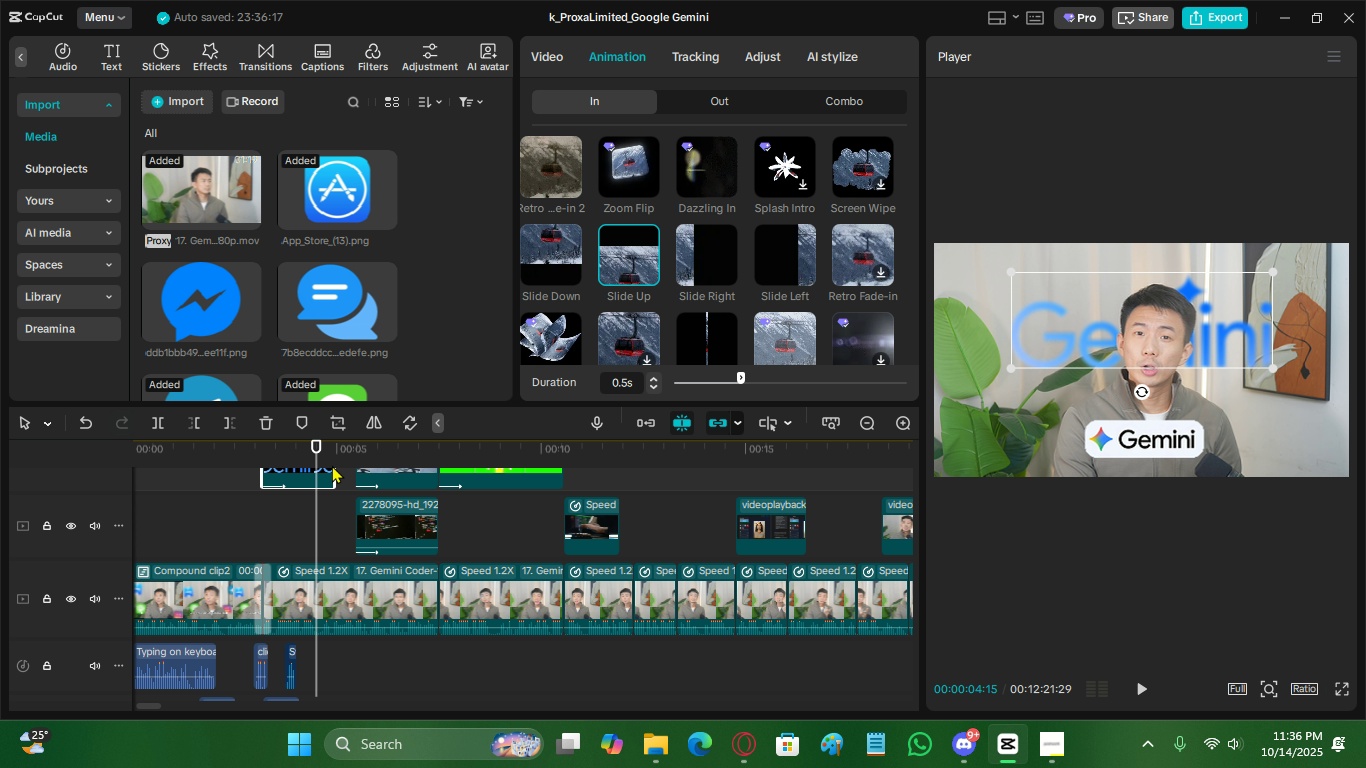 
key(Control+Z)
 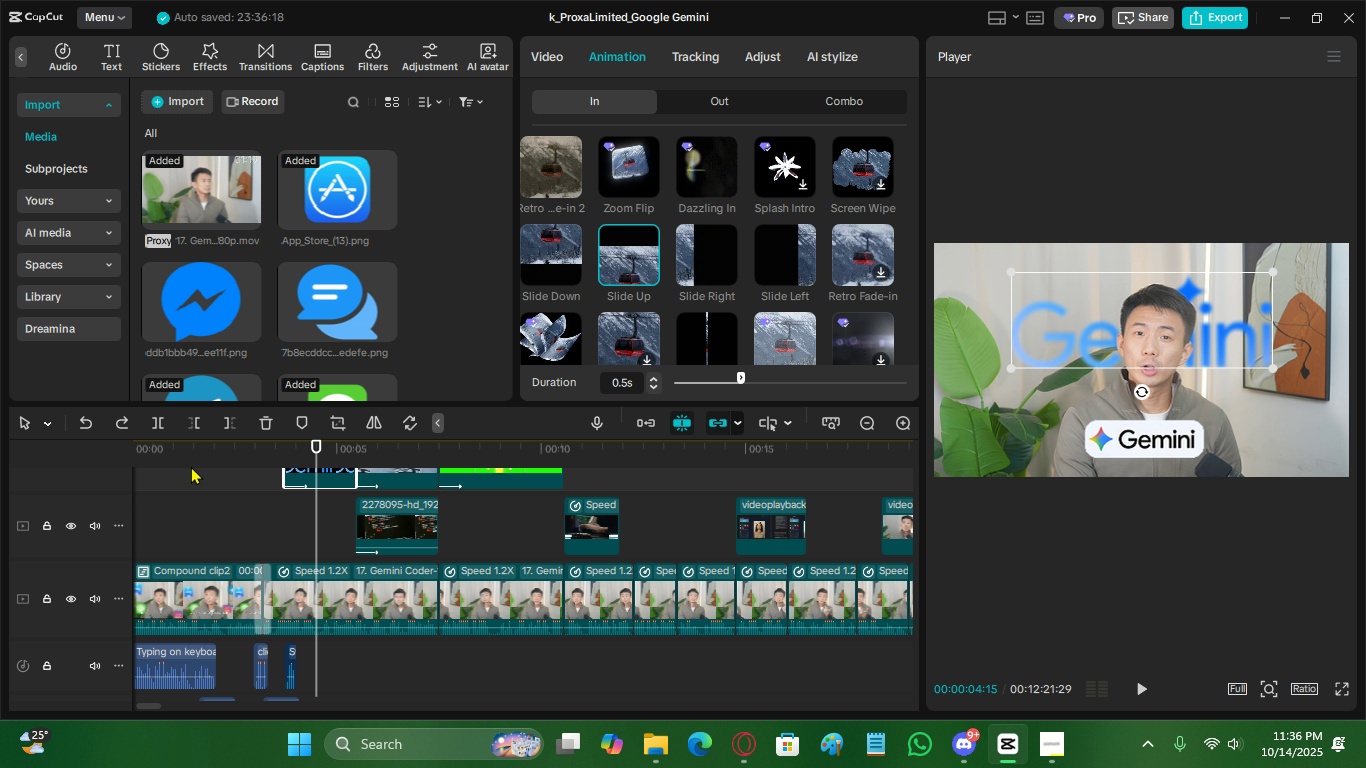 
left_click_drag(start_coordinate=[191, 454], to_coordinate=[13, 458])
 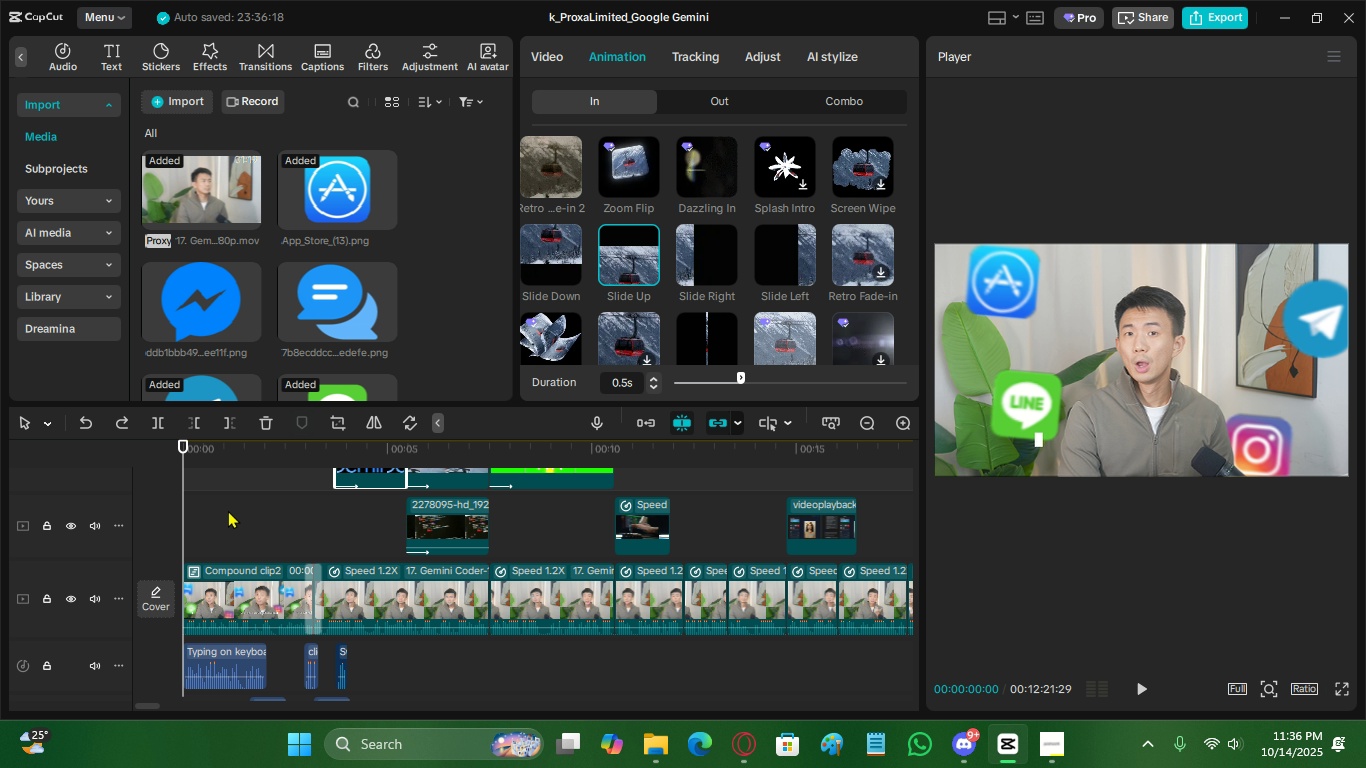 
key(Space)
 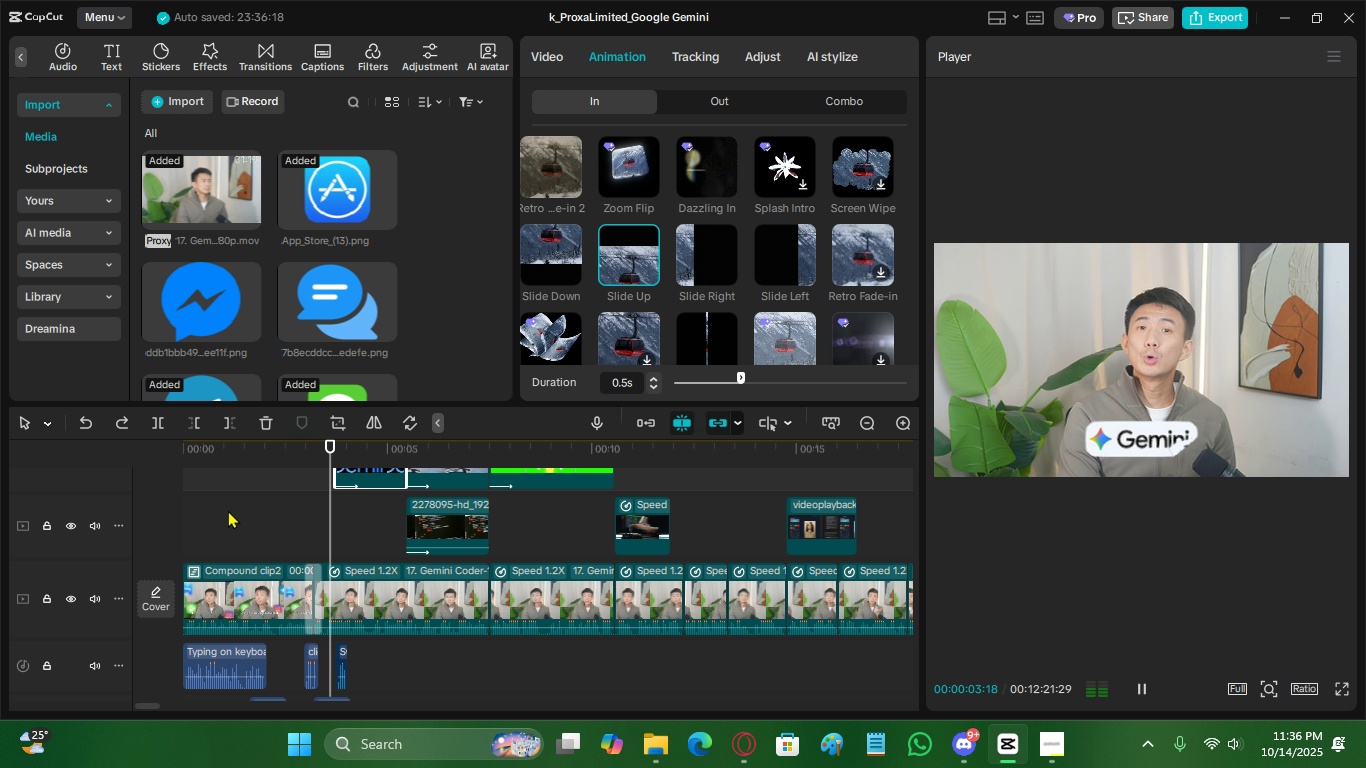 
wait(8.71)
 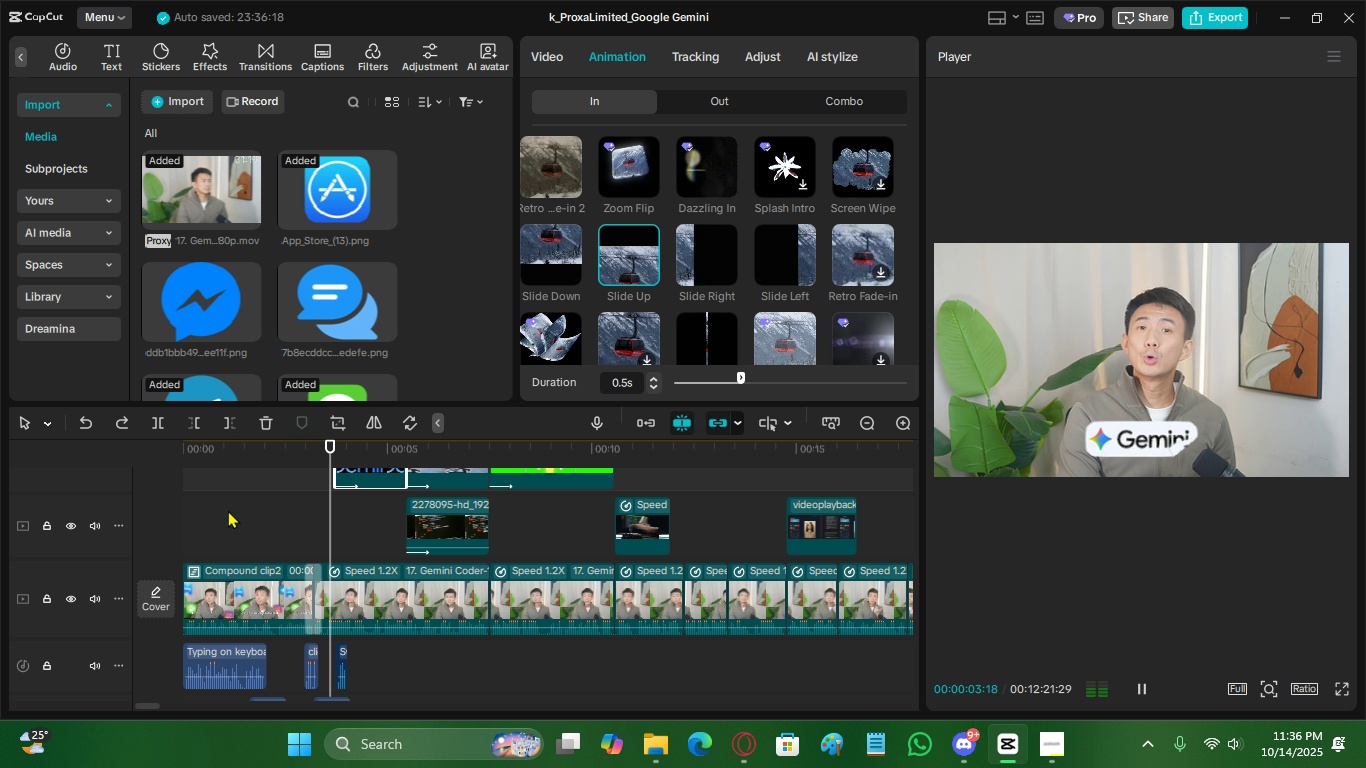 
key(Space)
 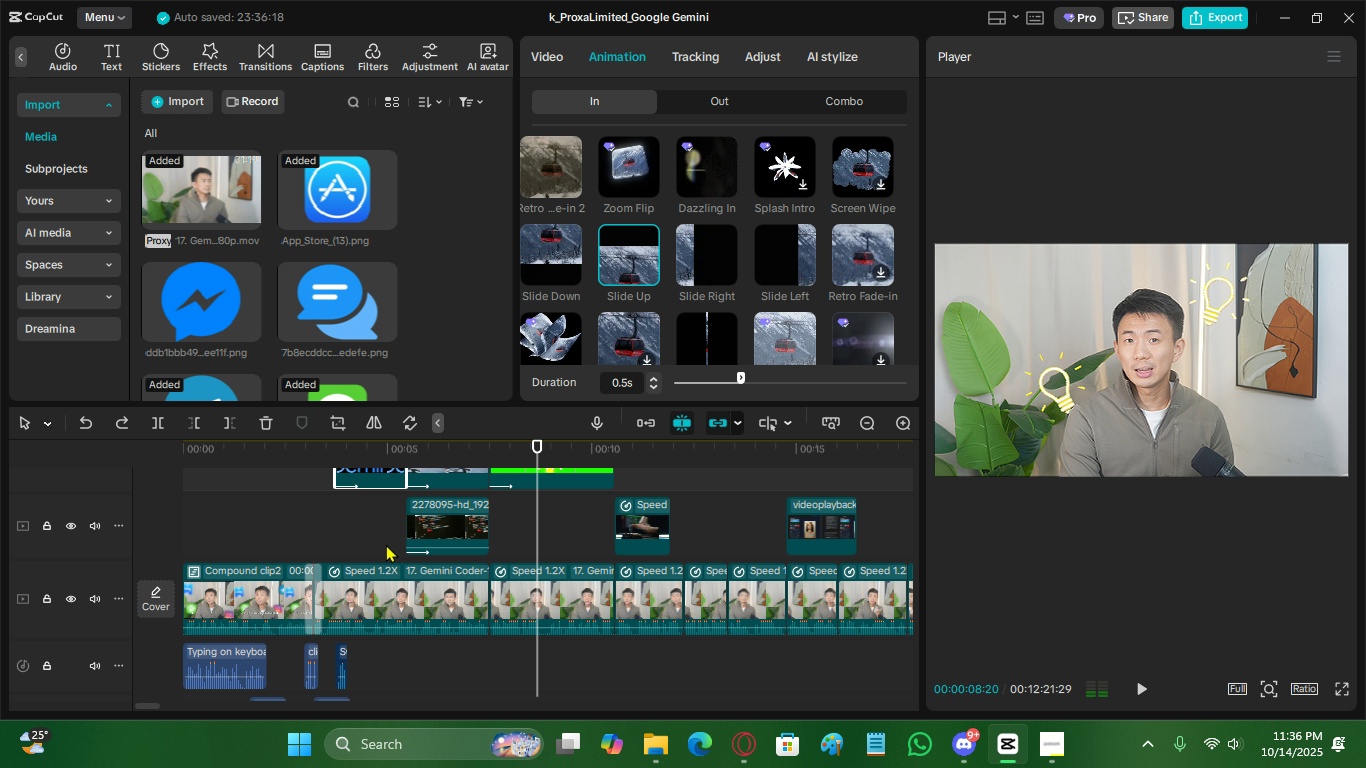 
scroll: coordinate [387, 533], scroll_direction: up, amount: 5.0
 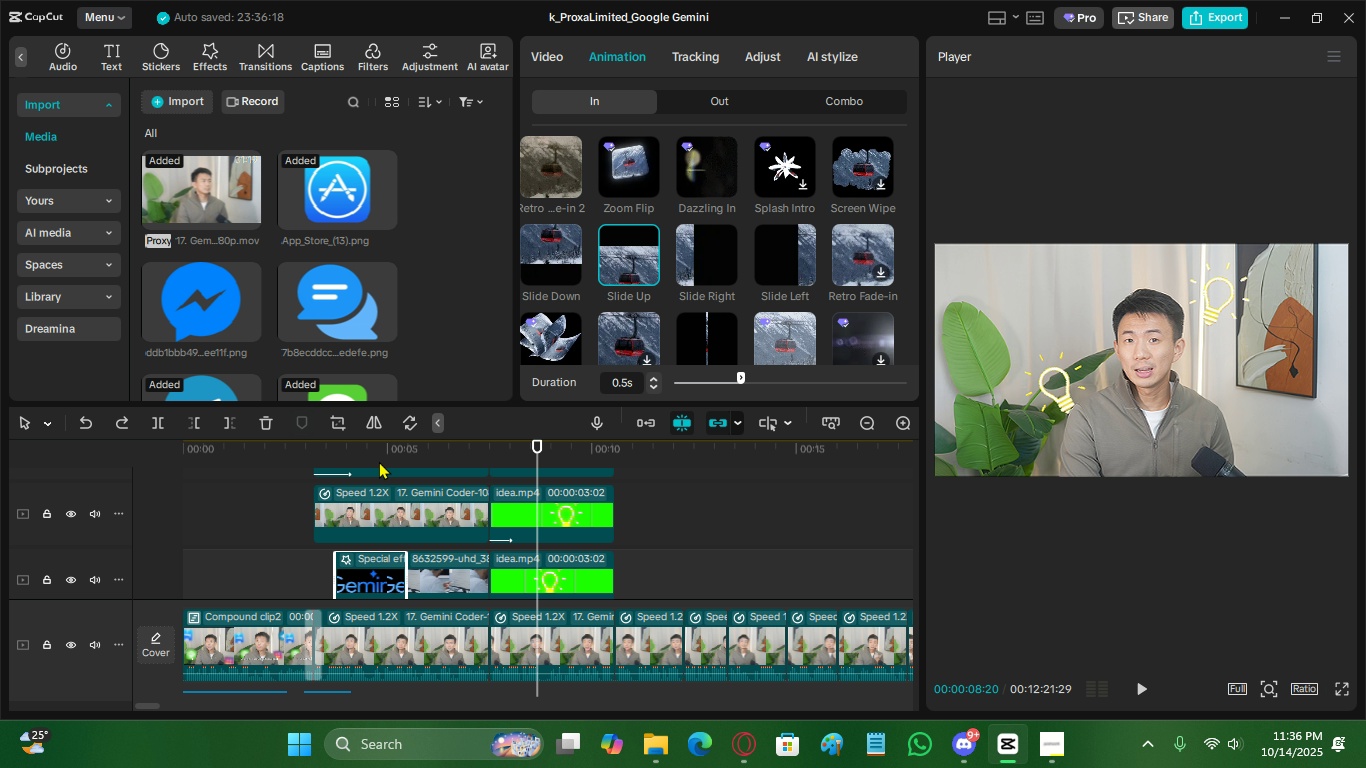 
left_click([379, 461])
 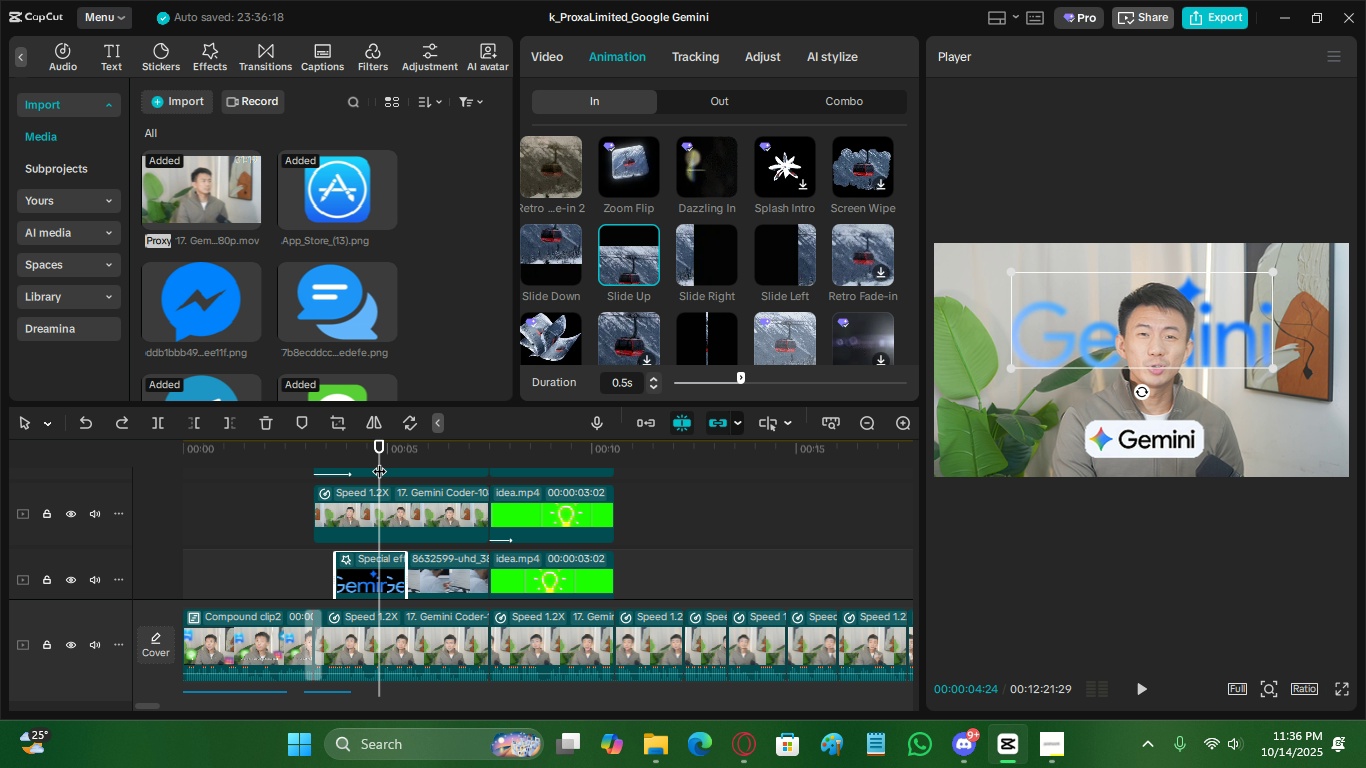 
key(Space)
 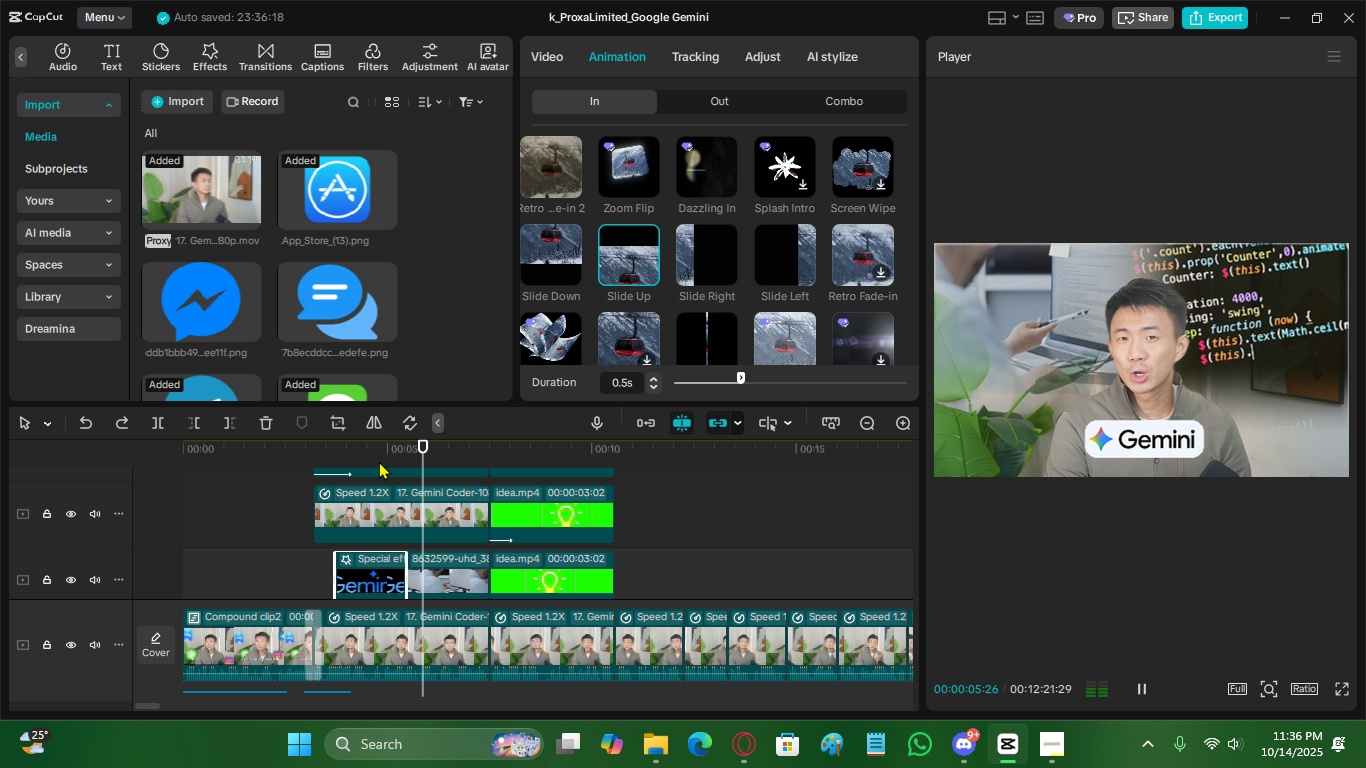 
scroll: coordinate [404, 554], scroll_direction: down, amount: 5.0
 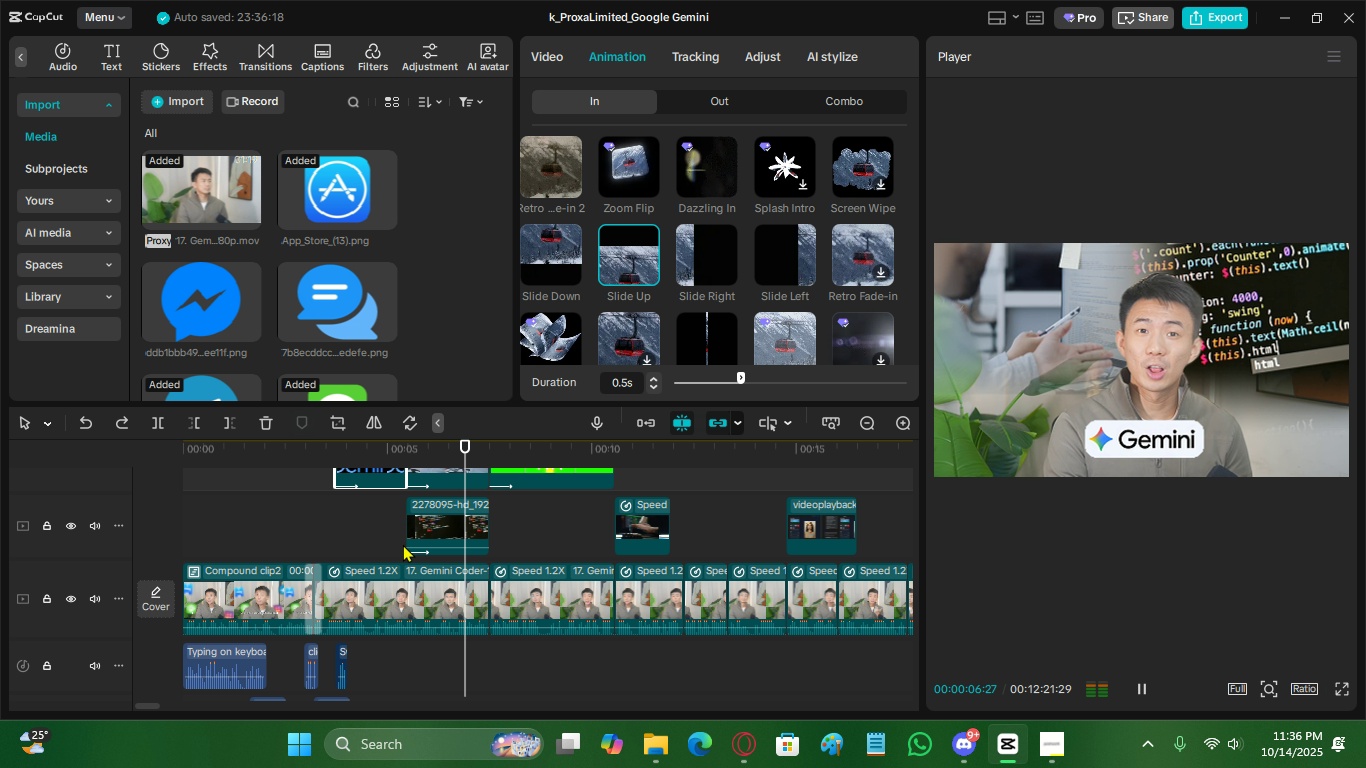 
key(Space)
 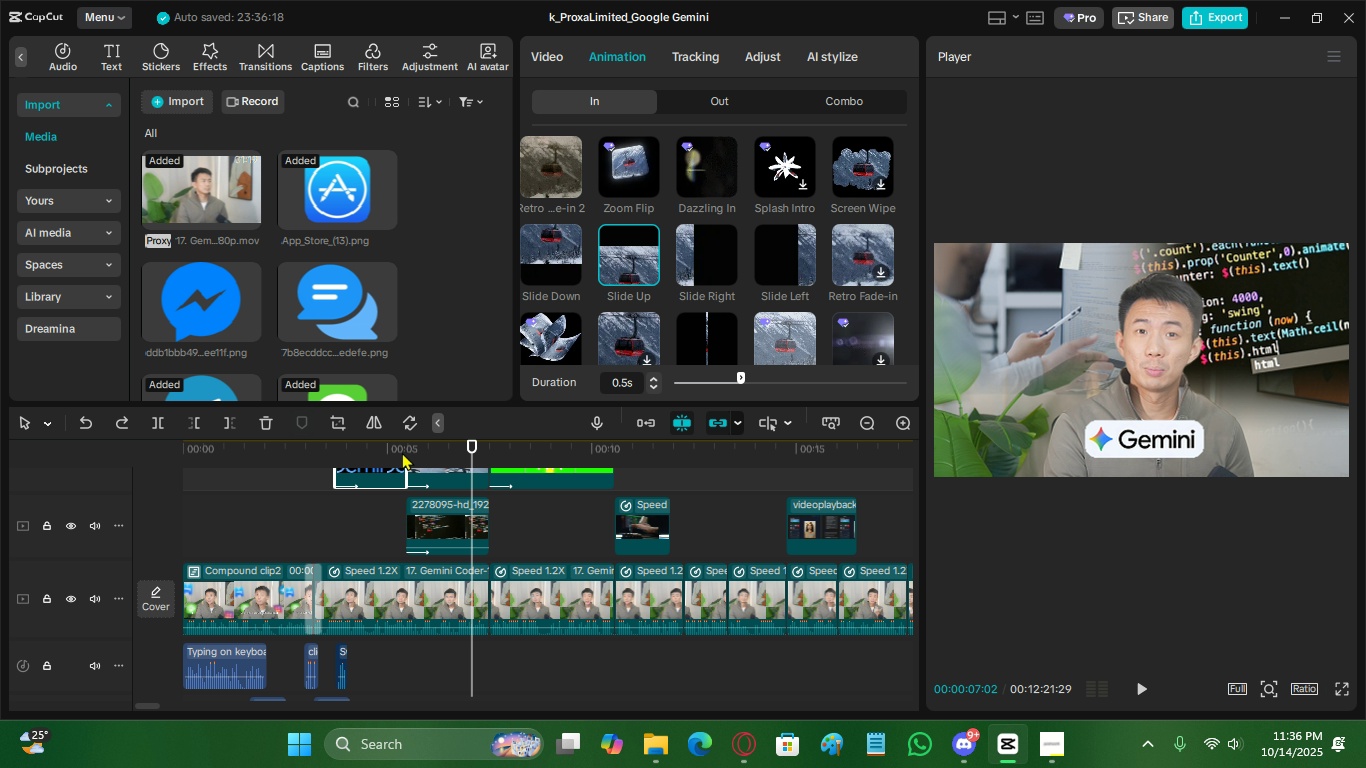 
left_click([402, 452])
 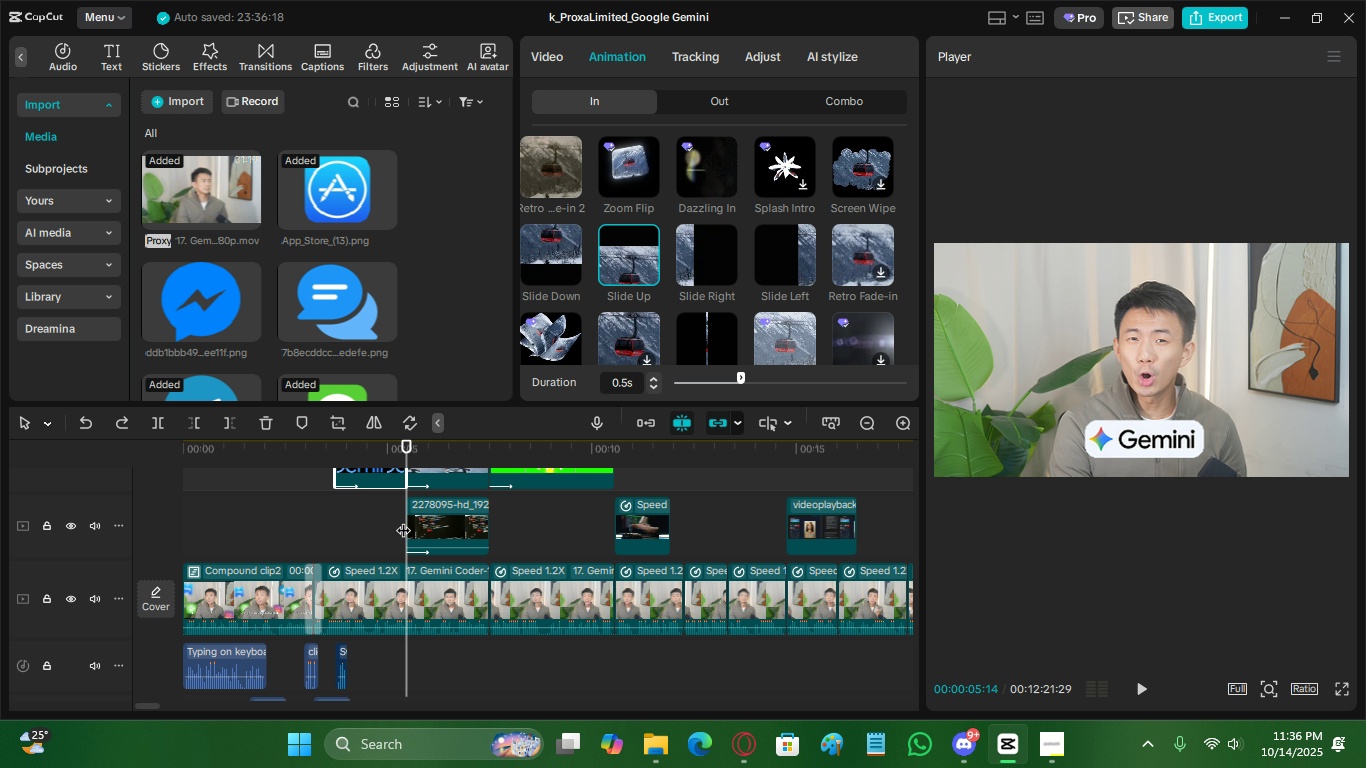 
scroll: coordinate [399, 518], scroll_direction: up, amount: 2.0
 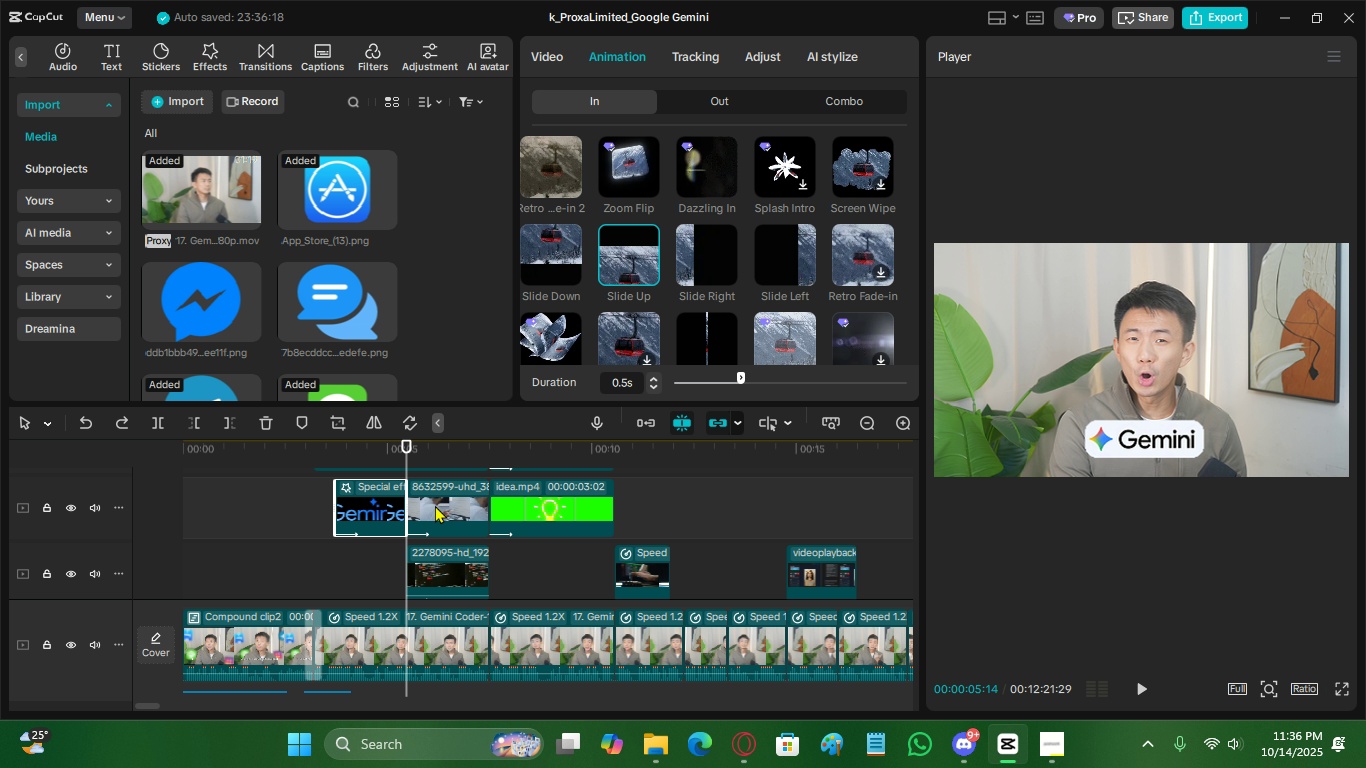 
left_click([435, 505])
 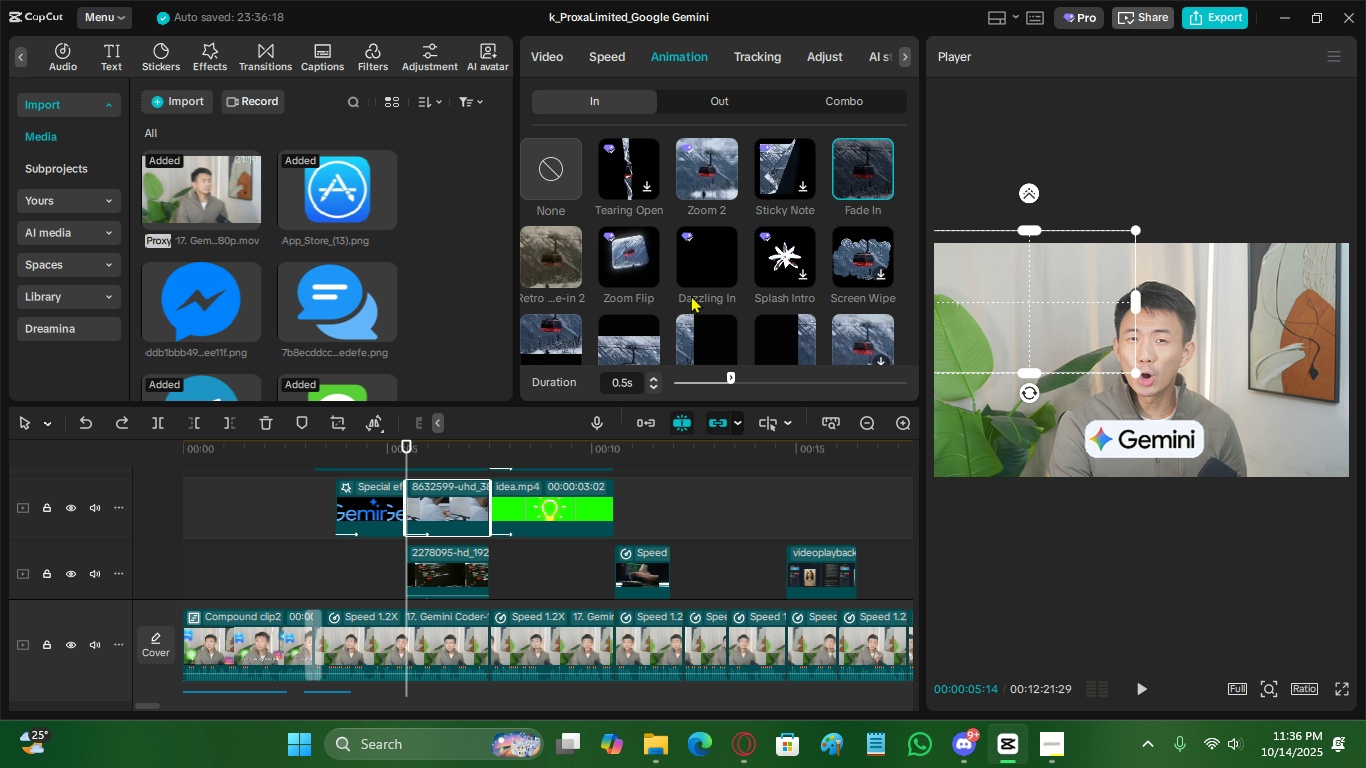 
left_click([557, 185])
 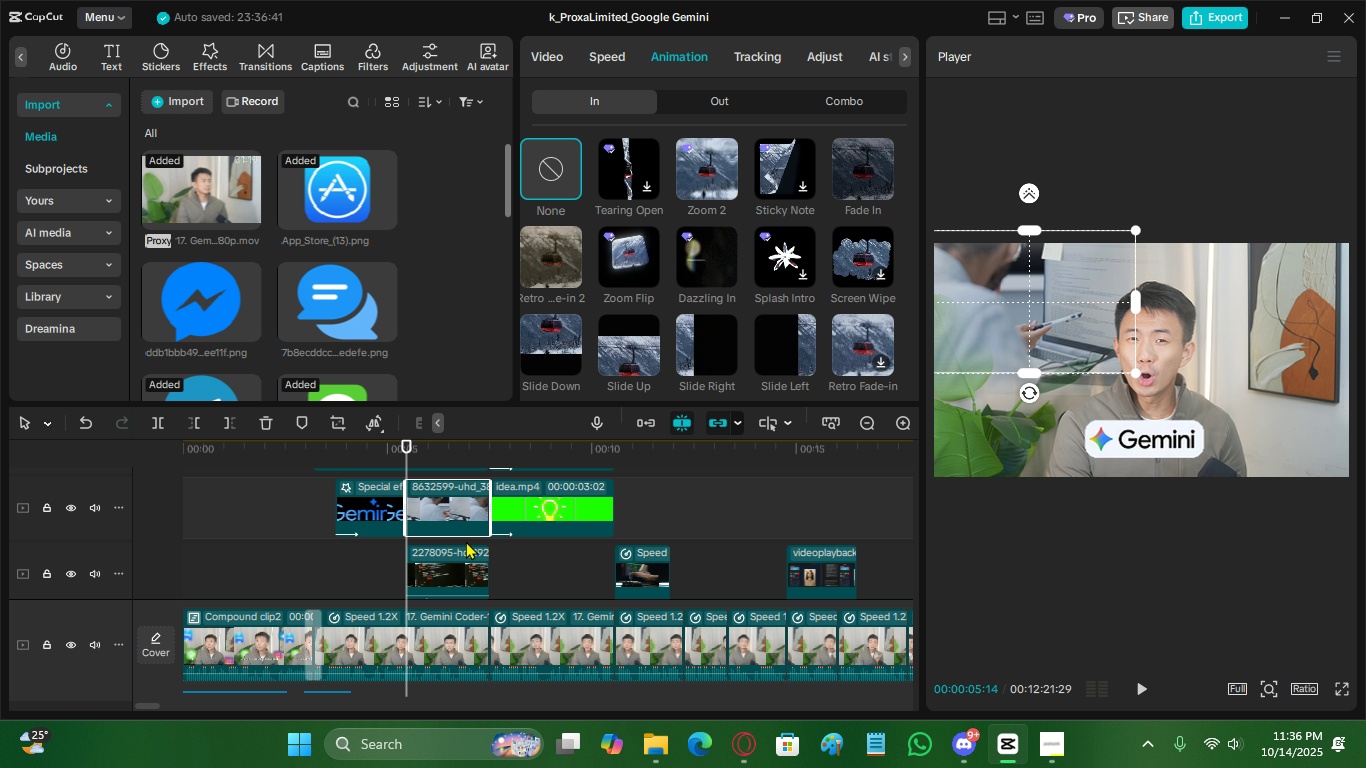 
left_click([458, 566])
 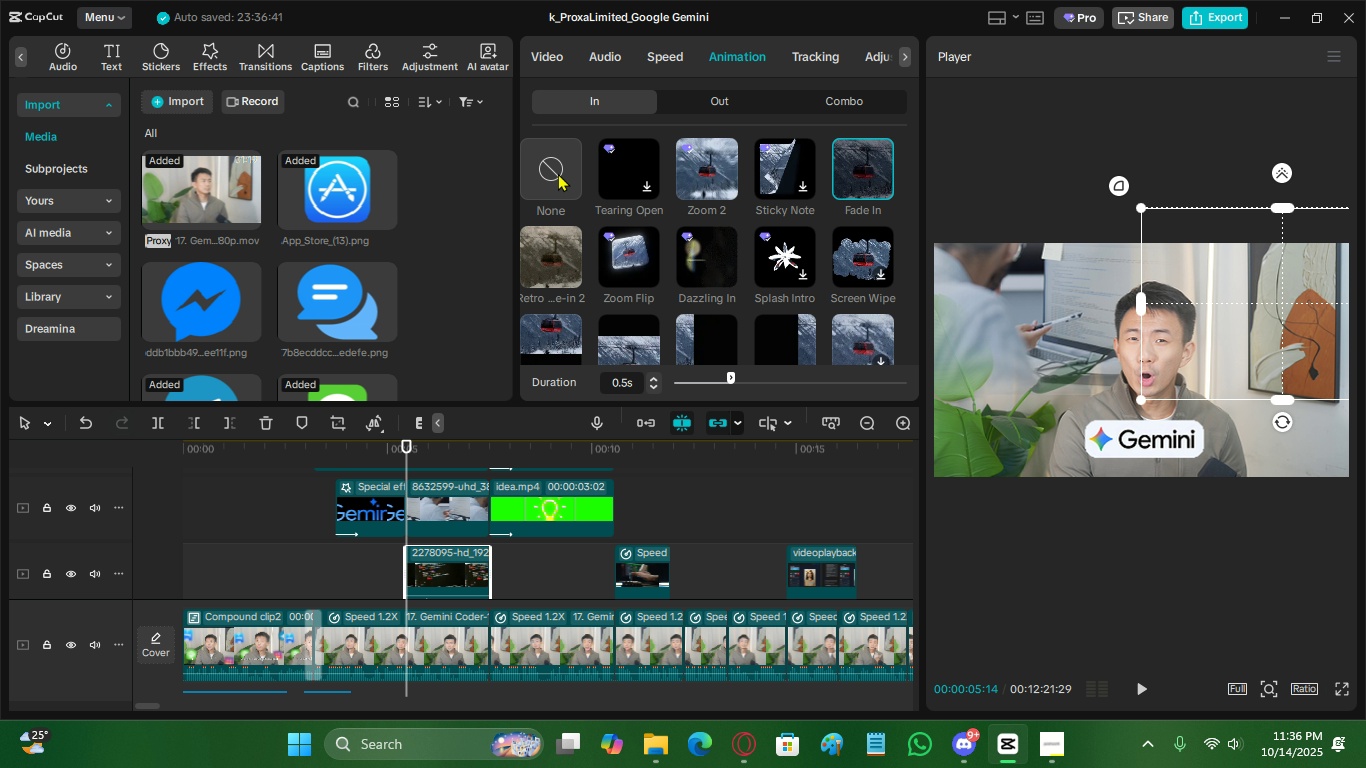 
left_click([555, 172])
 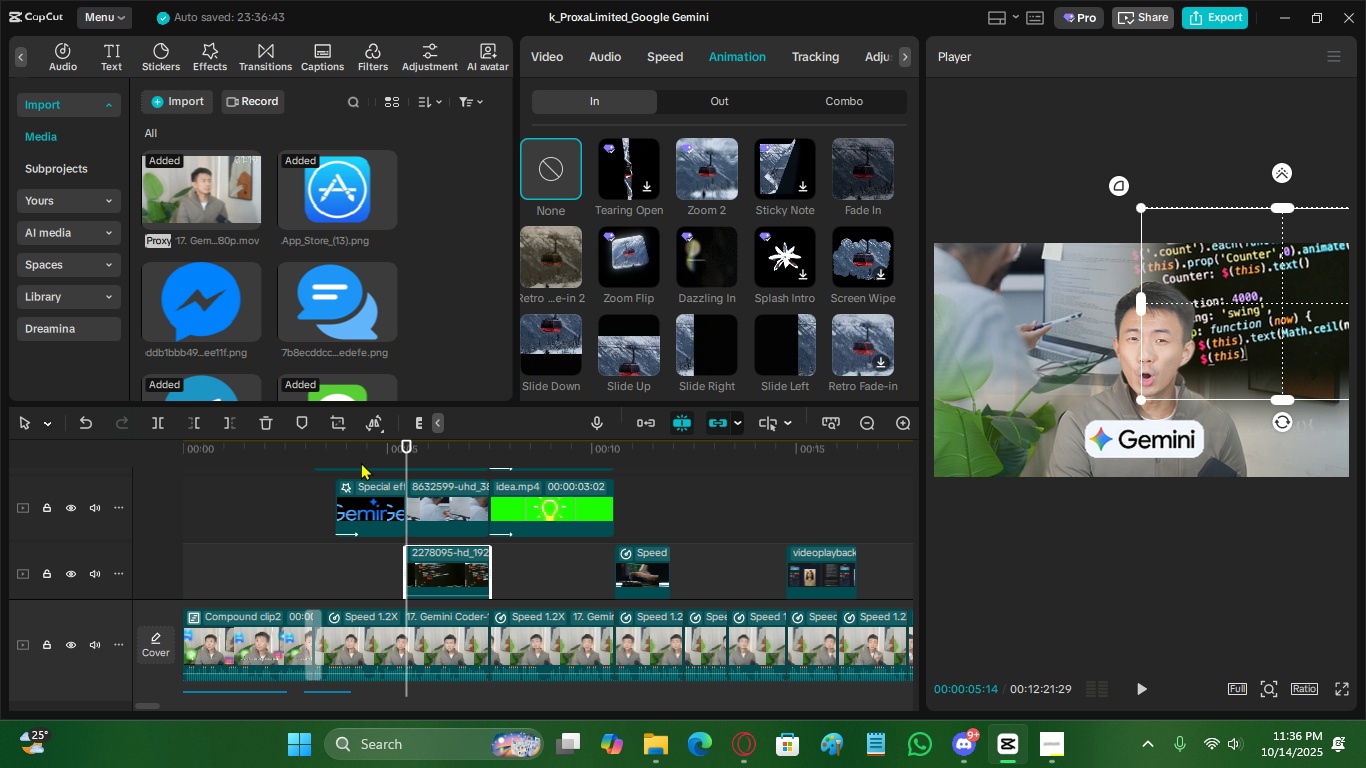 
left_click([361, 462])
 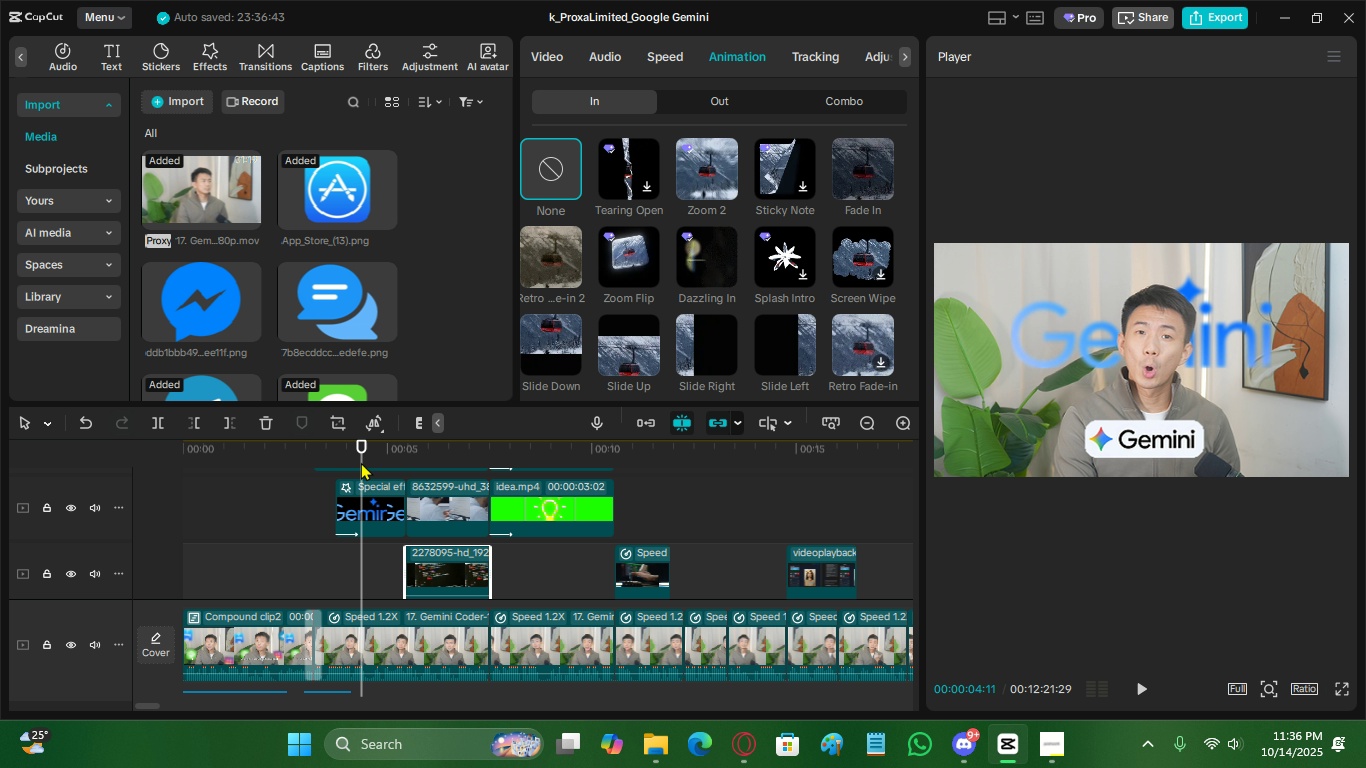 
key(Space)
 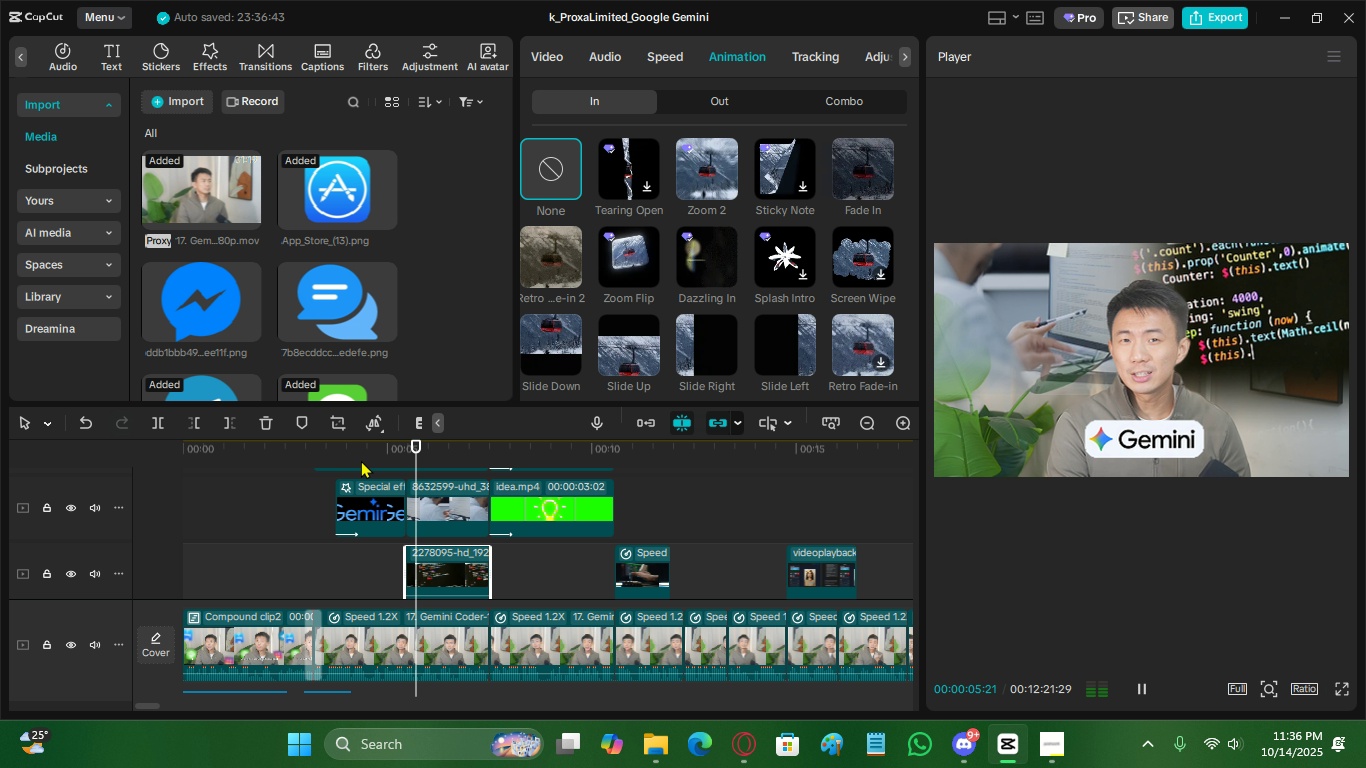 
key(Space)
 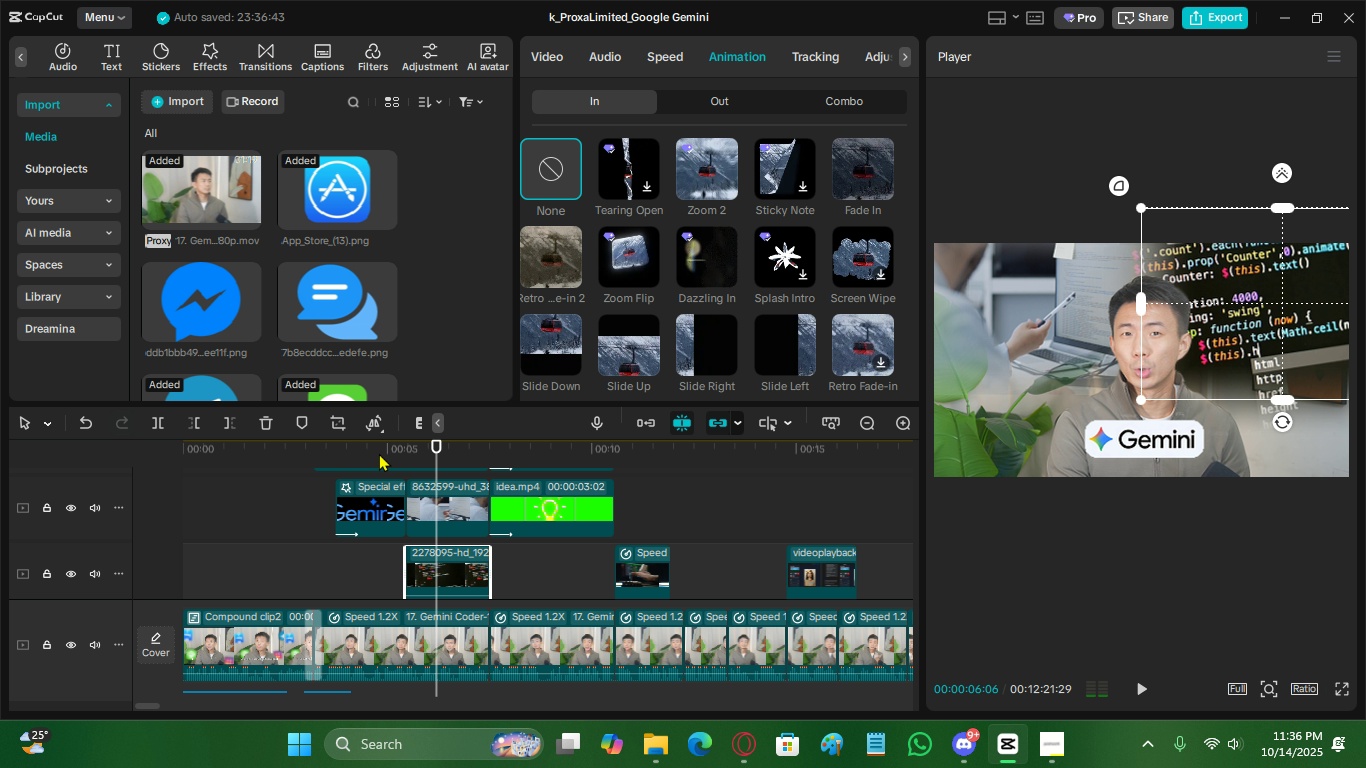 
key(Control+Z)
 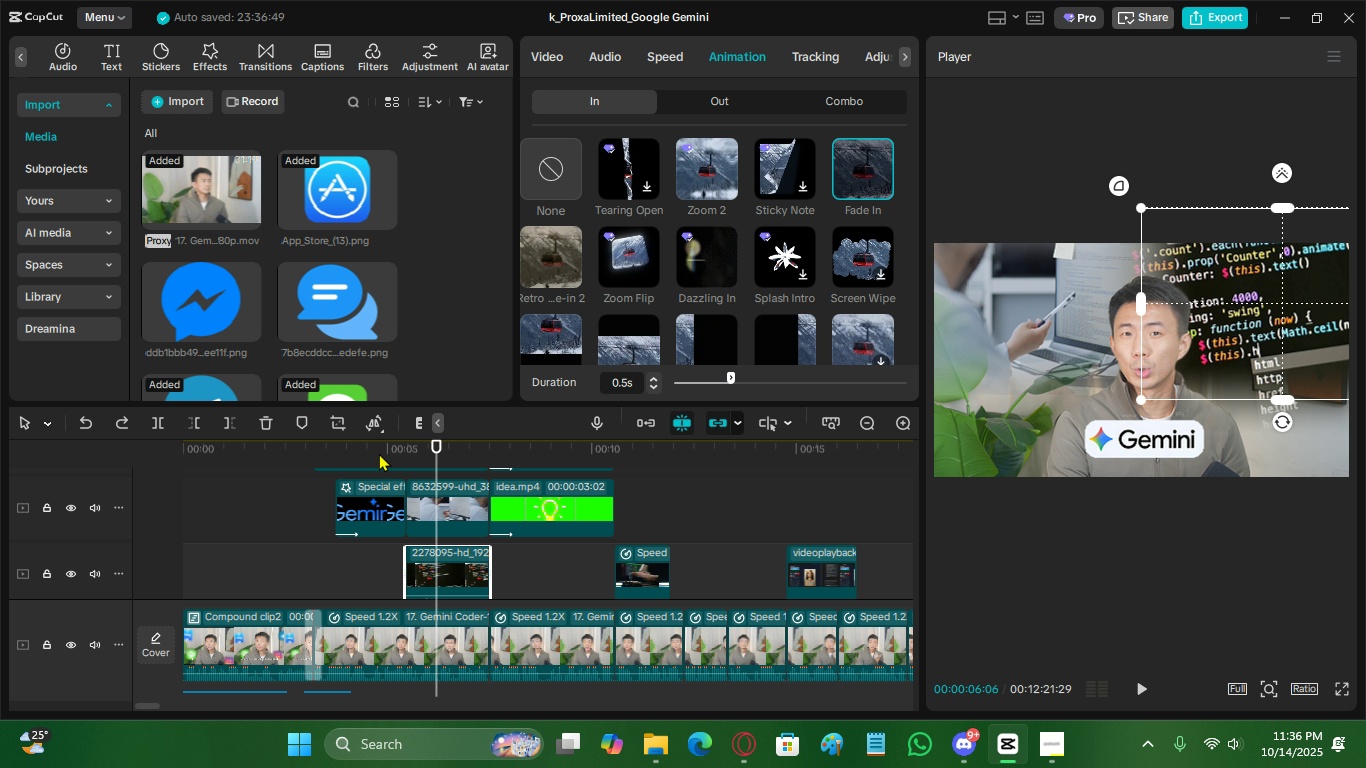 
key(Control+Z)
 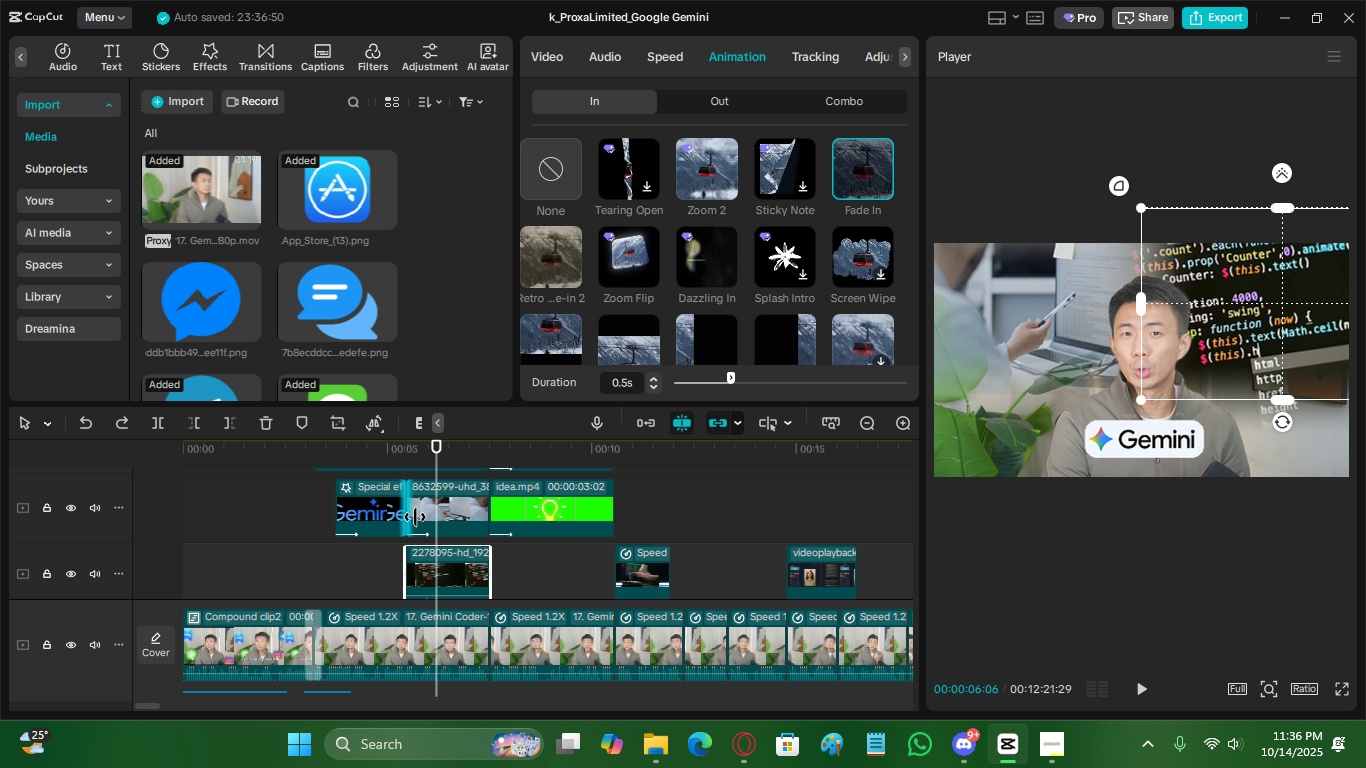 
scroll: coordinate [418, 548], scroll_direction: up, amount: 1.0
 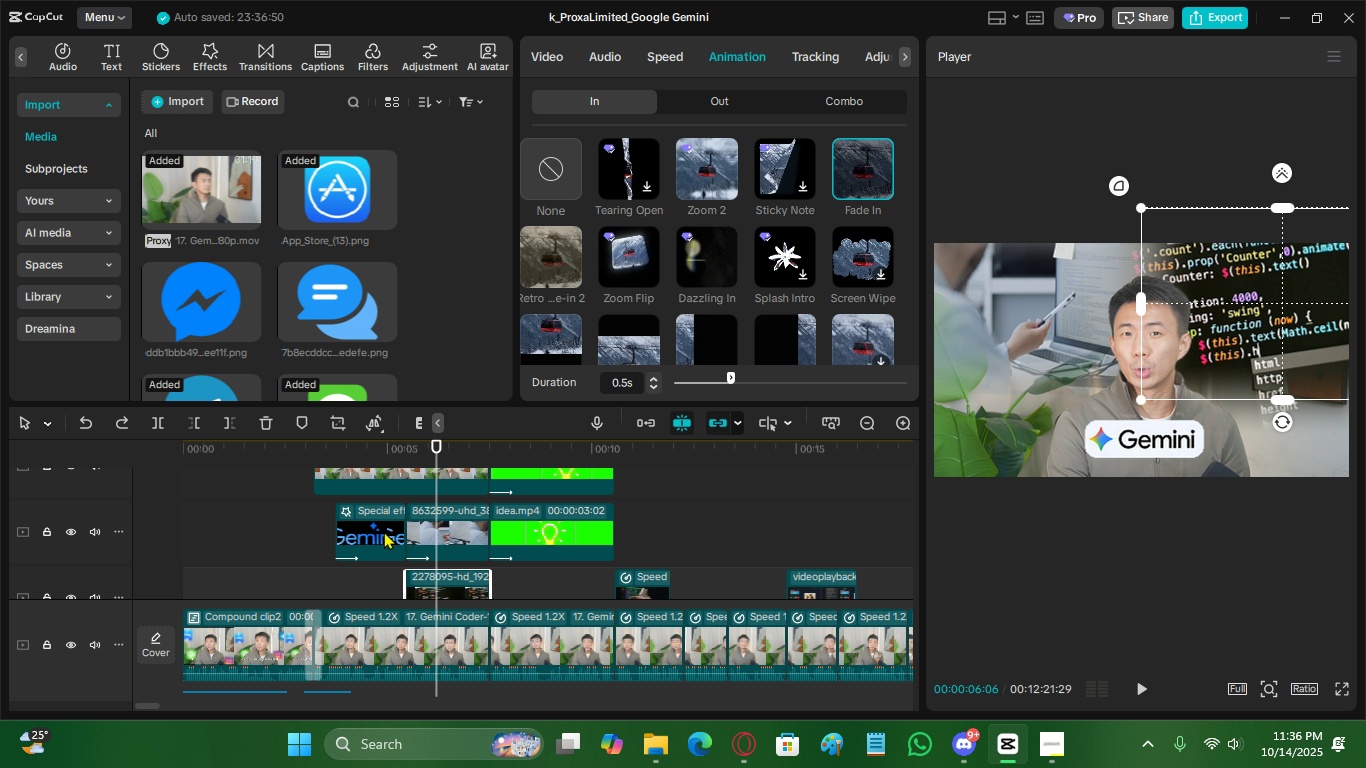 
left_click_drag(start_coordinate=[382, 531], to_coordinate=[379, 489])
 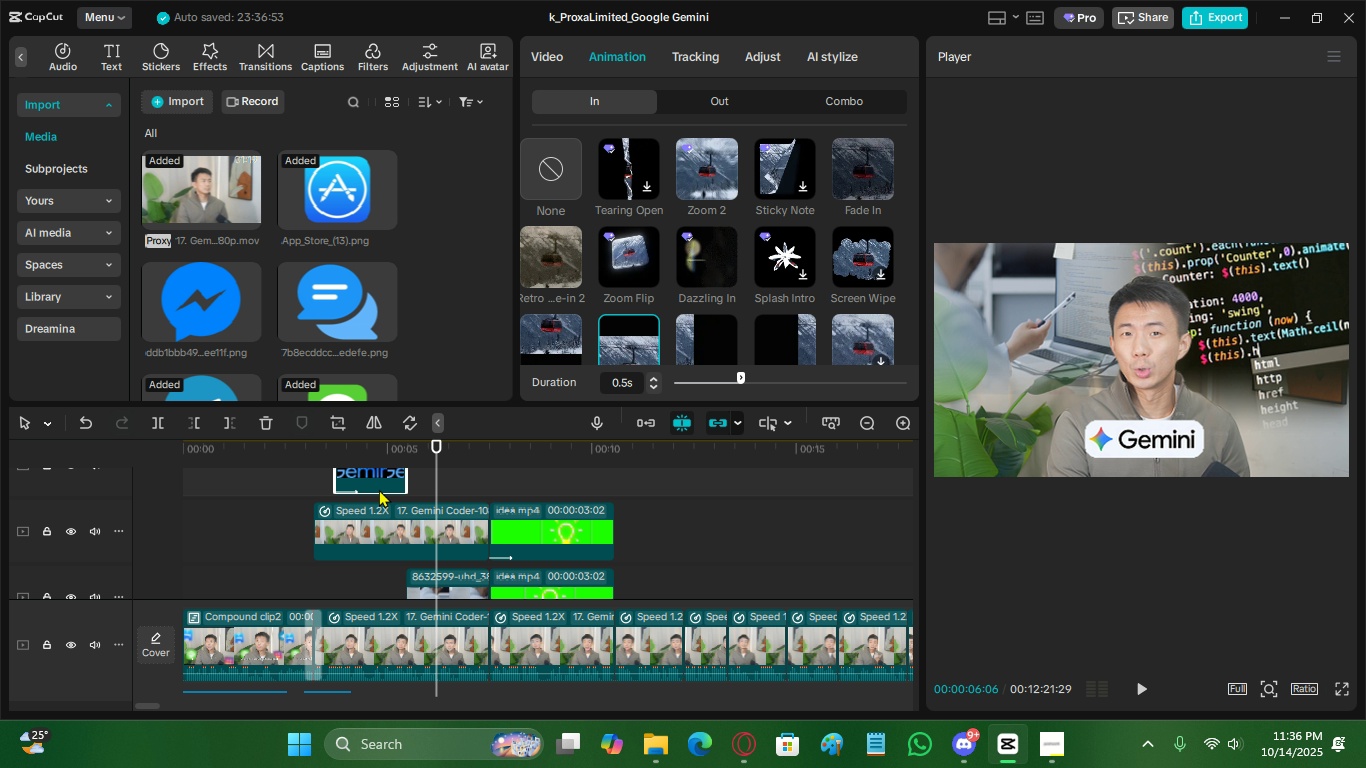 
left_click_drag(start_coordinate=[375, 483], to_coordinate=[381, 557])
 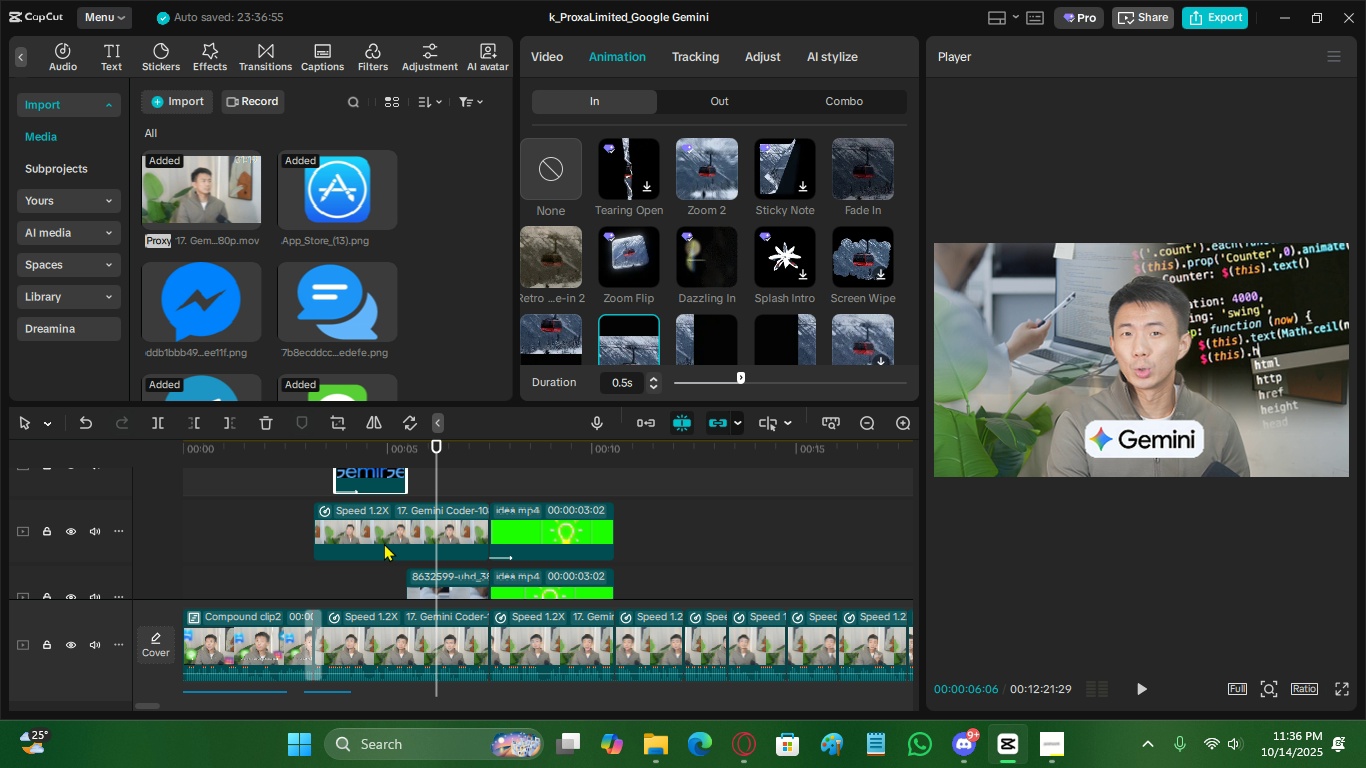 
left_click_drag(start_coordinate=[384, 542], to_coordinate=[384, 529])
 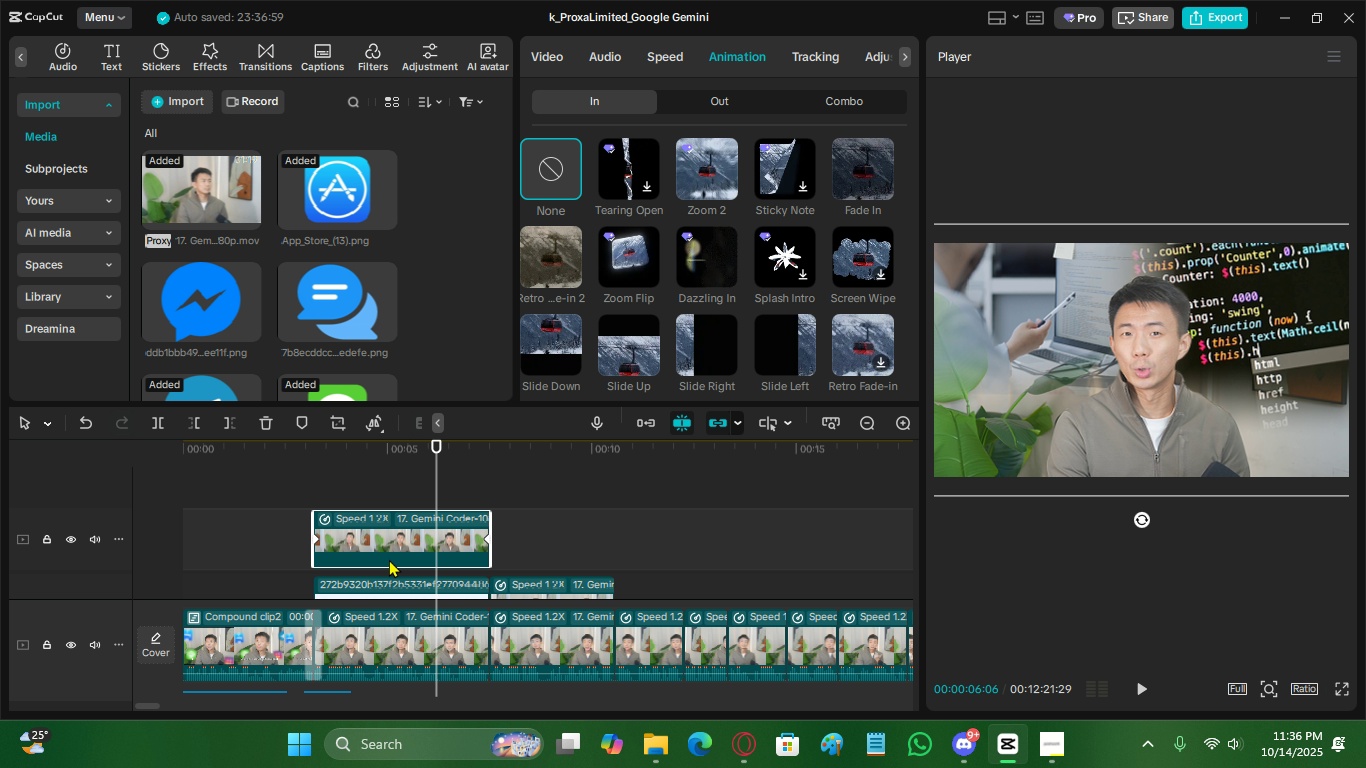 
scroll: coordinate [385, 555], scroll_direction: down, amount: 9.0
 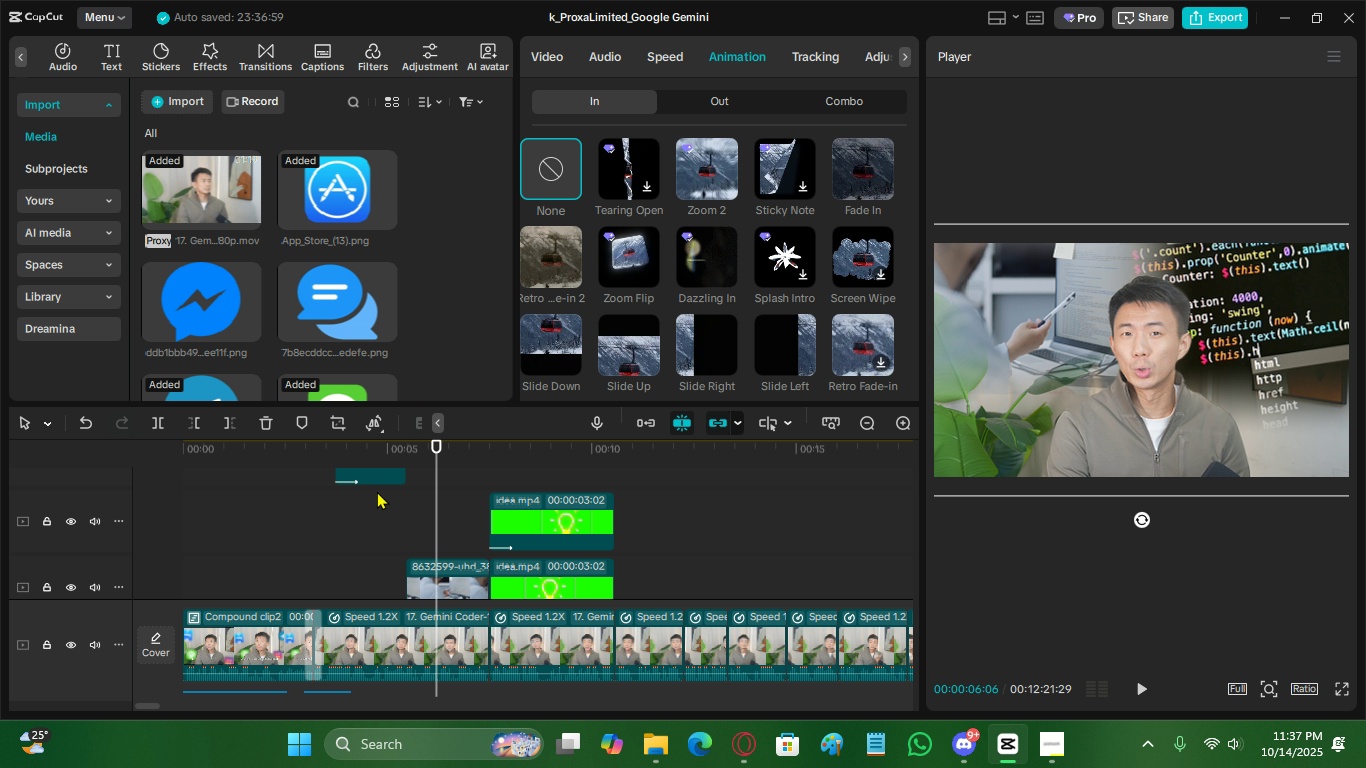 
left_click_drag(start_coordinate=[388, 472], to_coordinate=[389, 533])
 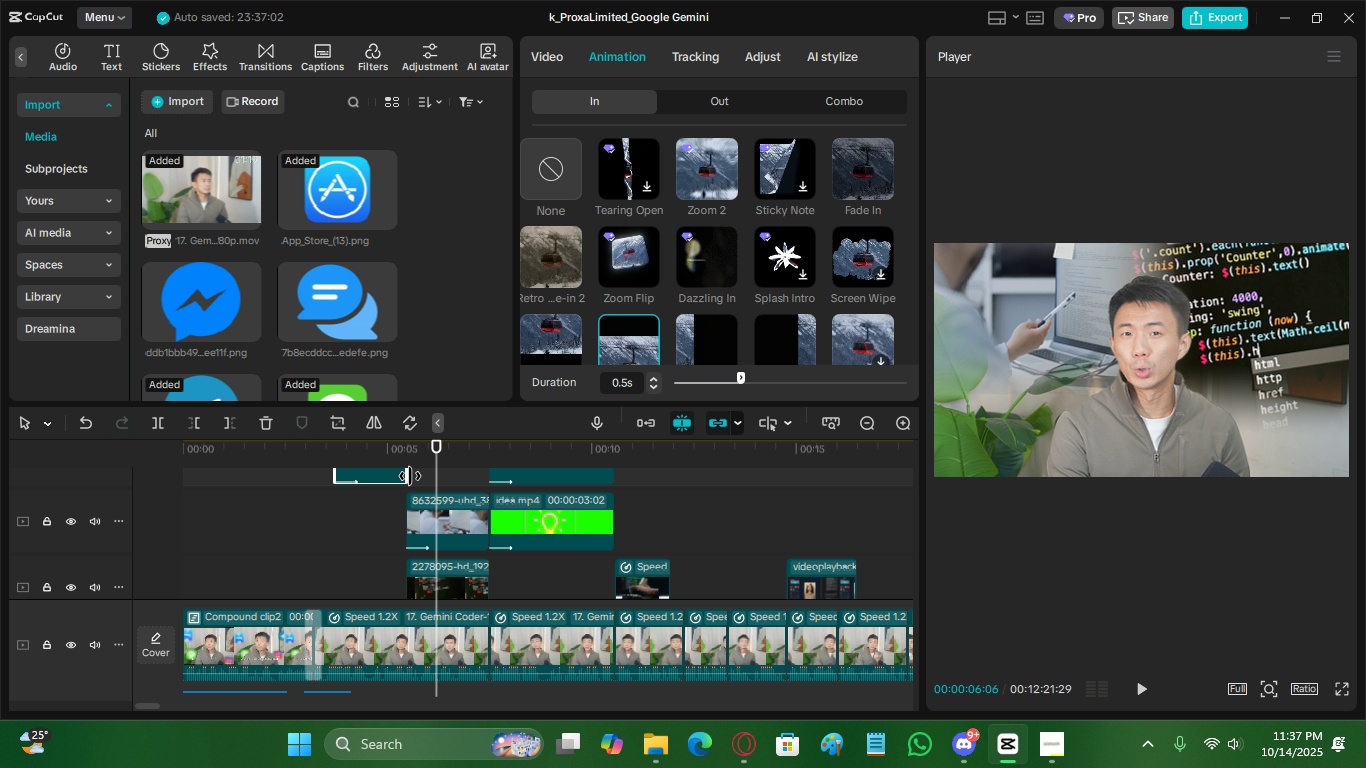 
scroll: coordinate [409, 514], scroll_direction: up, amount: 3.0
 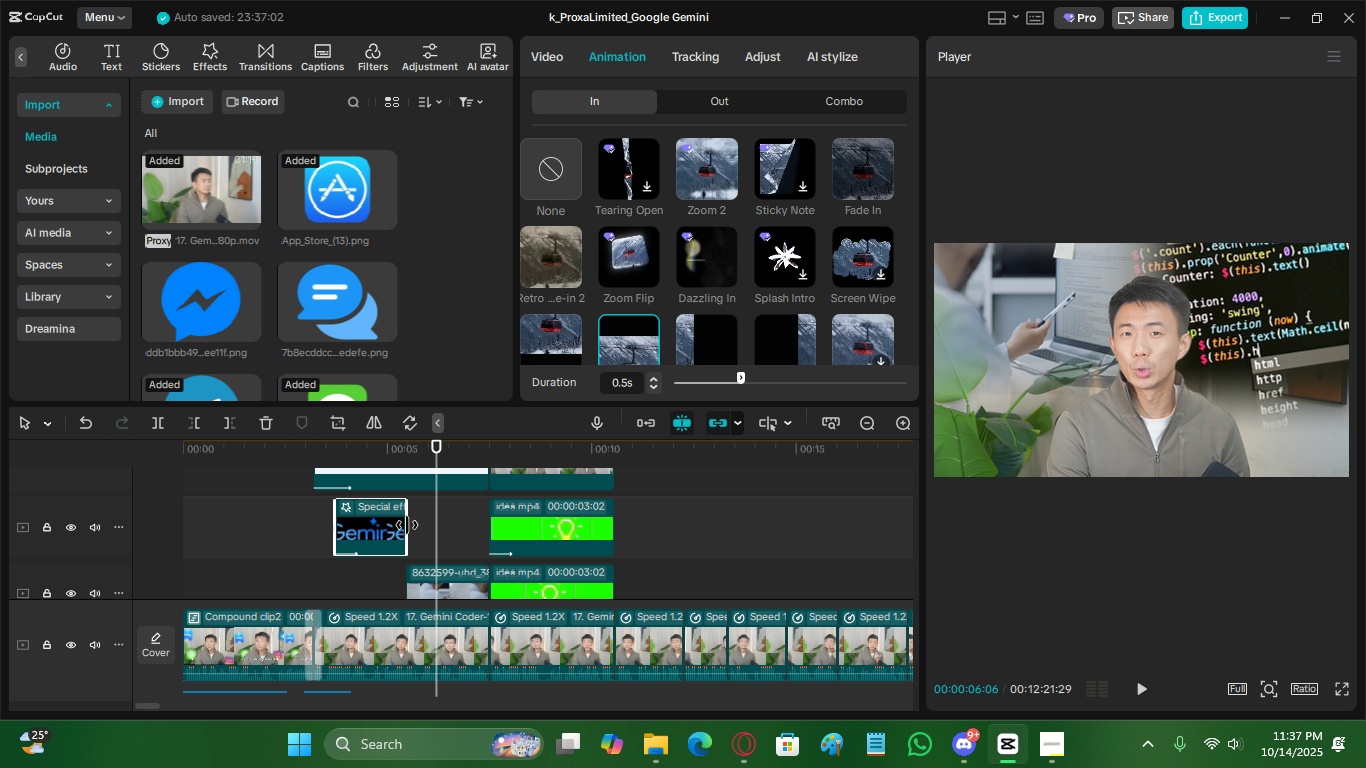 
left_click_drag(start_coordinate=[407, 525], to_coordinate=[490, 527])
 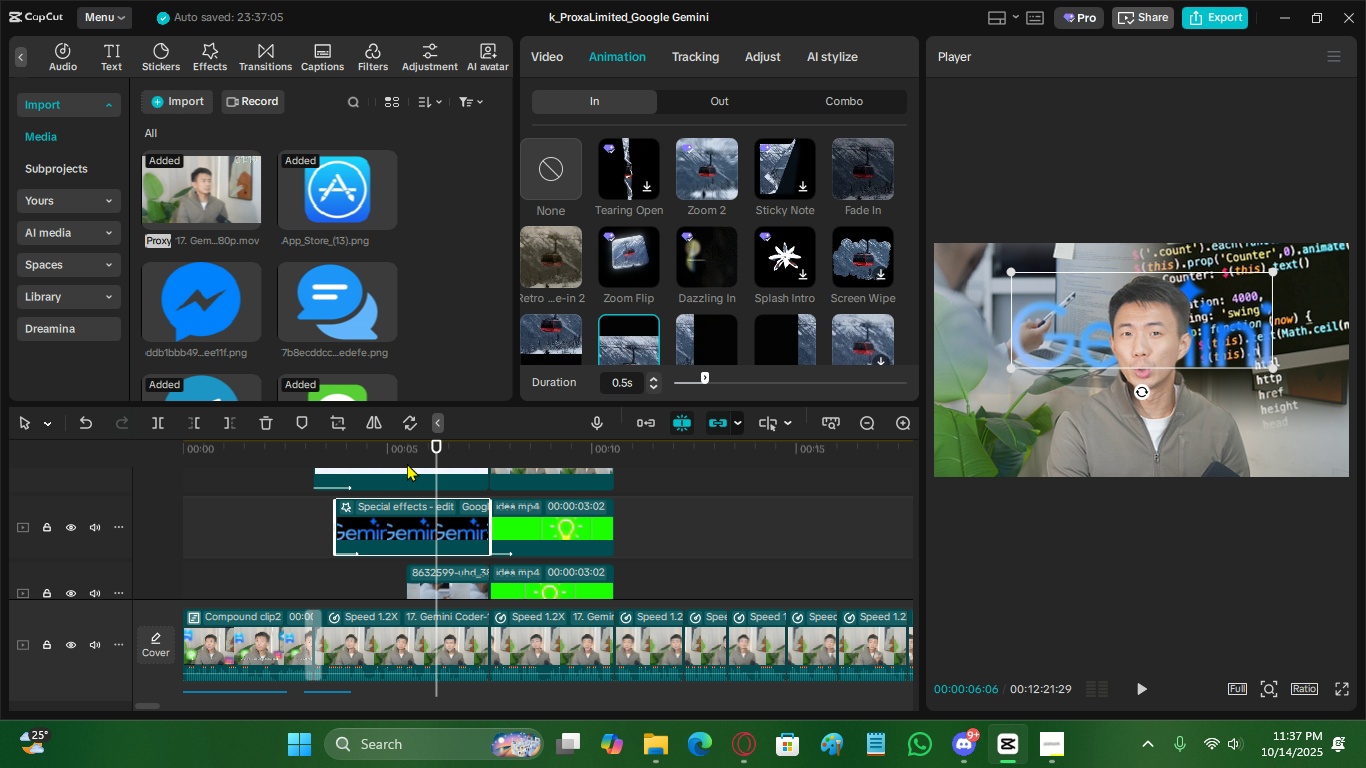 
left_click_drag(start_coordinate=[401, 458], to_coordinate=[412, 501])
 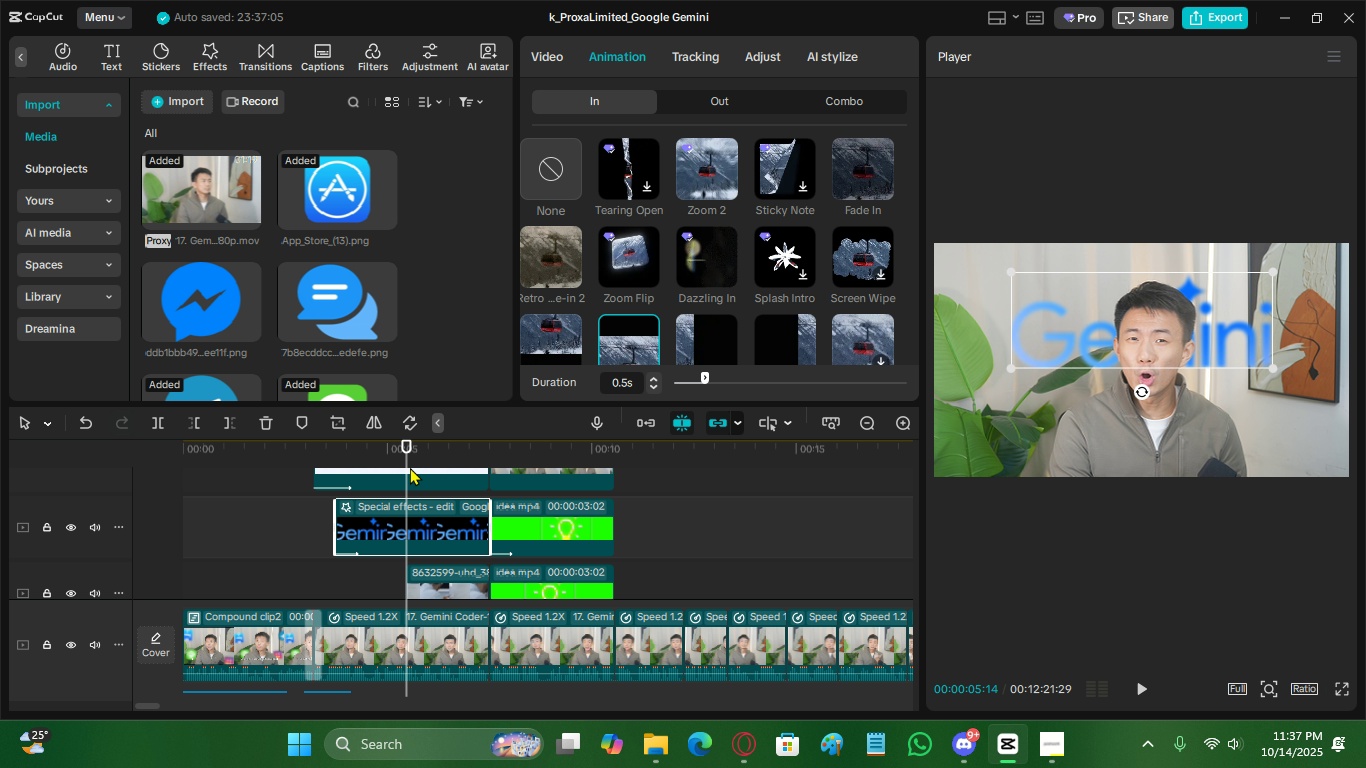 
left_click_drag(start_coordinate=[413, 457], to_coordinate=[418, 457])
 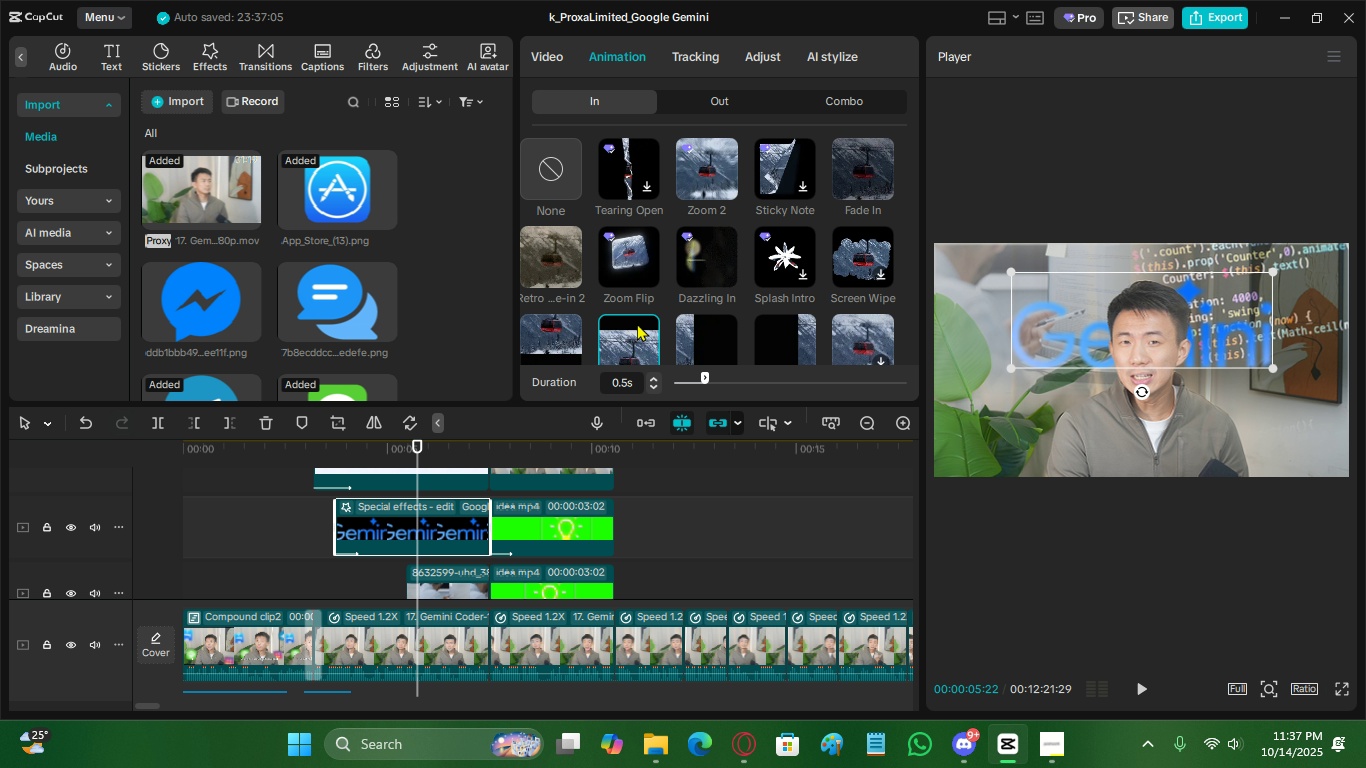 
left_click([865, 177])
 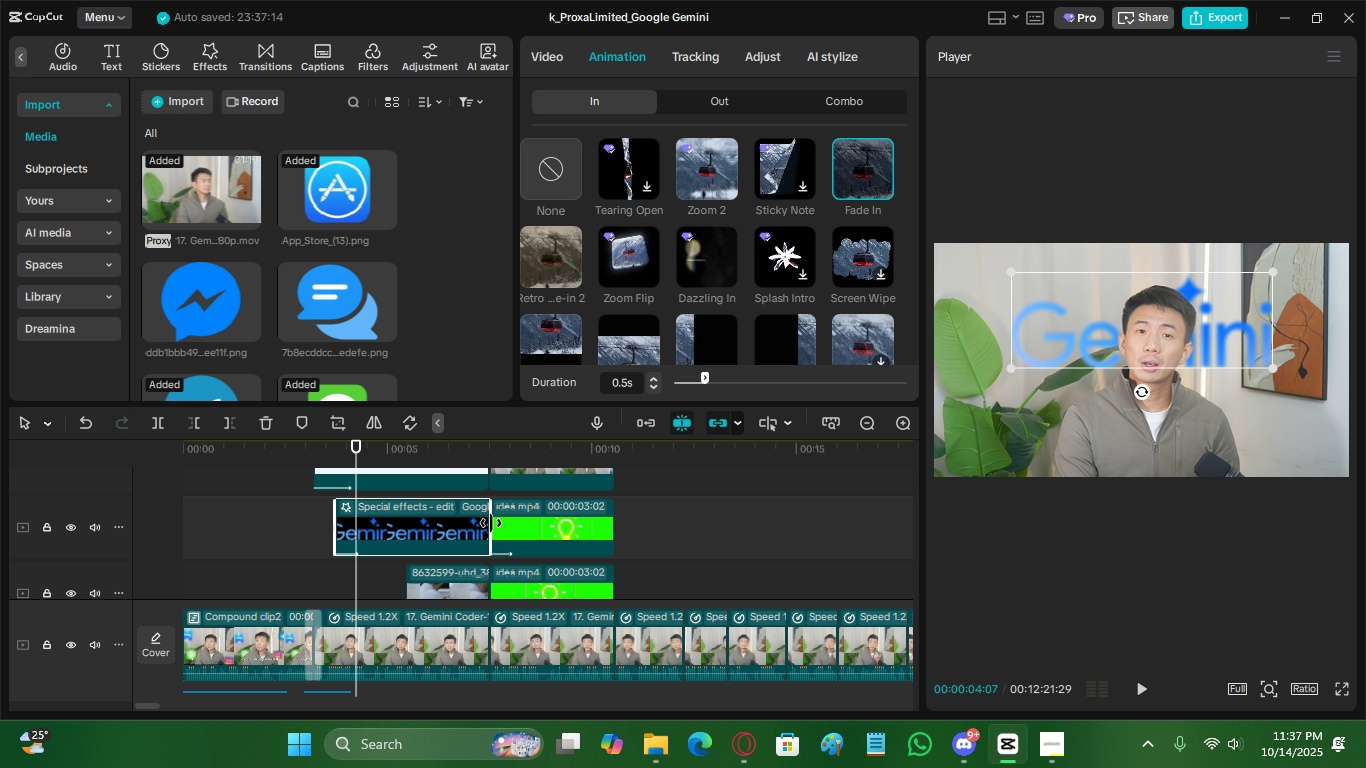 
left_click([469, 521])
 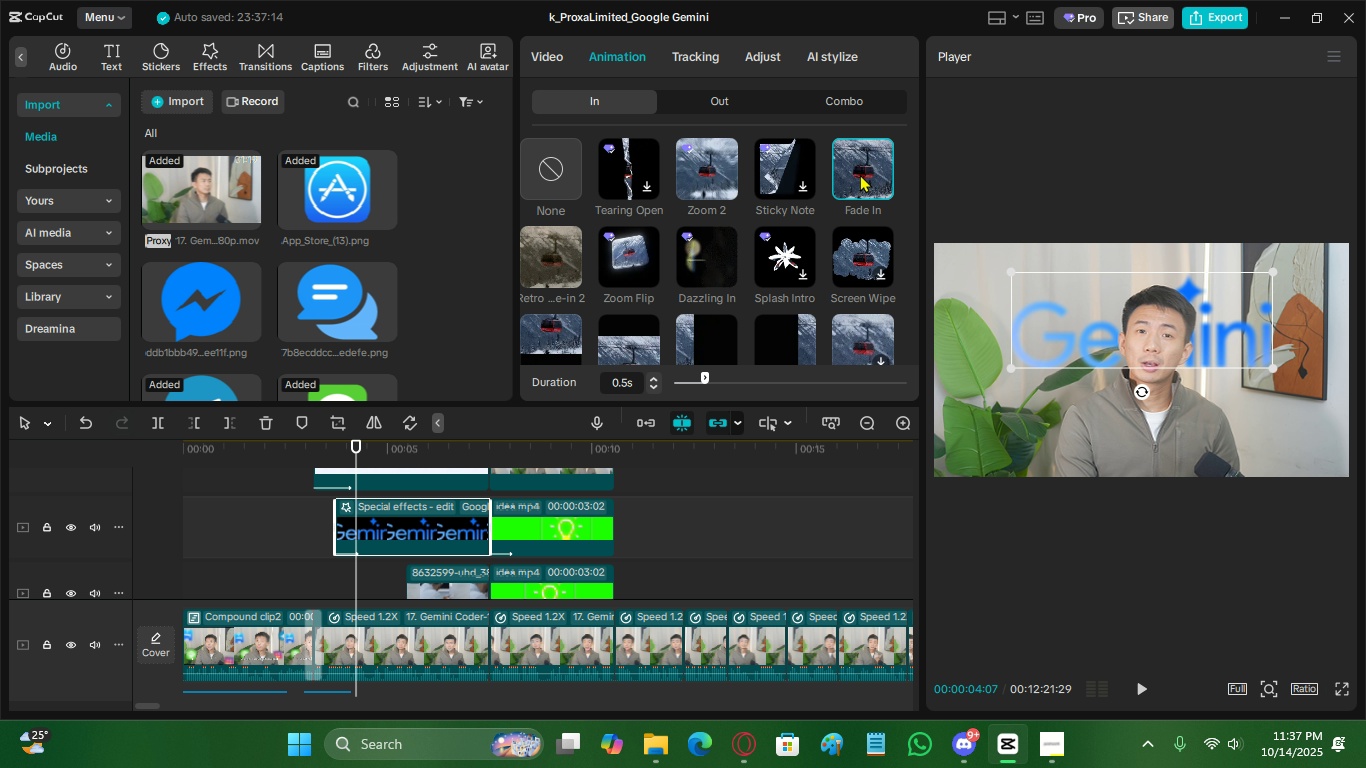 
left_click([749, 98])
 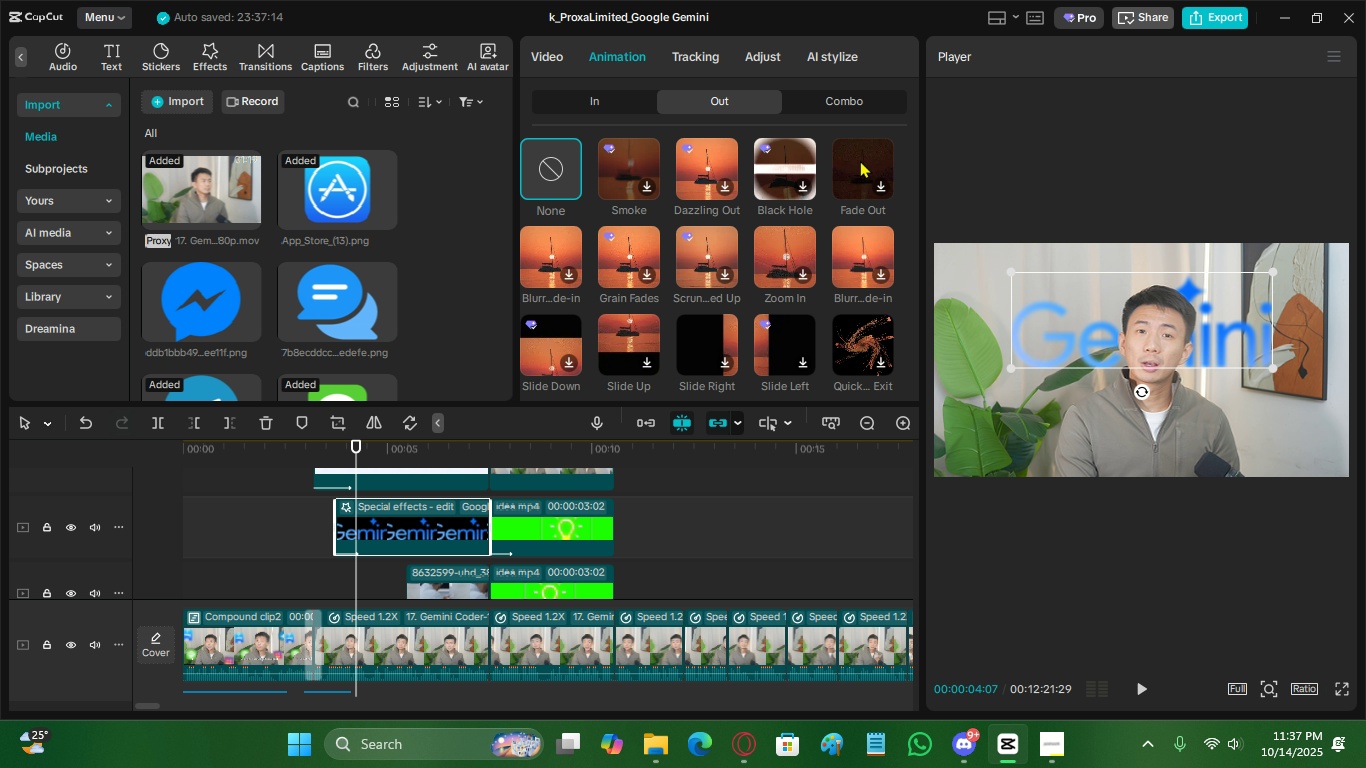 
left_click([853, 168])
 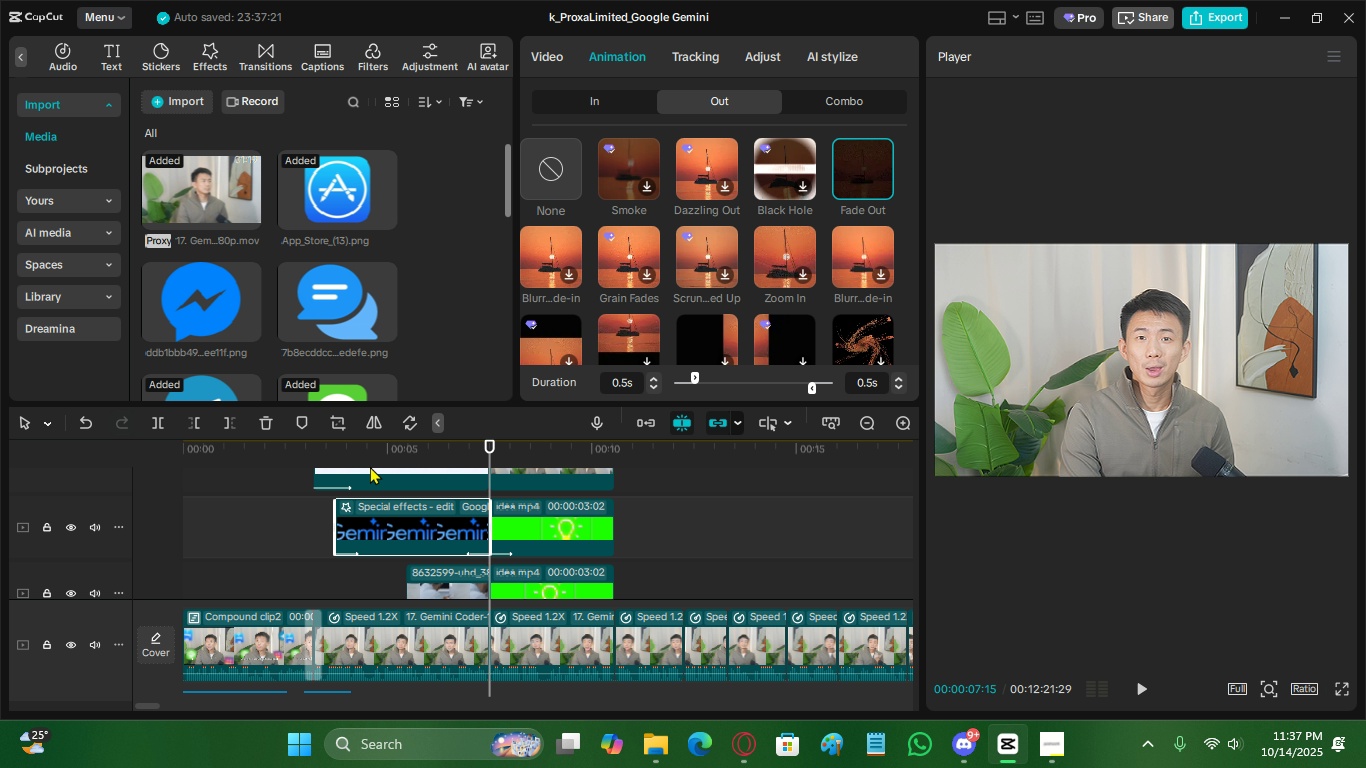 
left_click([447, 523])
 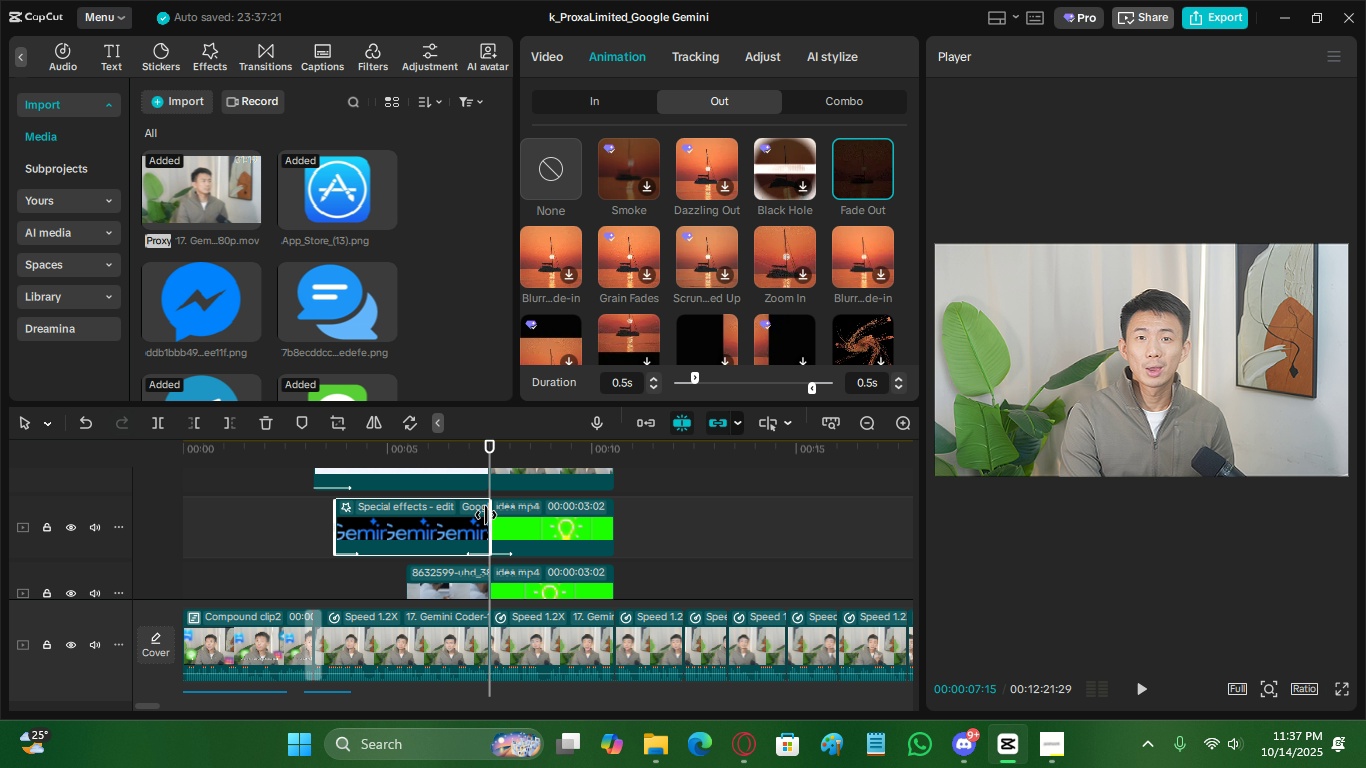 
left_click_drag(start_coordinate=[486, 515], to_coordinate=[423, 521])
 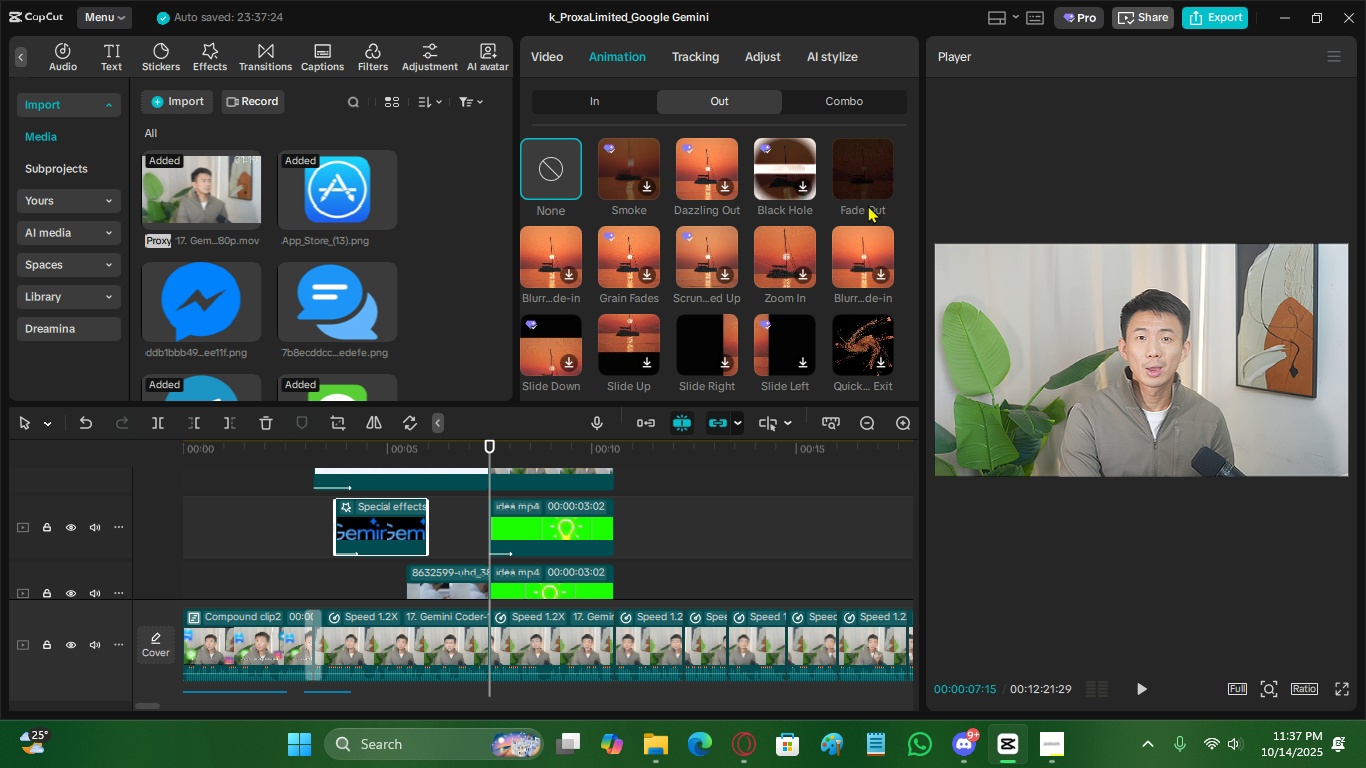 
left_click([876, 179])
 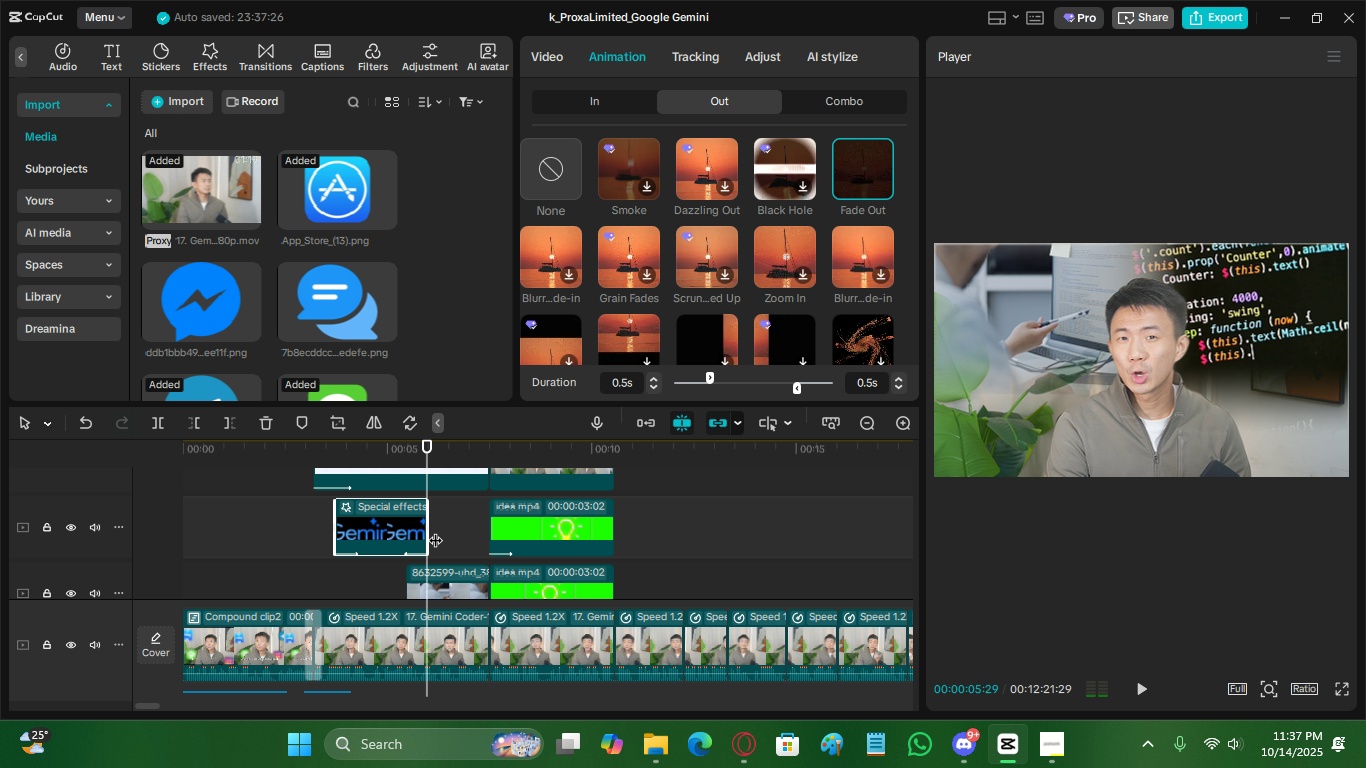 
left_click([439, 534])
 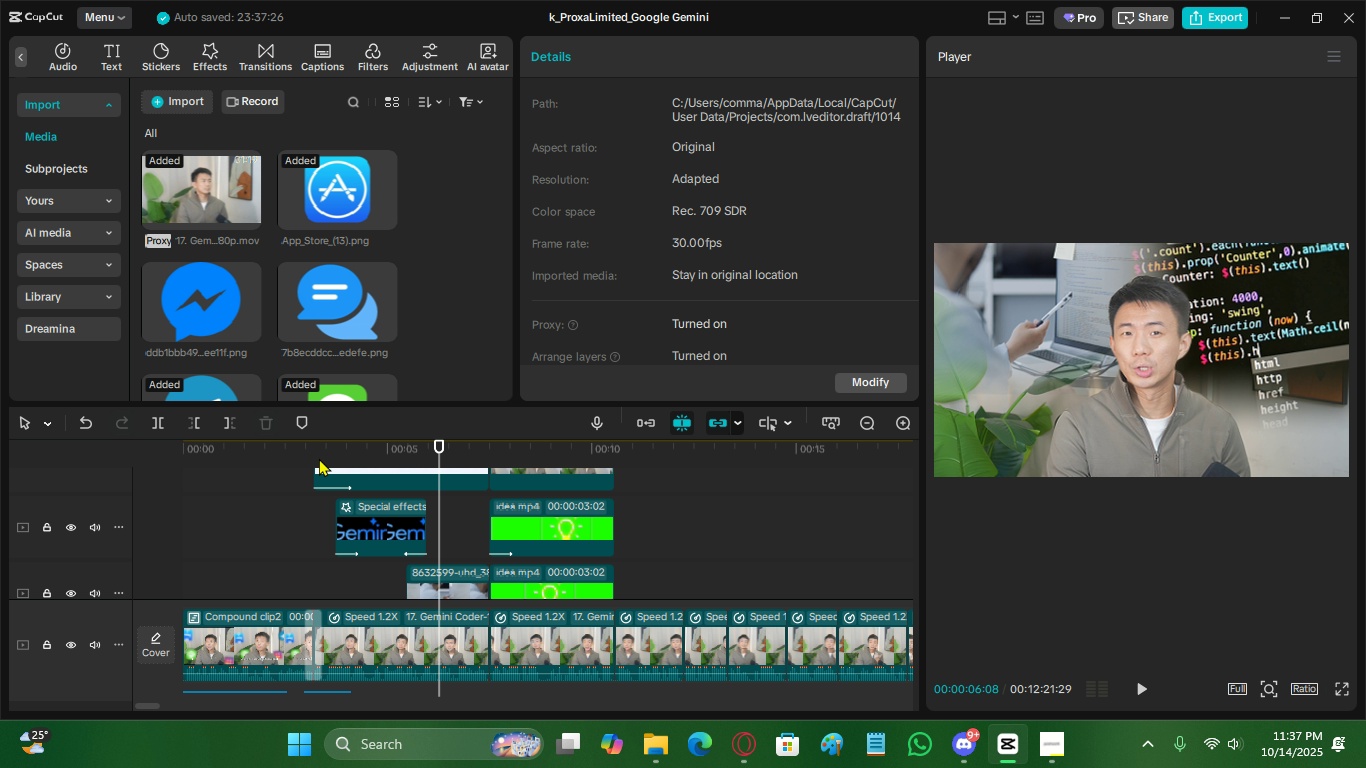 
left_click([319, 458])
 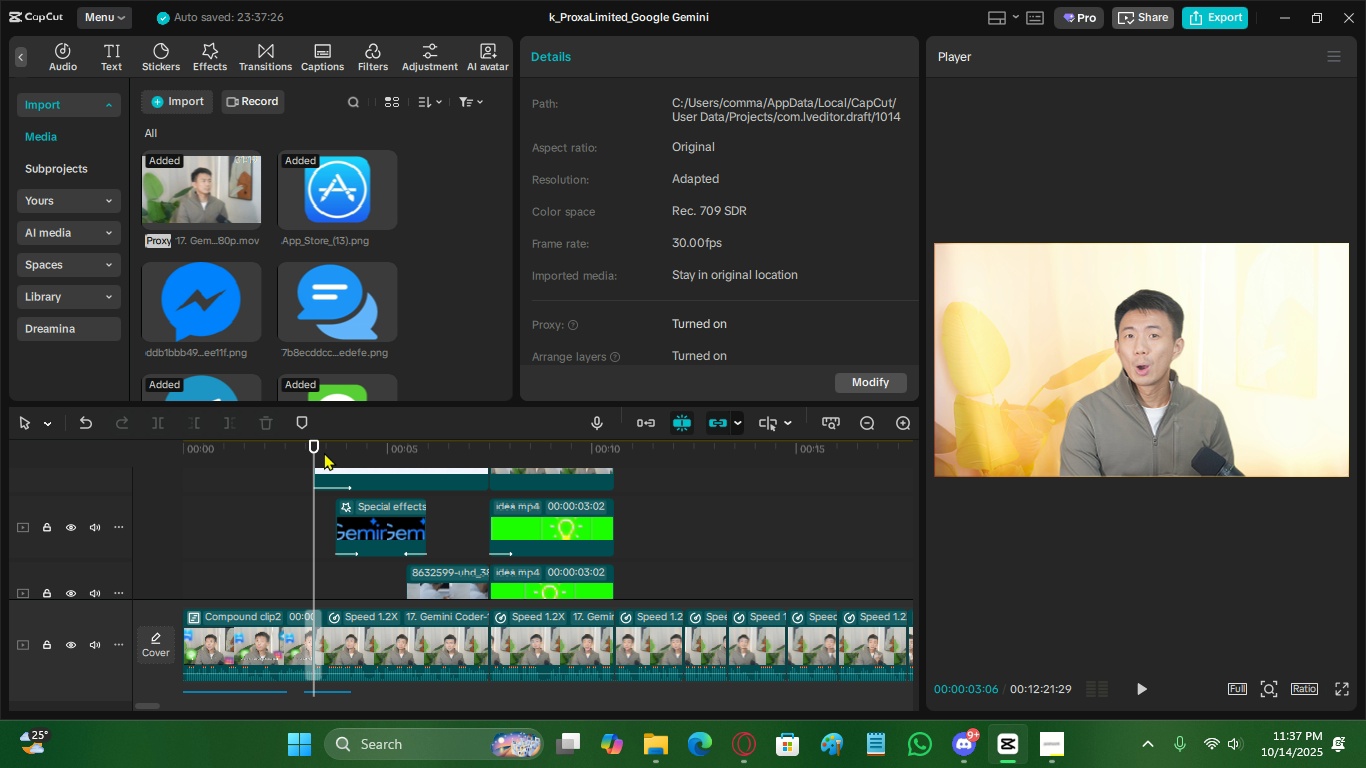 
key(Space)
 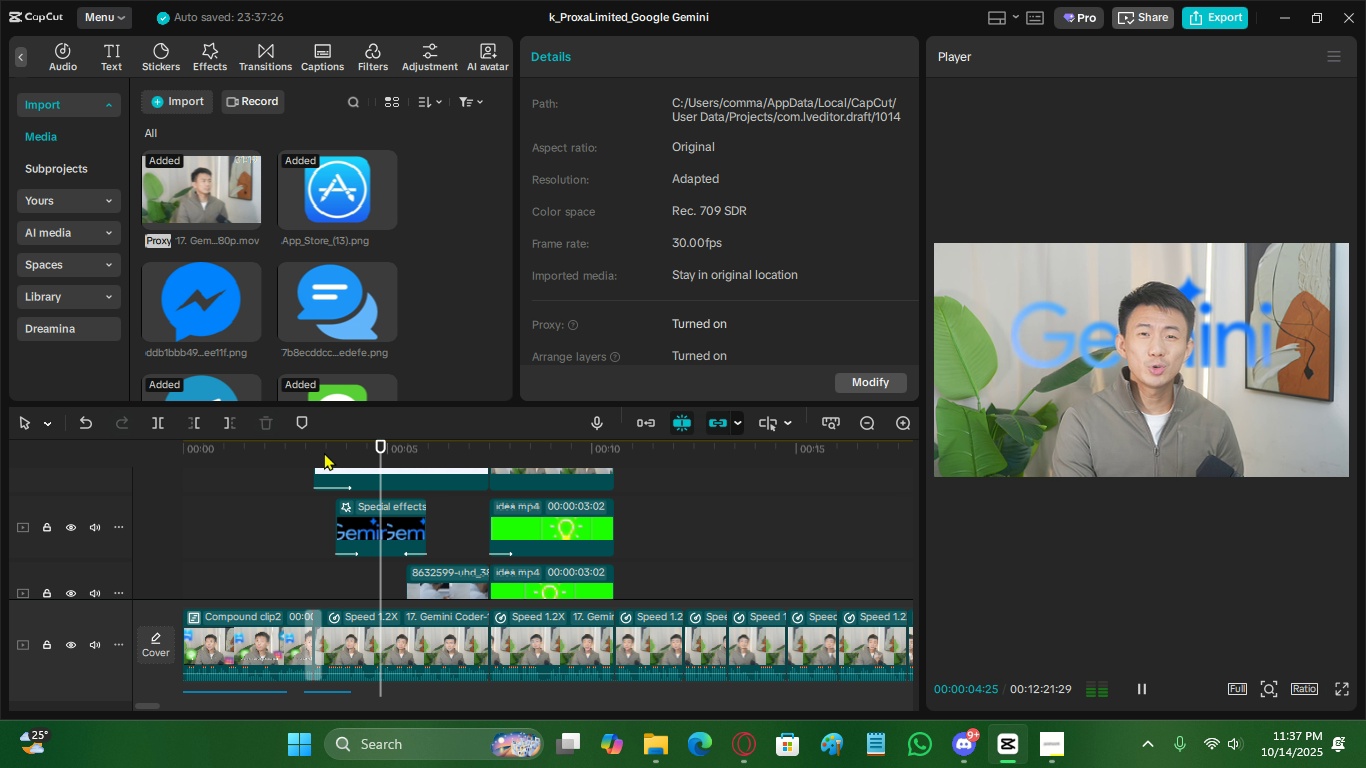 
scroll: coordinate [370, 567], scroll_direction: down, amount: 6.0
 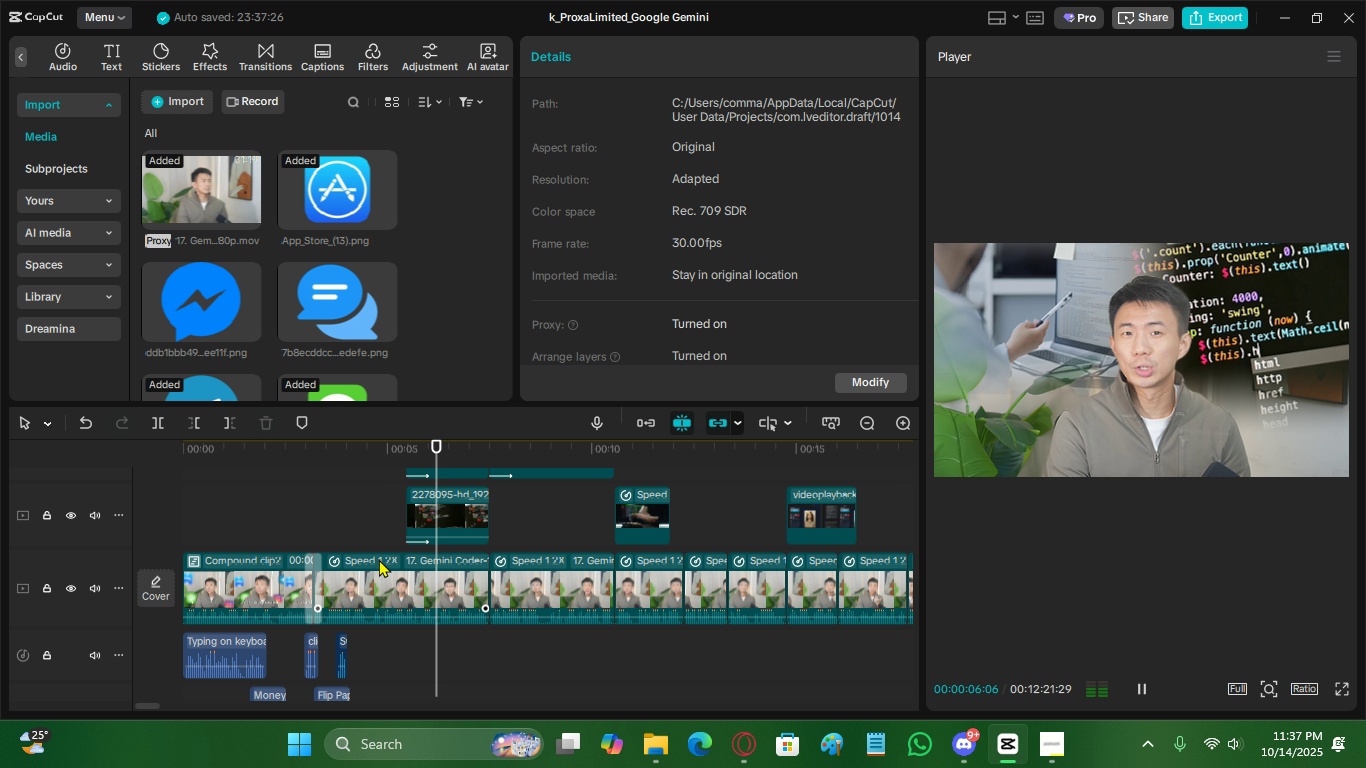 
scroll: coordinate [386, 545], scroll_direction: up, amount: 11.0
 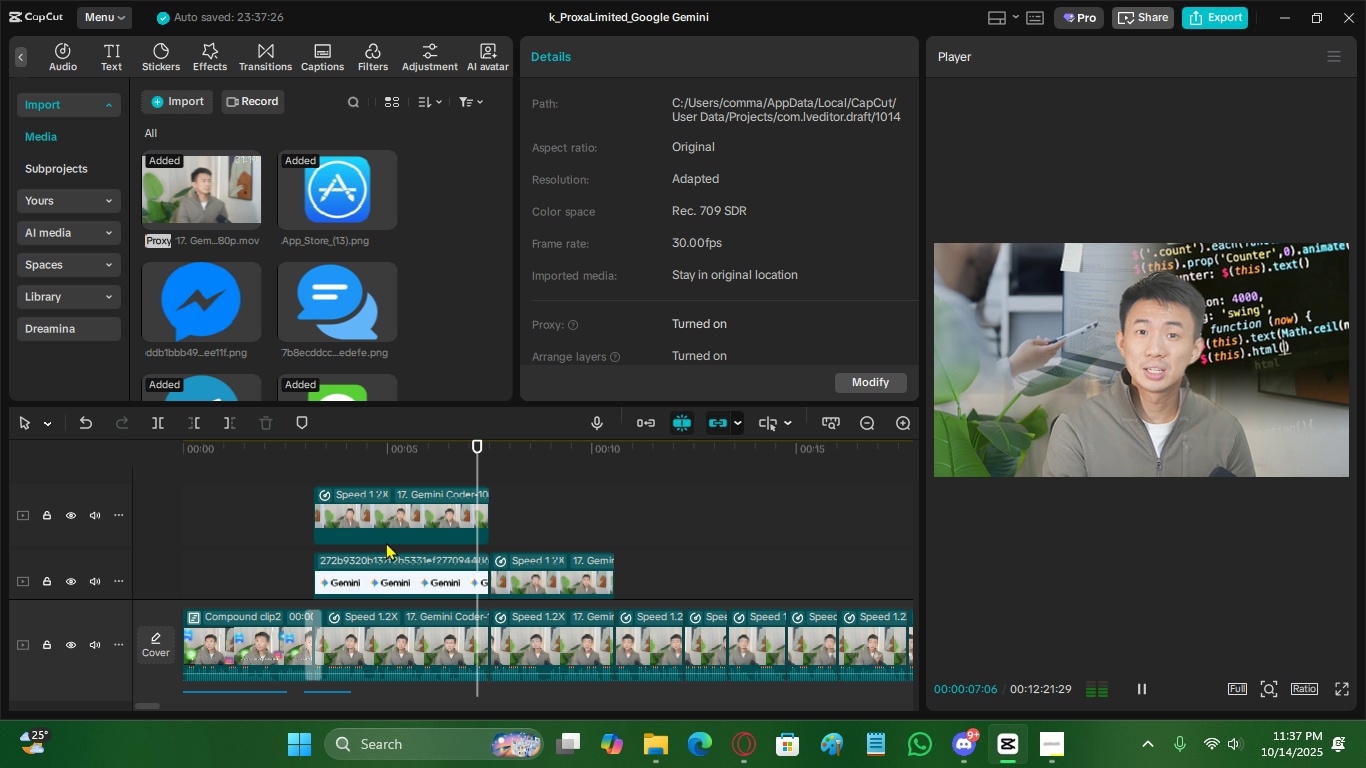 
scroll: coordinate [384, 545], scroll_direction: down, amount: 2.0
 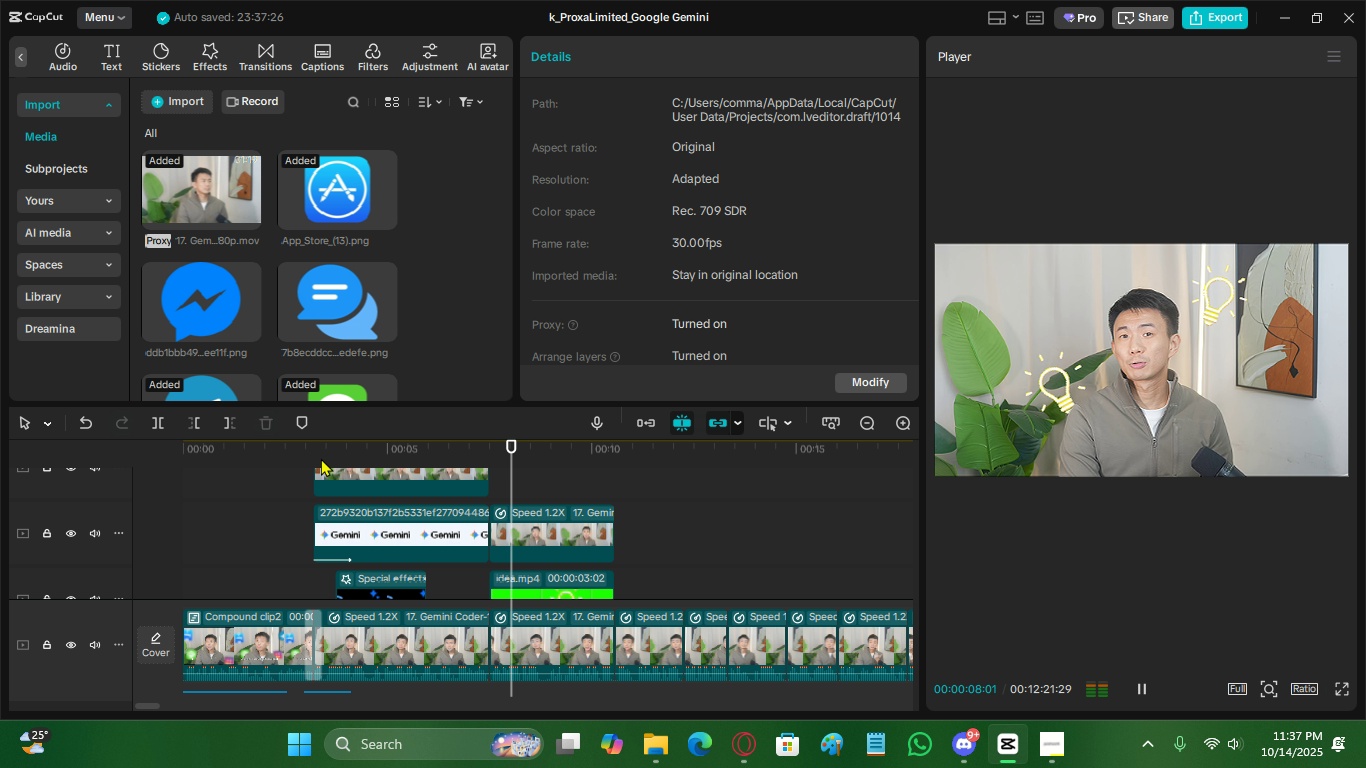 
left_click([317, 453])
 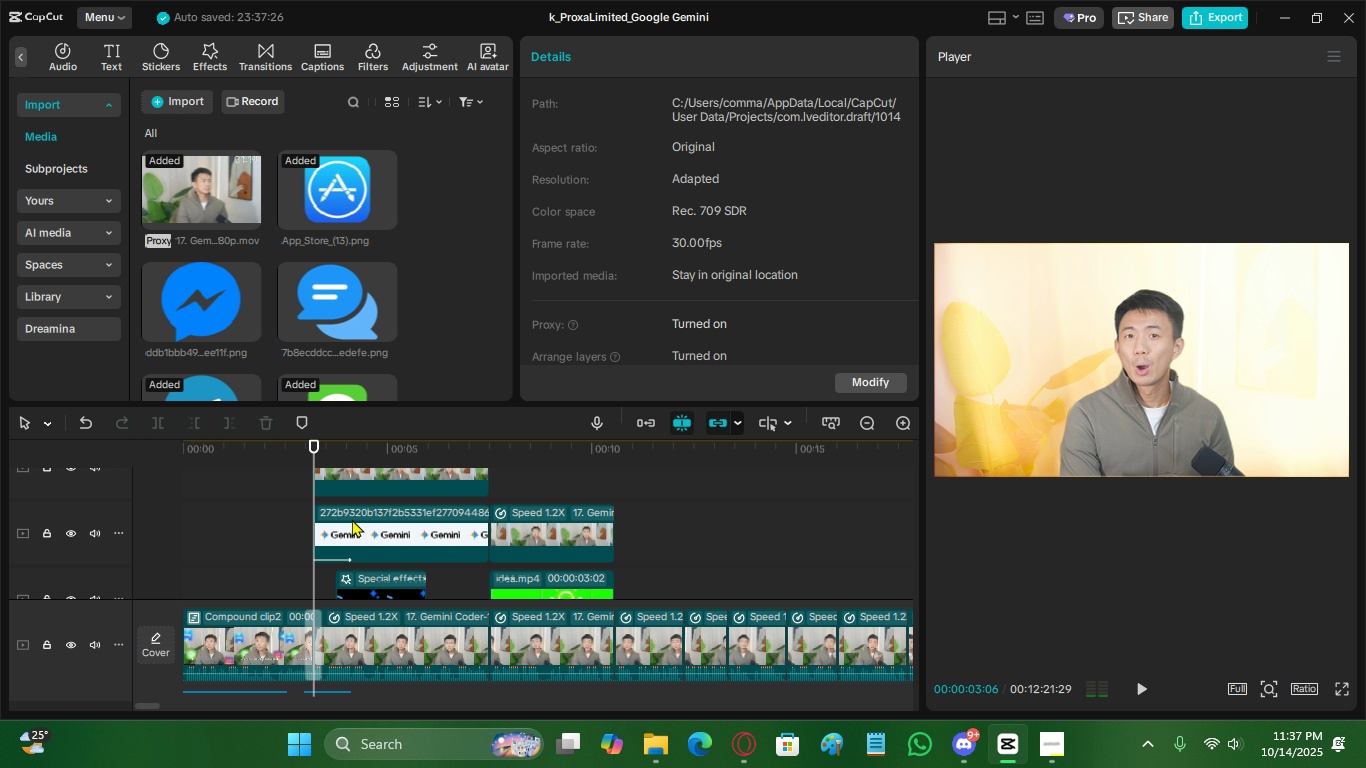 
left_click([352, 519])
 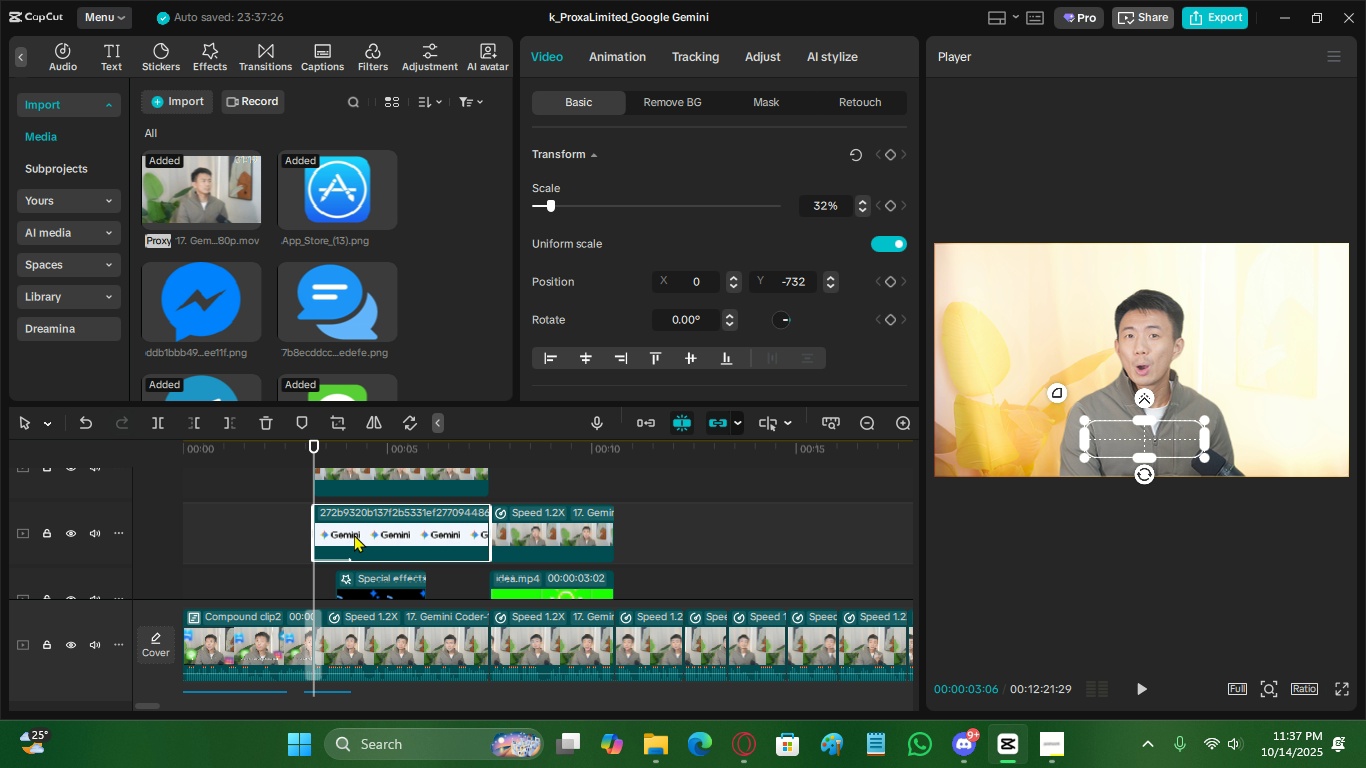 
key(Space)
 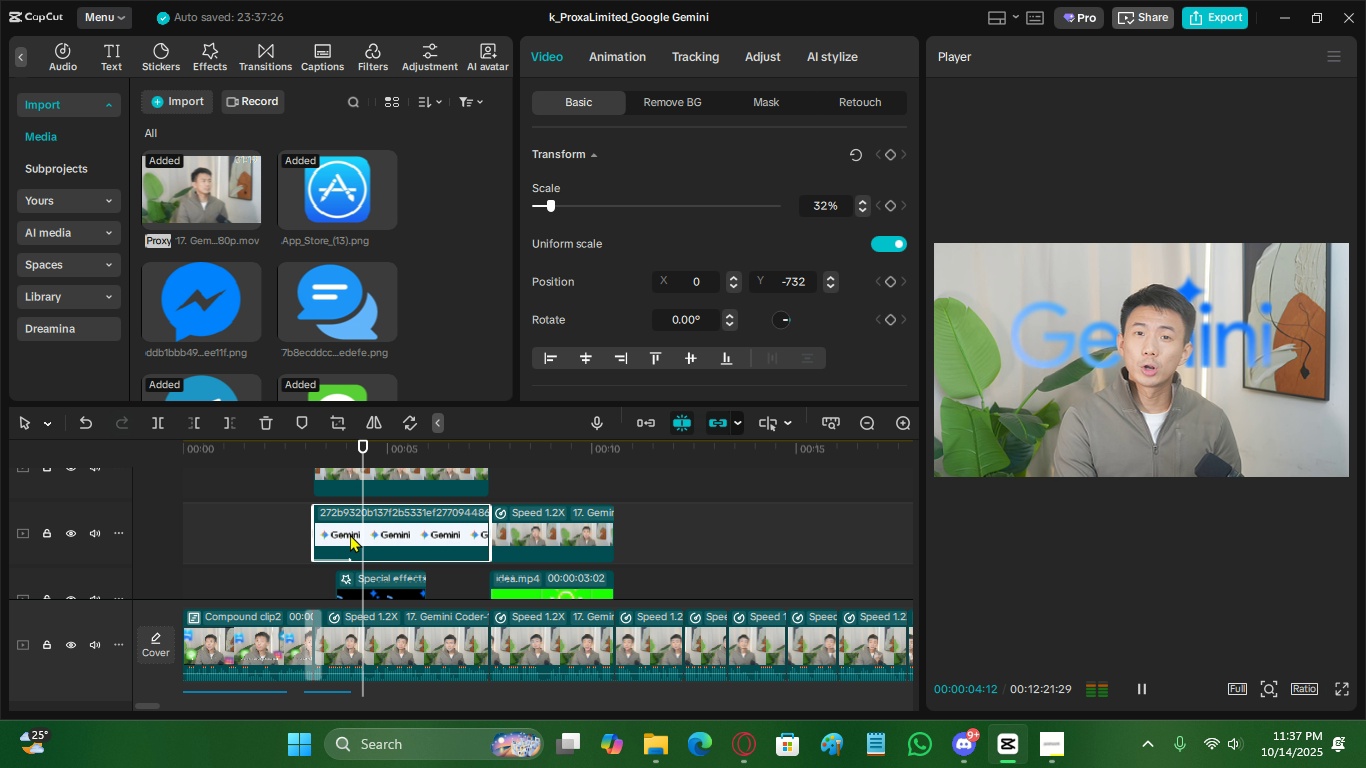 
key(Space)
 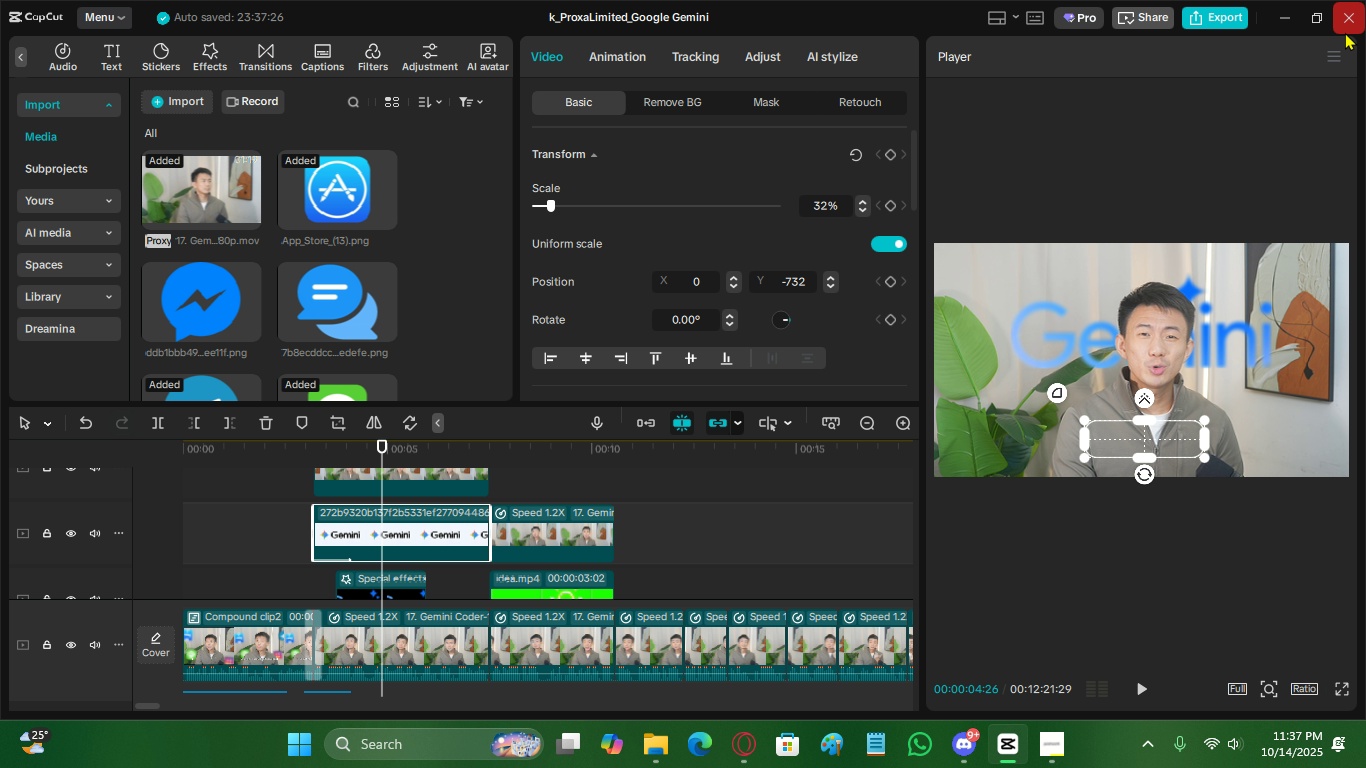 
left_click([1345, 32])
 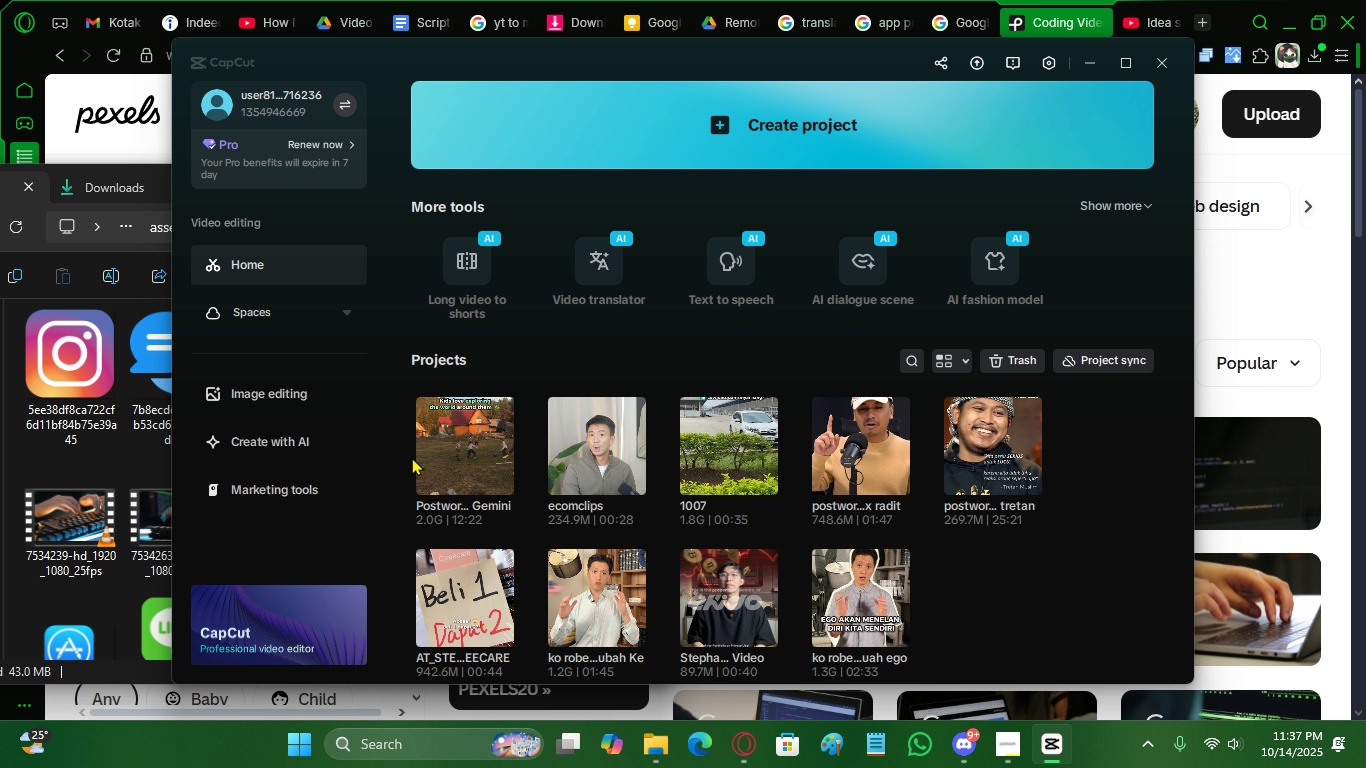 
wait(7.3)
 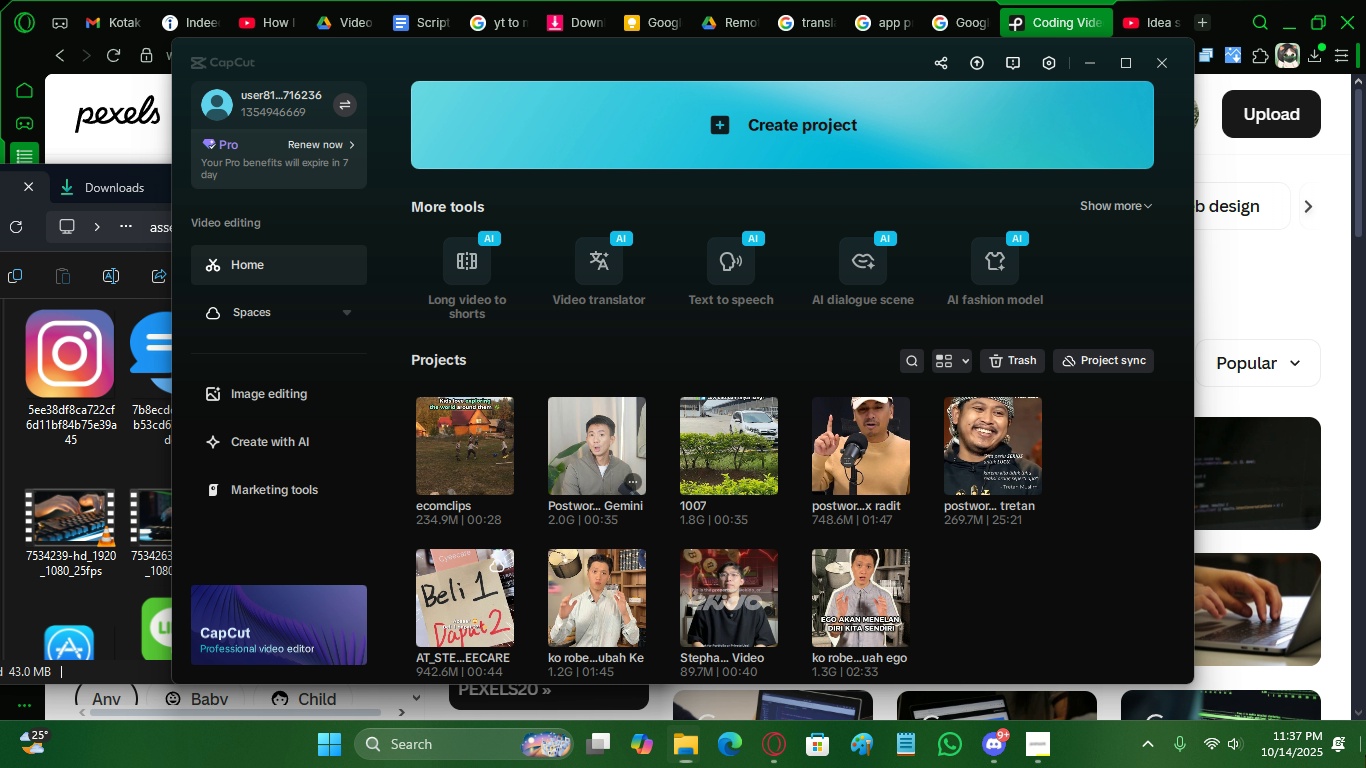 
left_click([455, 611])
 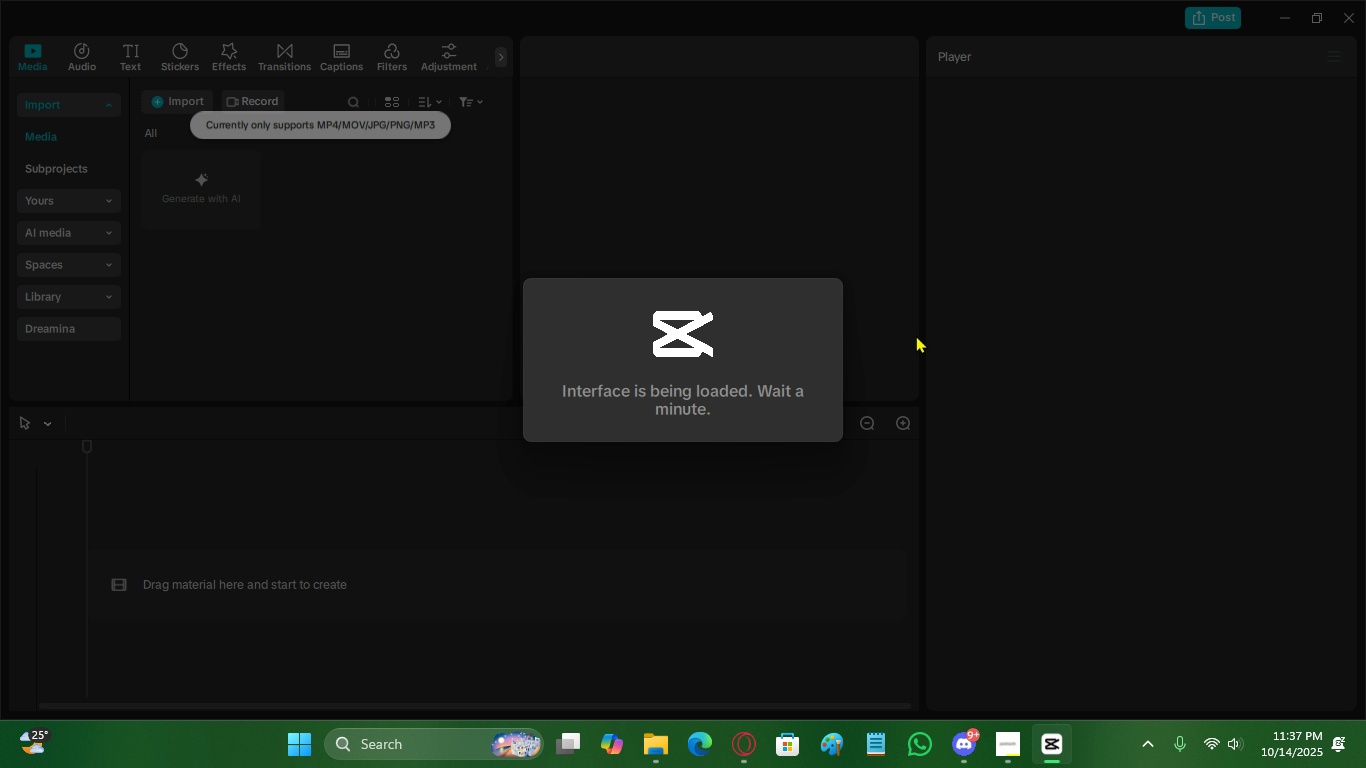 
wait(6.07)
 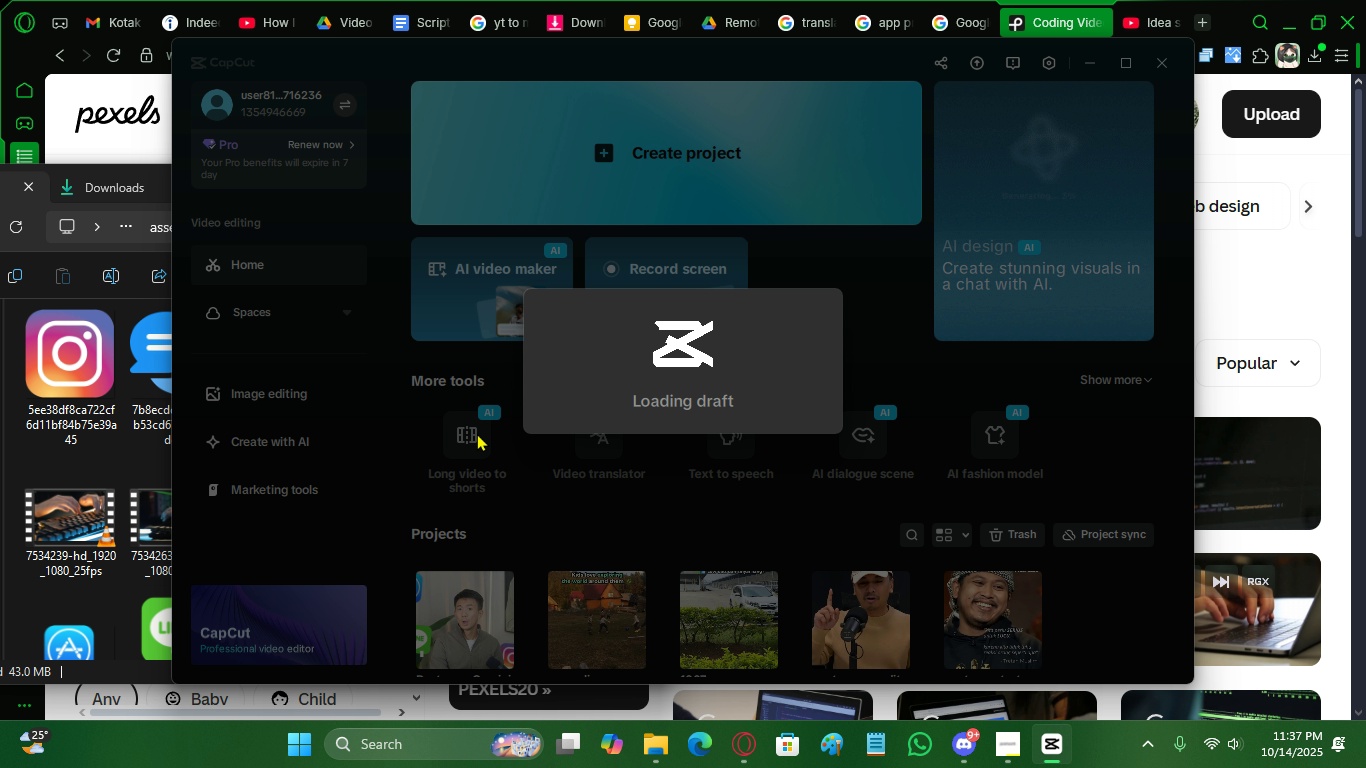 
scroll: coordinate [334, 556], scroll_direction: up, amount: 7.0
 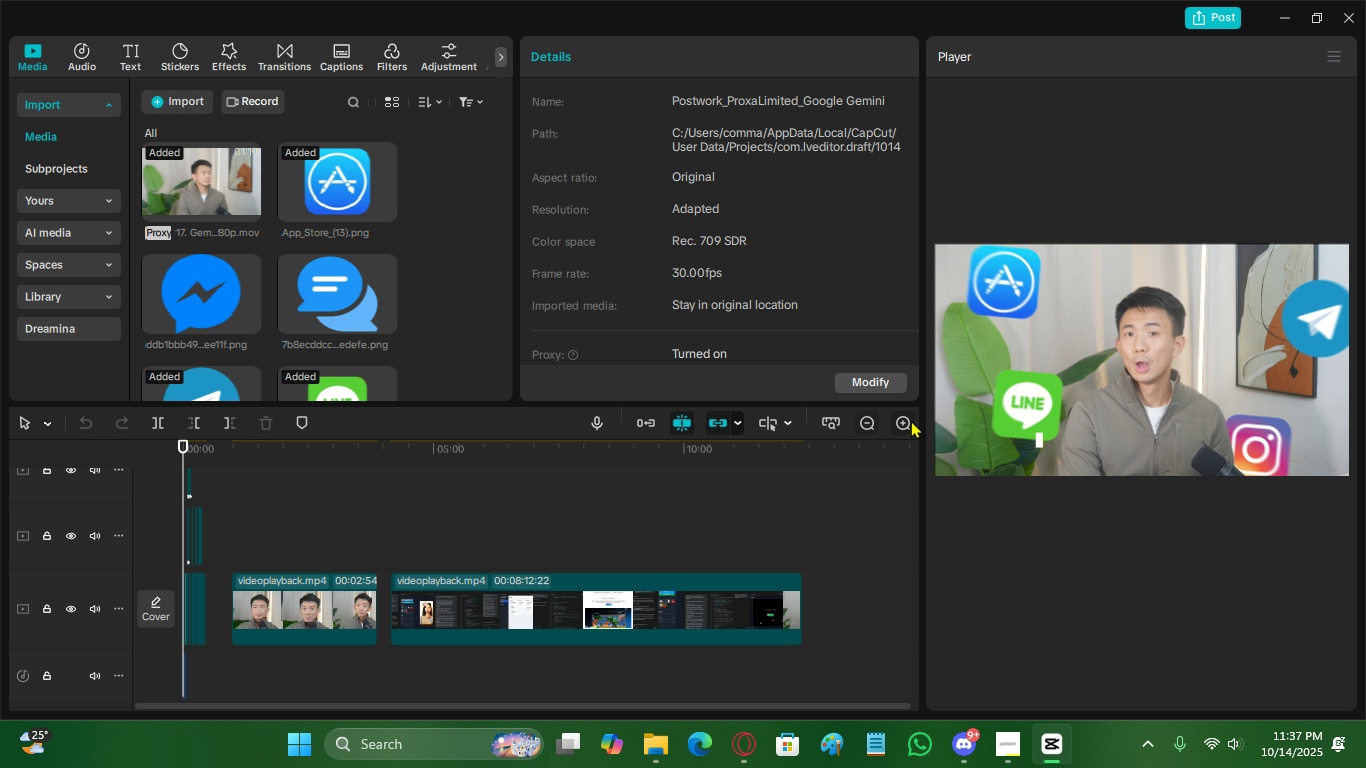 
left_click([900, 423])
 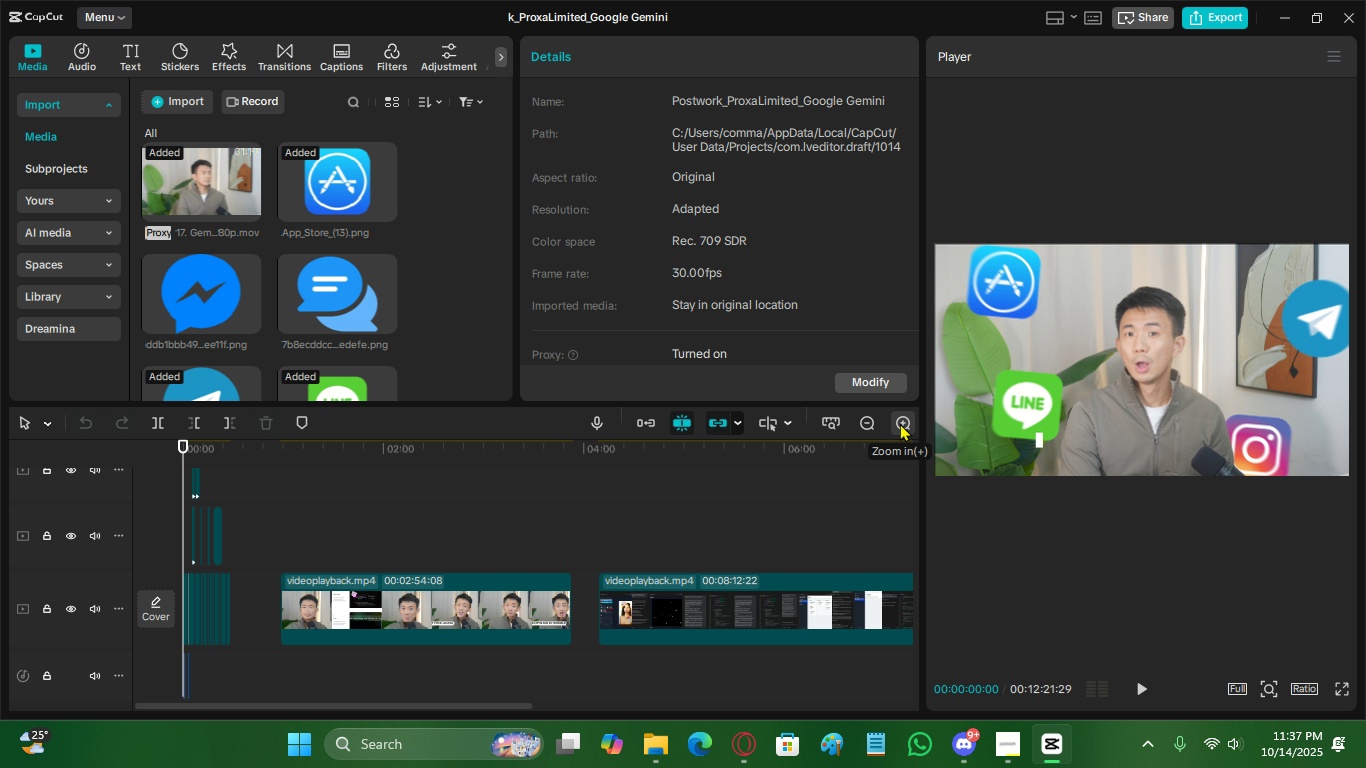 
left_click([900, 423])
 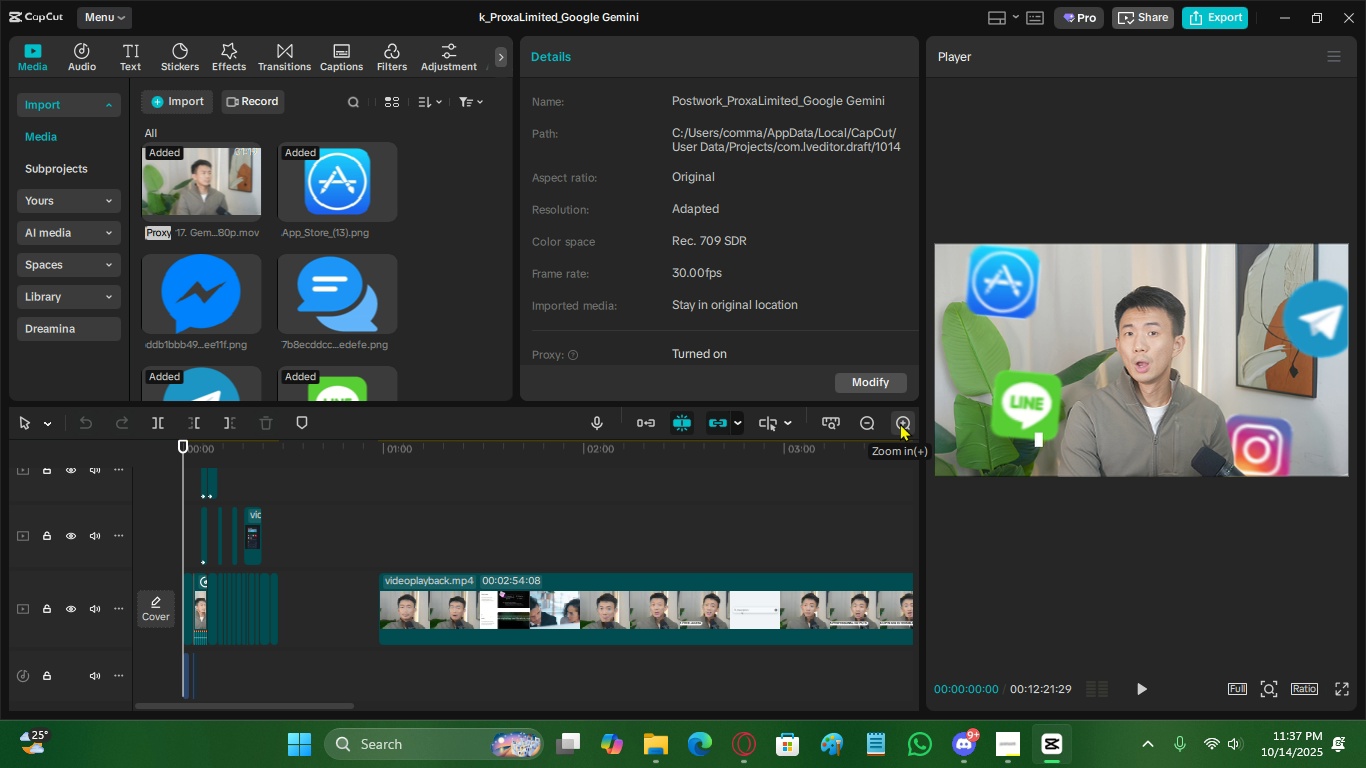 
left_click([900, 423])
 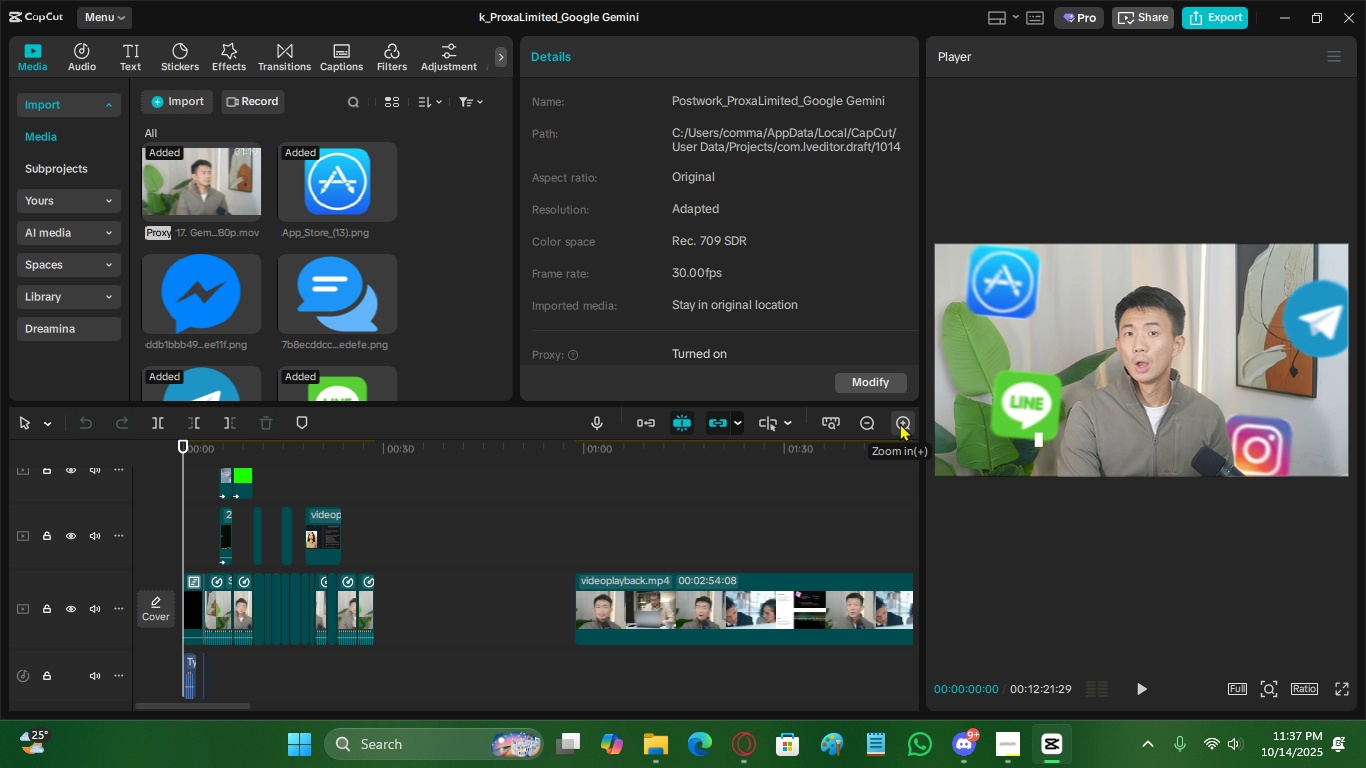 
left_click([900, 423])
 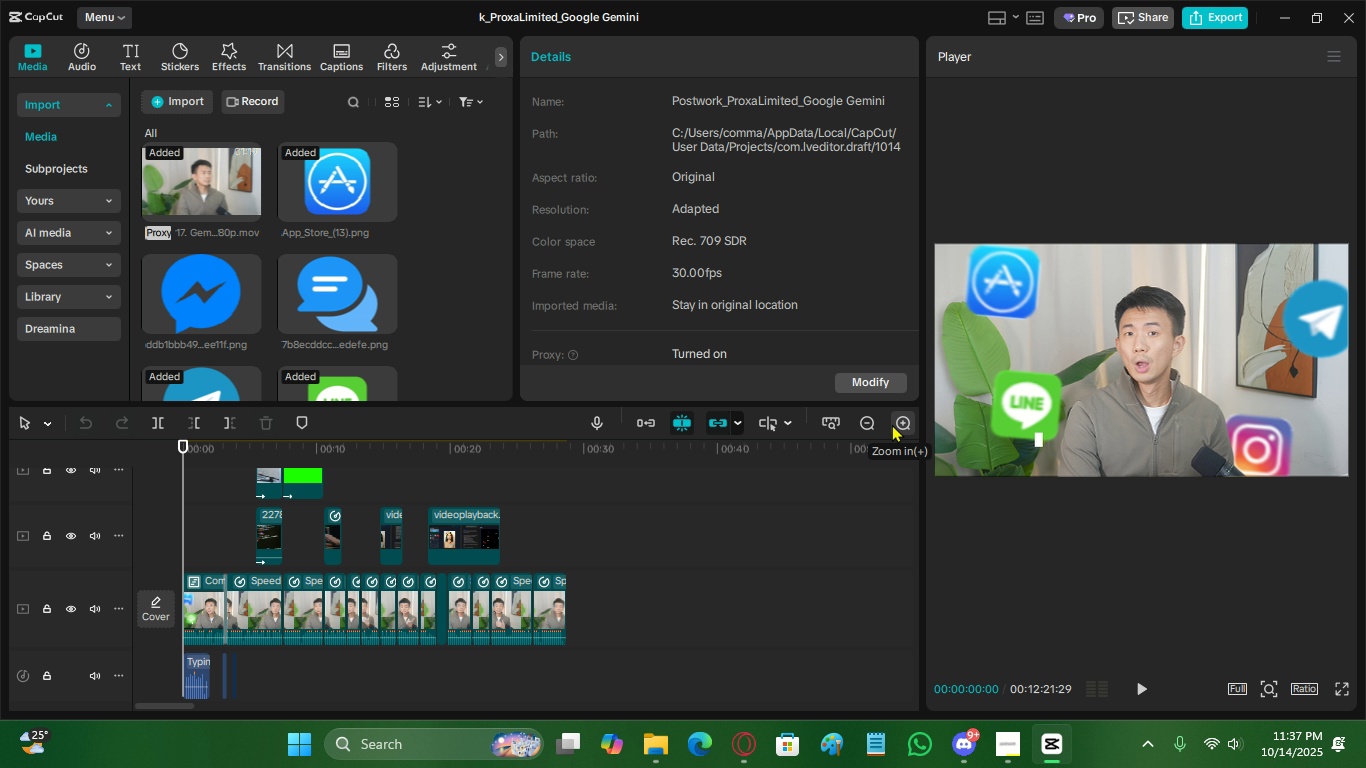 
left_click([910, 423])
 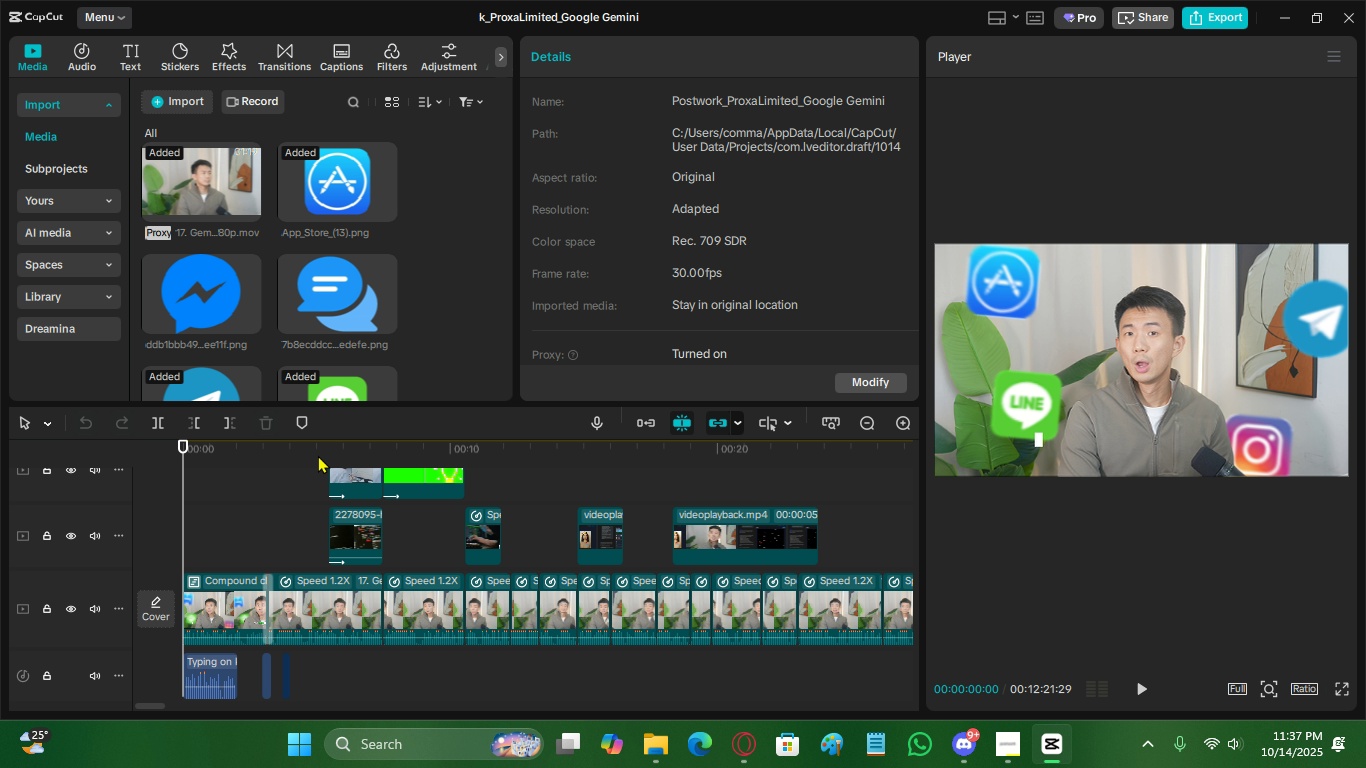 
left_click([307, 449])
 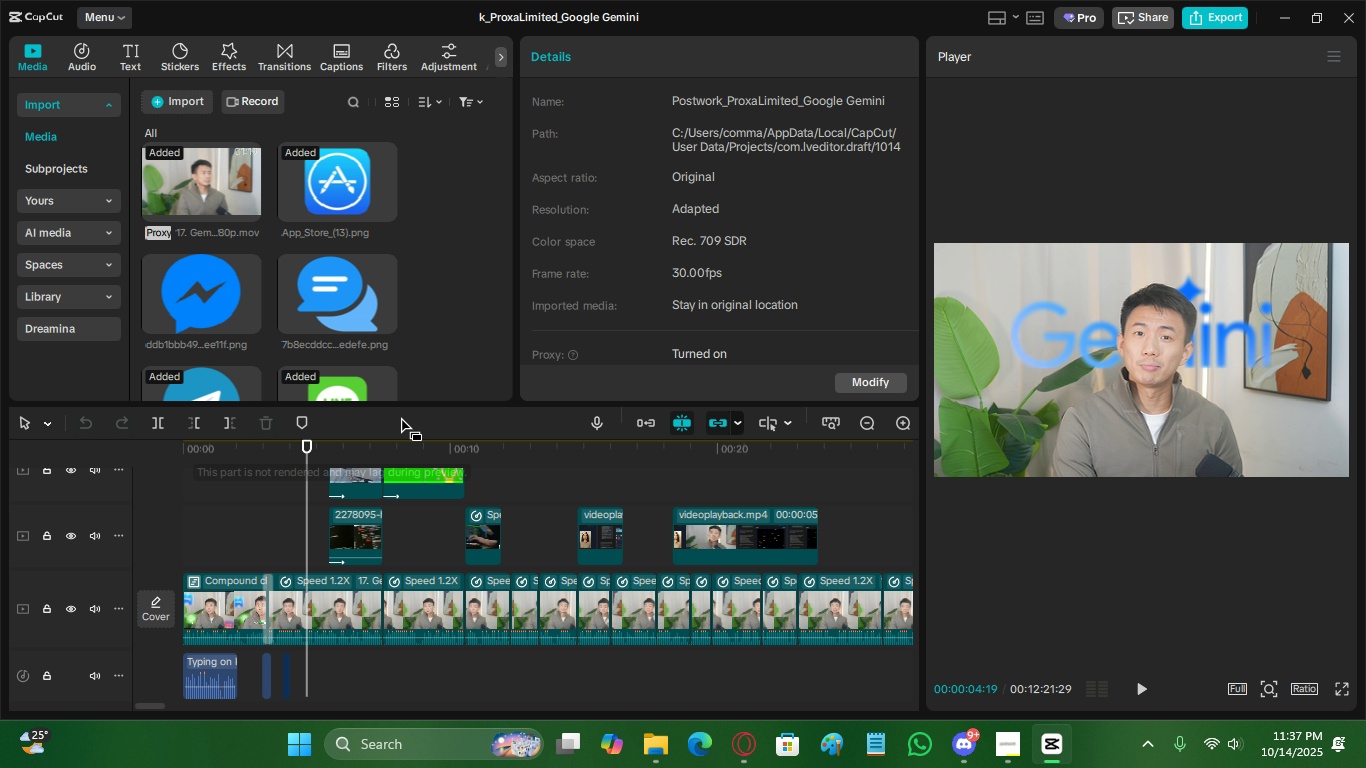 
key(Space)
 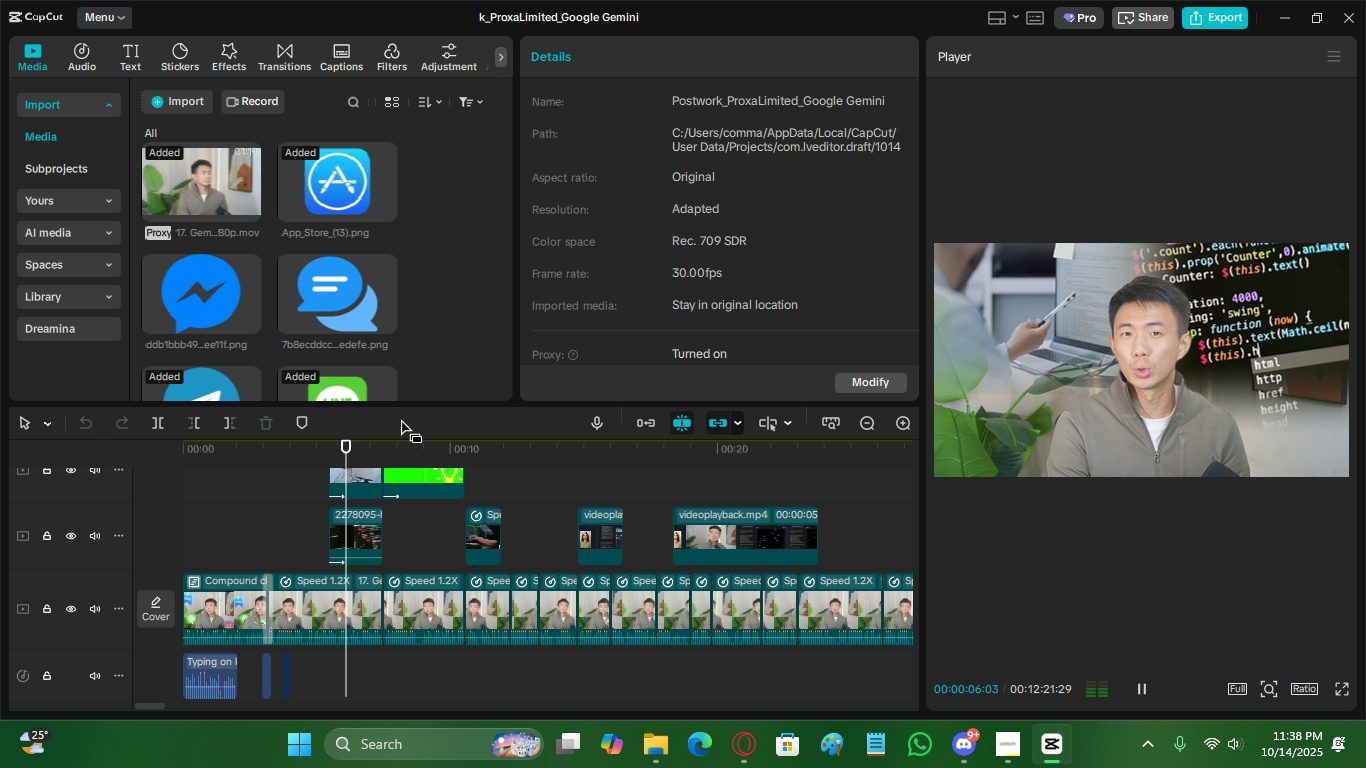 
scroll: coordinate [478, 529], scroll_direction: up, amount: 2.0
 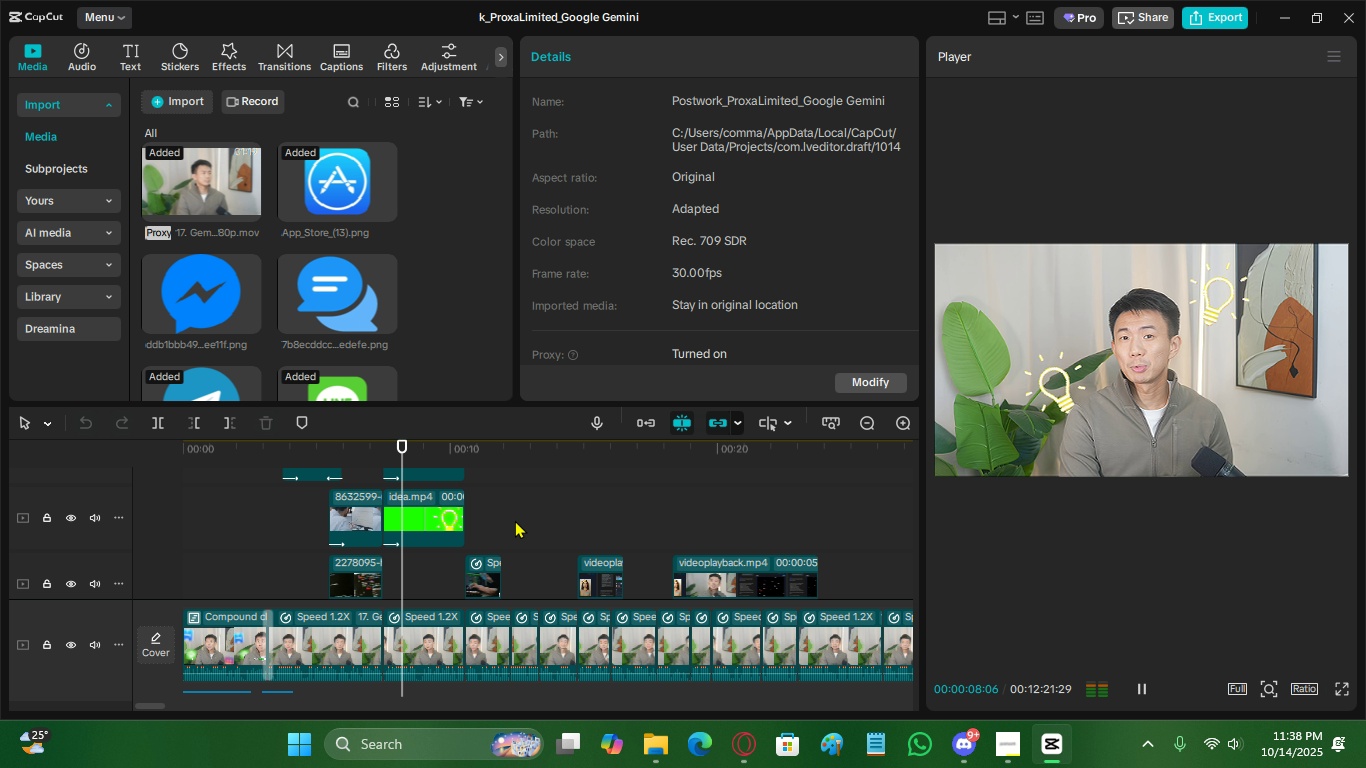 
key(Space)
 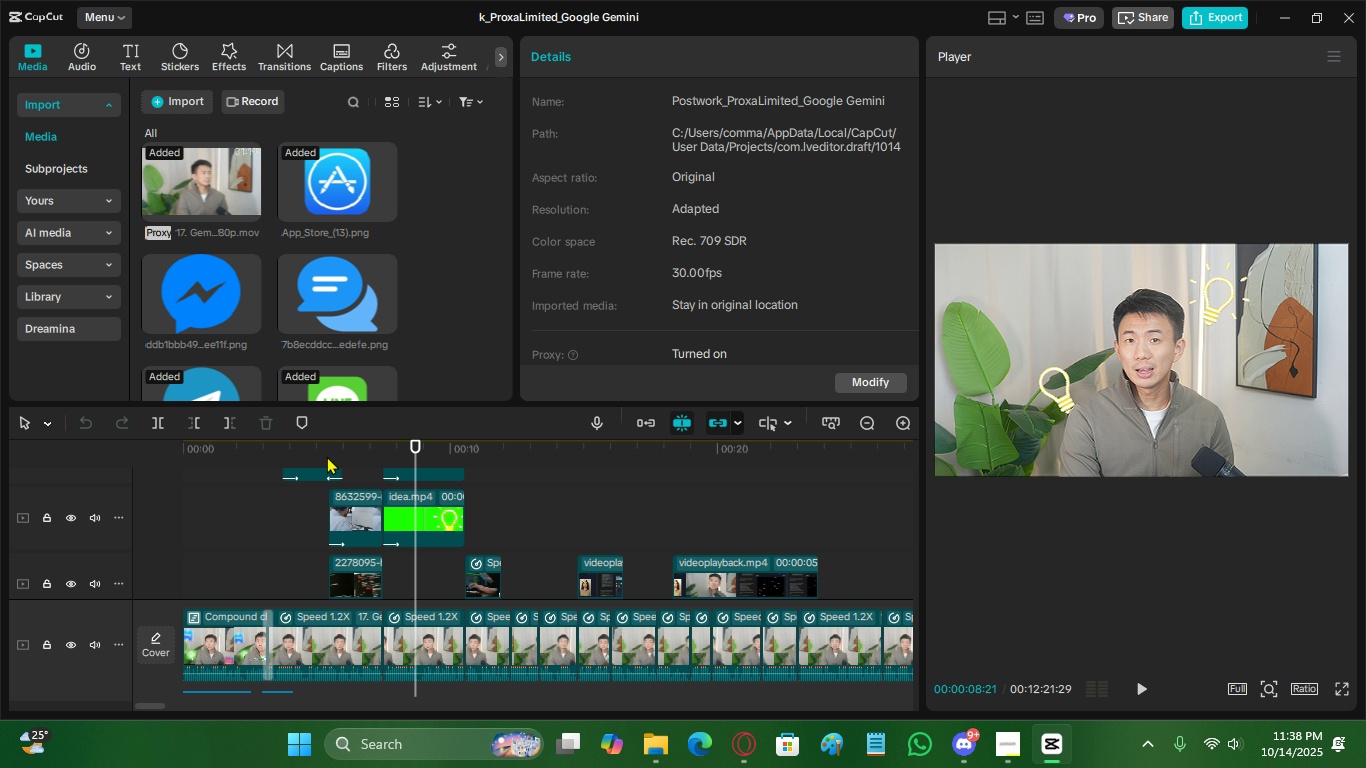 
left_click([327, 456])
 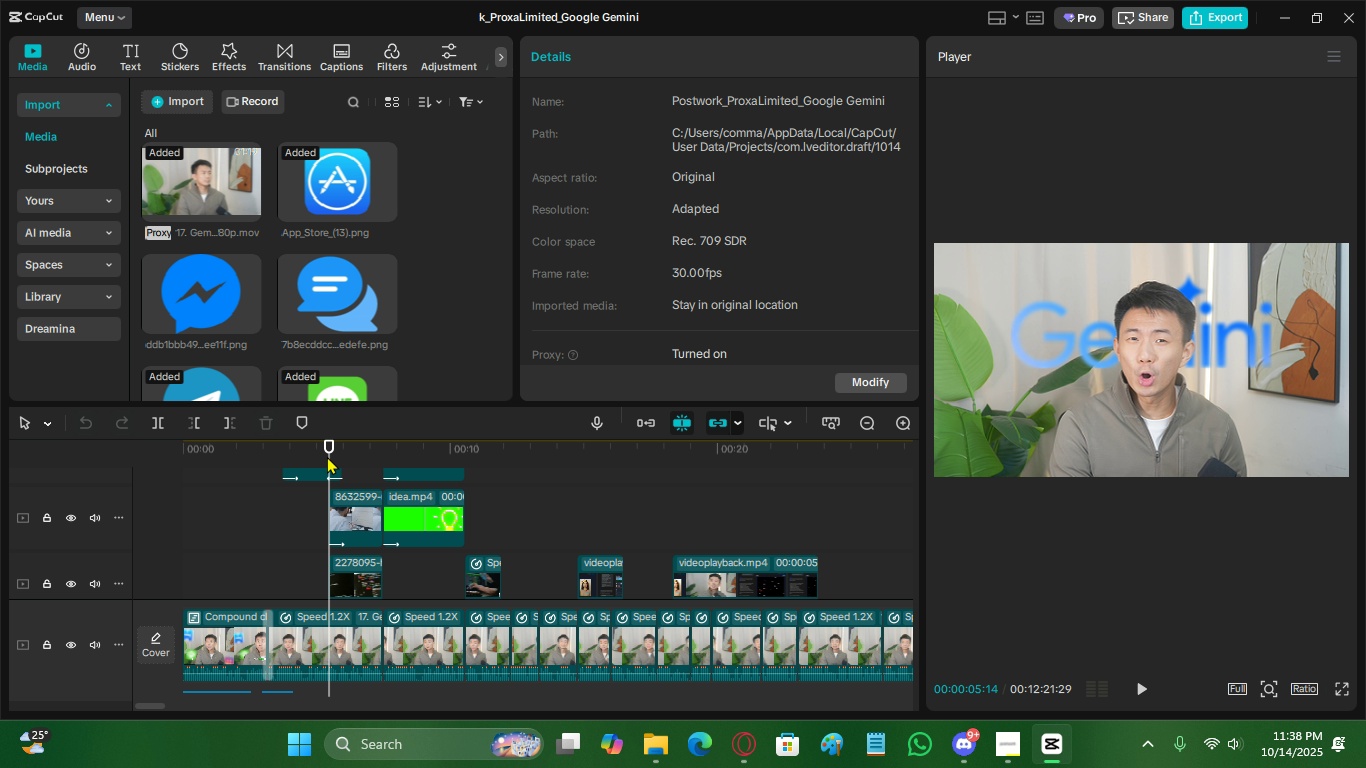 
key(Space)
 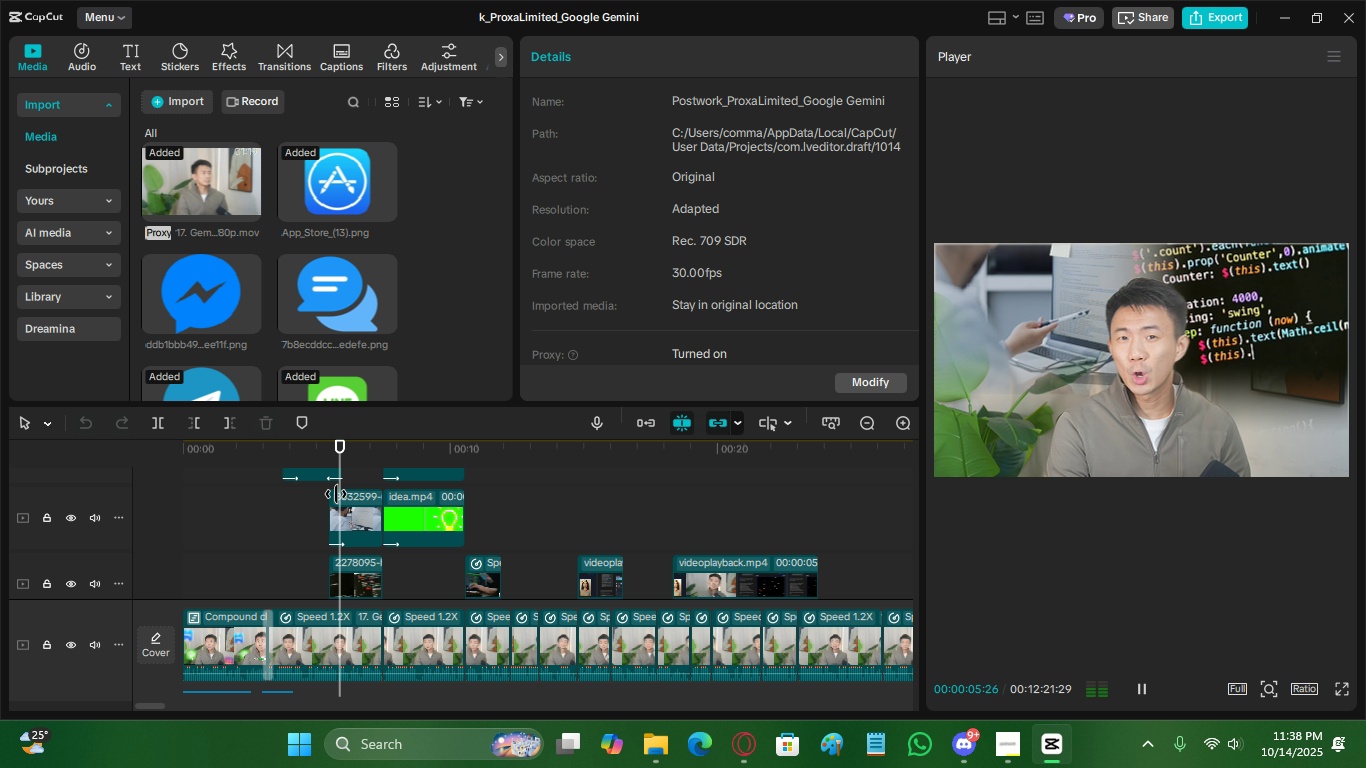 
key(Space)
 